 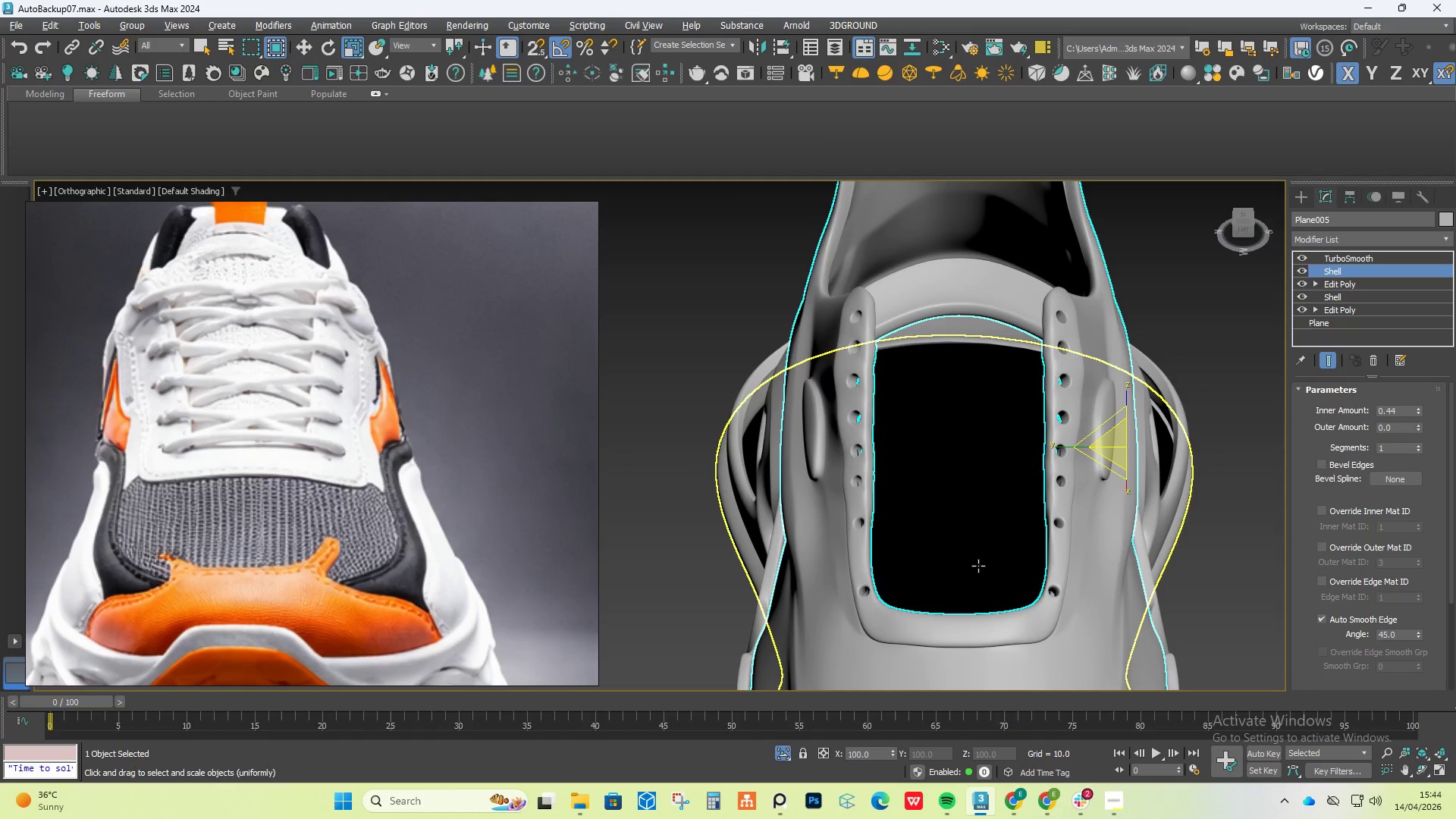 
hold_key(key=AltLeft, duration=0.42)
 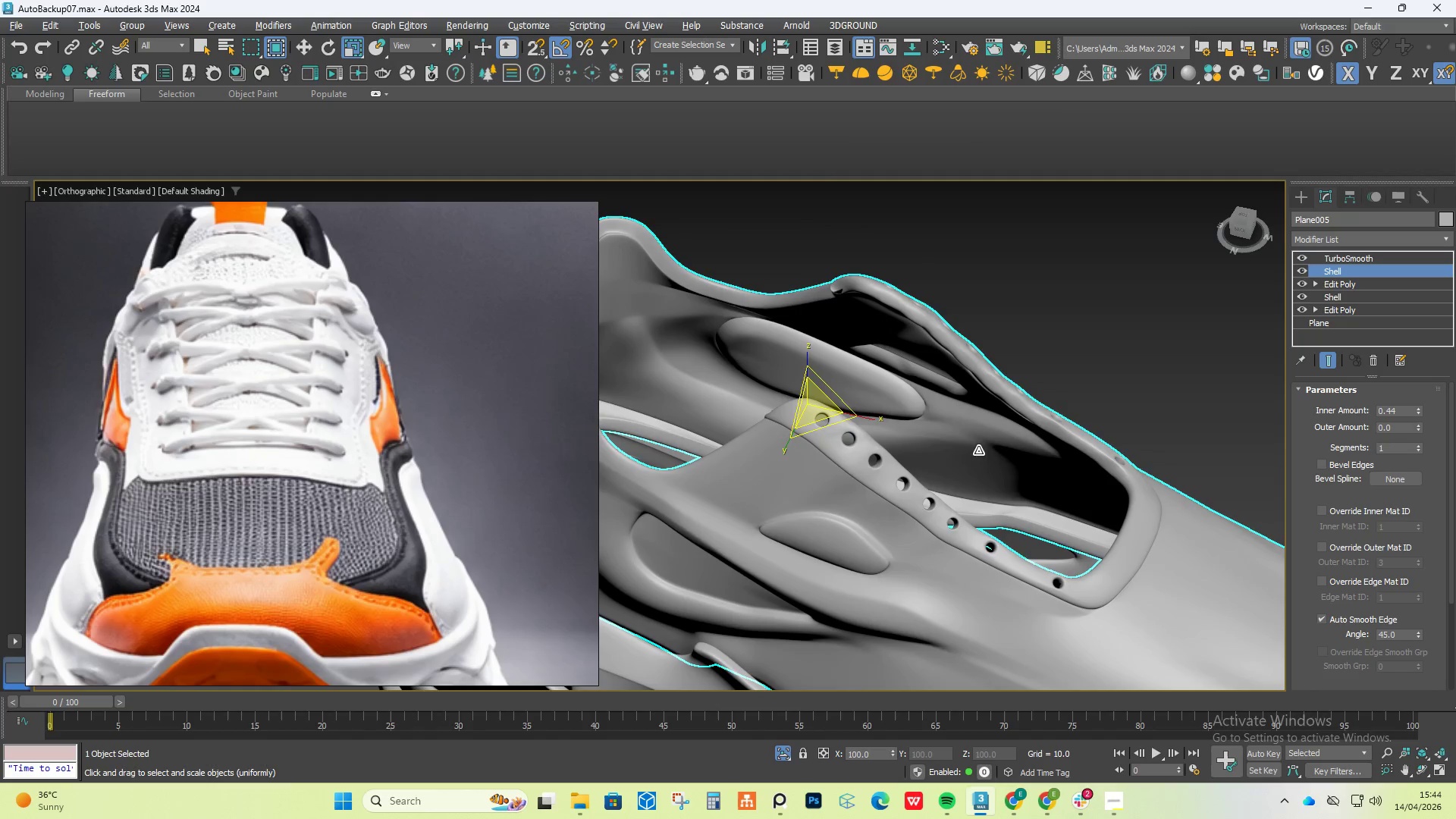 
hold_key(key=AltLeft, duration=1.12)
 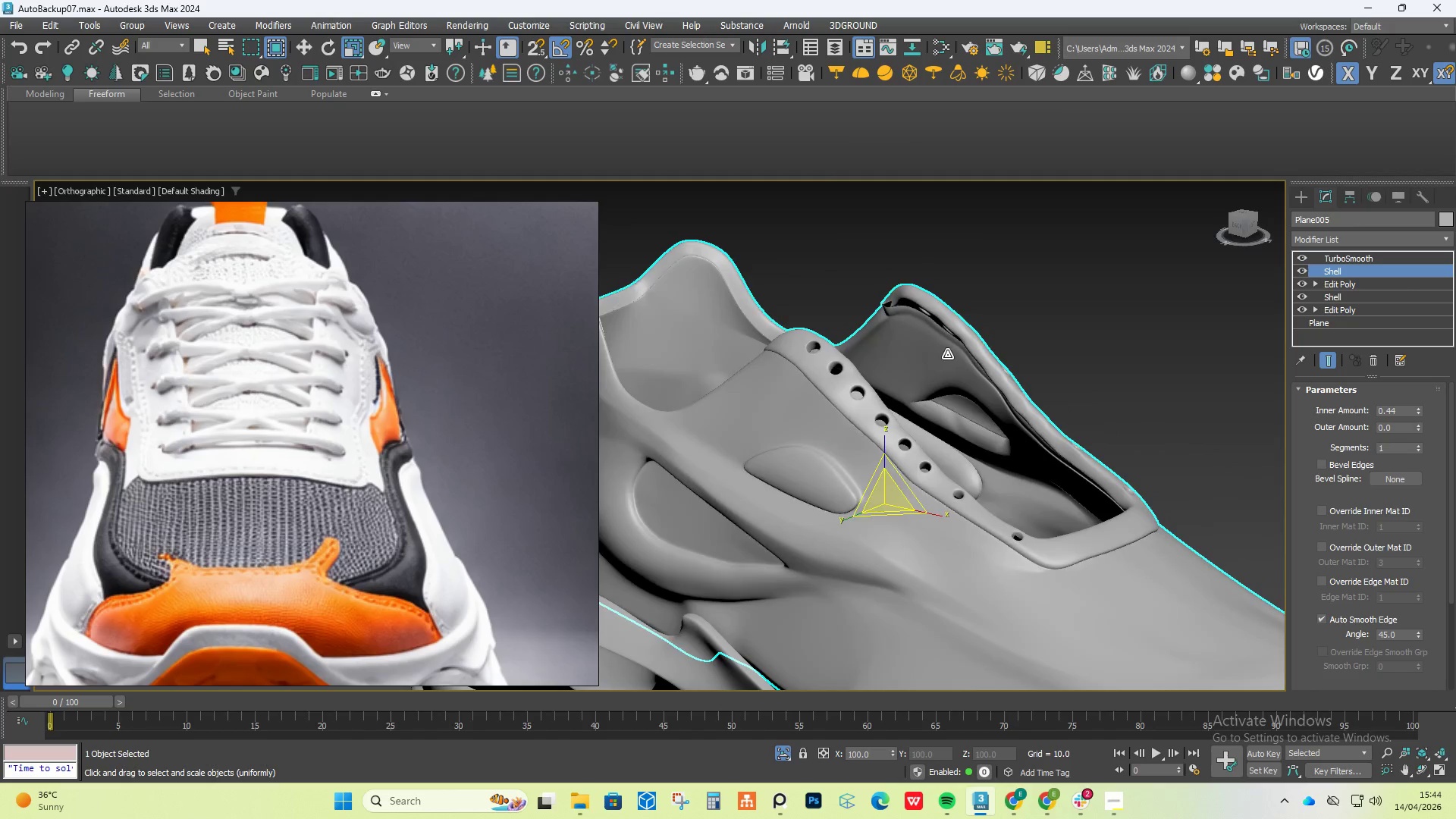 
hold_key(key=AltLeft, duration=0.31)
 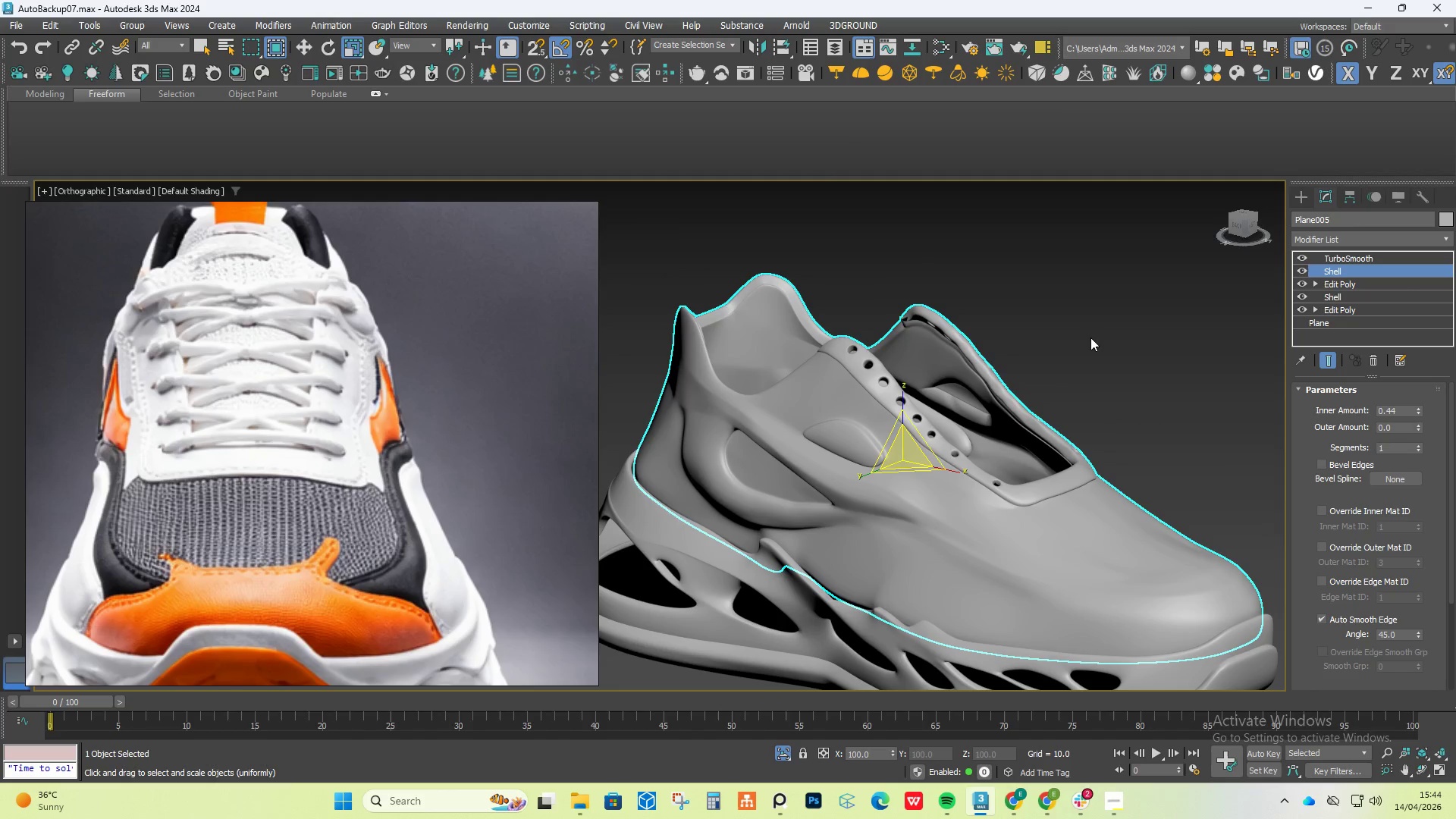 
scroll: coordinate [946, 355], scroll_direction: down, amount: 1.0
 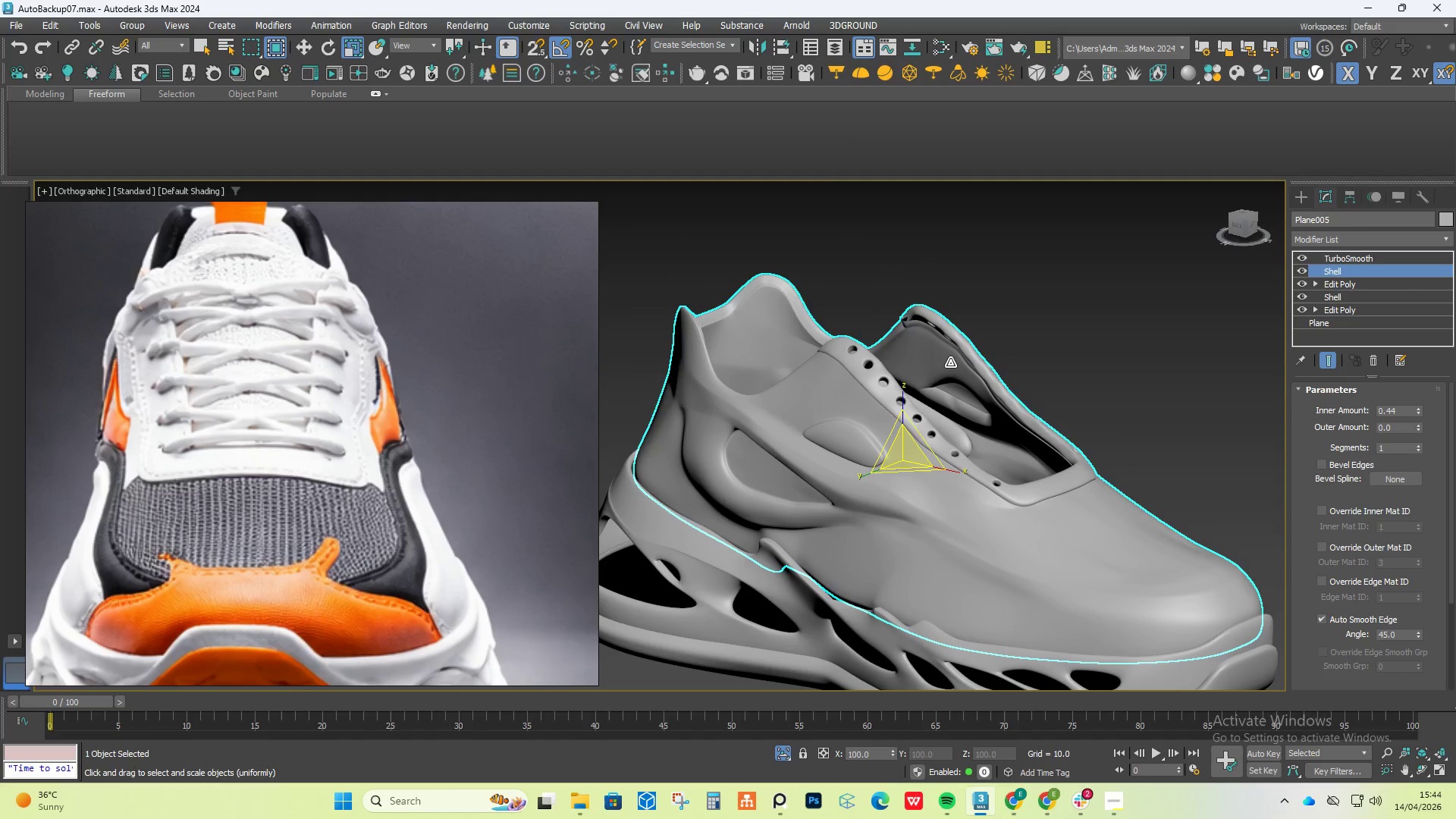 
scroll: coordinate [962, 331], scroll_direction: up, amount: 3.0
 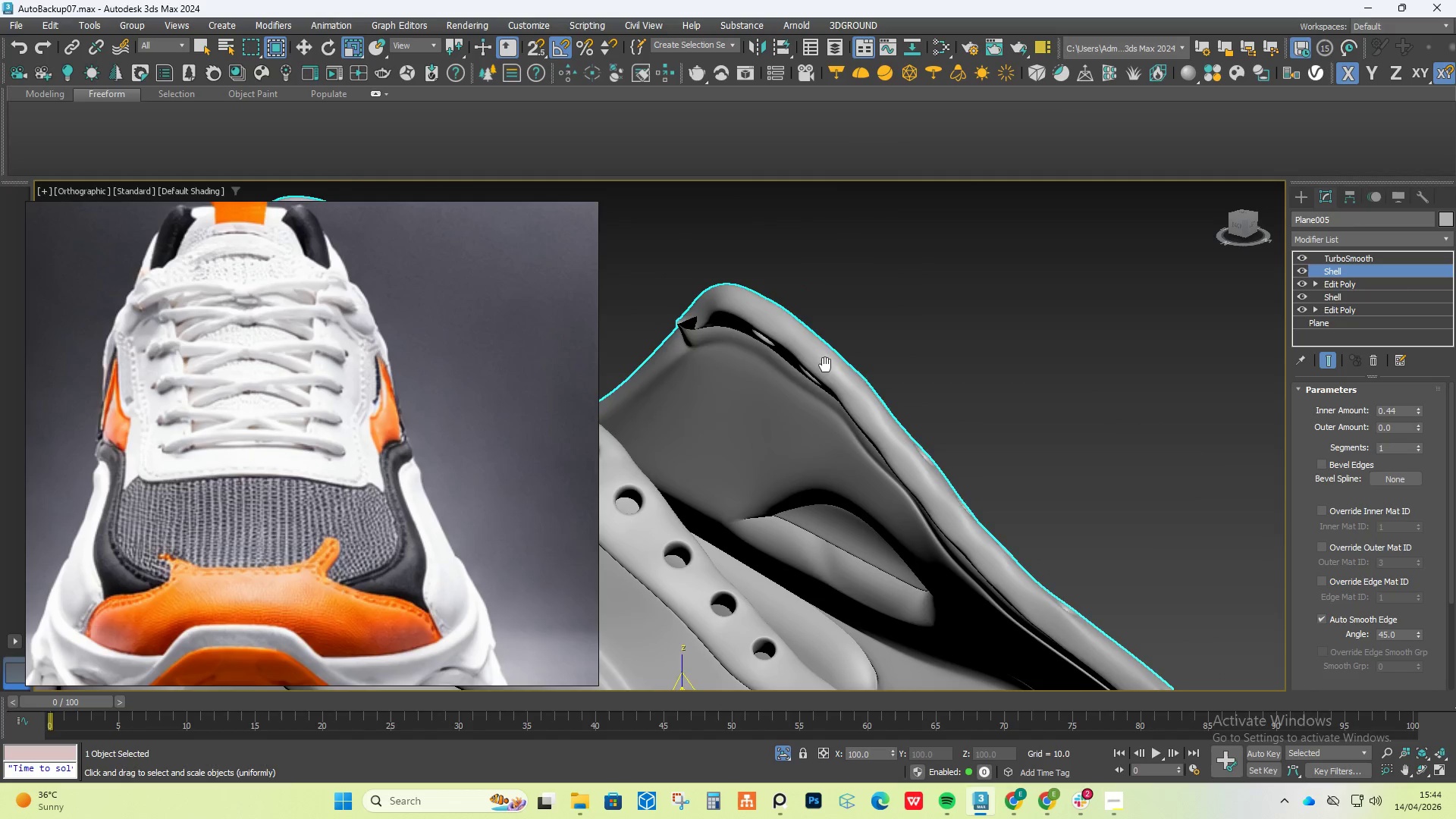 
hold_key(key=AltLeft, duration=0.45)
 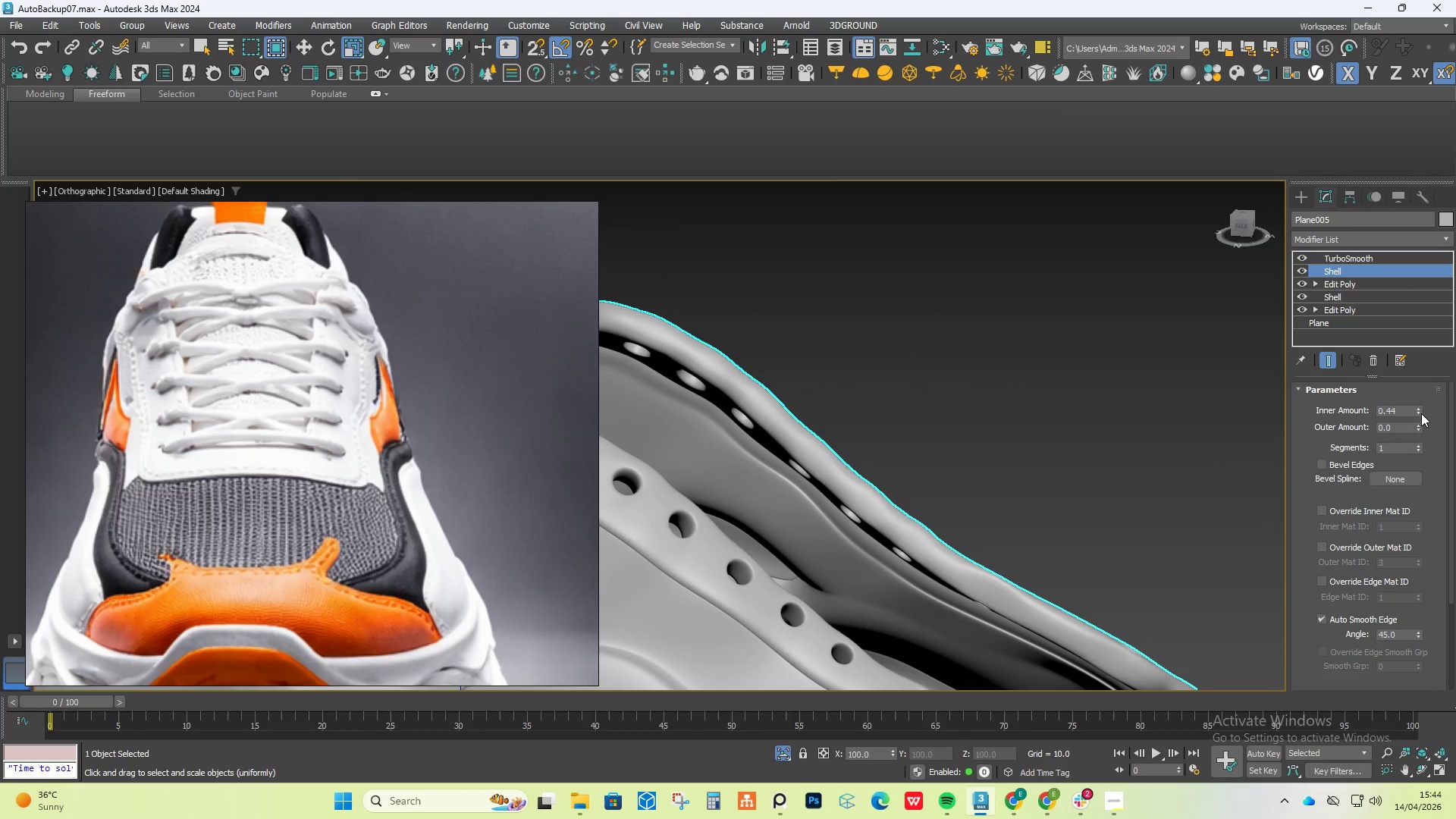 
left_click_drag(start_coordinate=[1420, 413], to_coordinate=[1417, 428])
 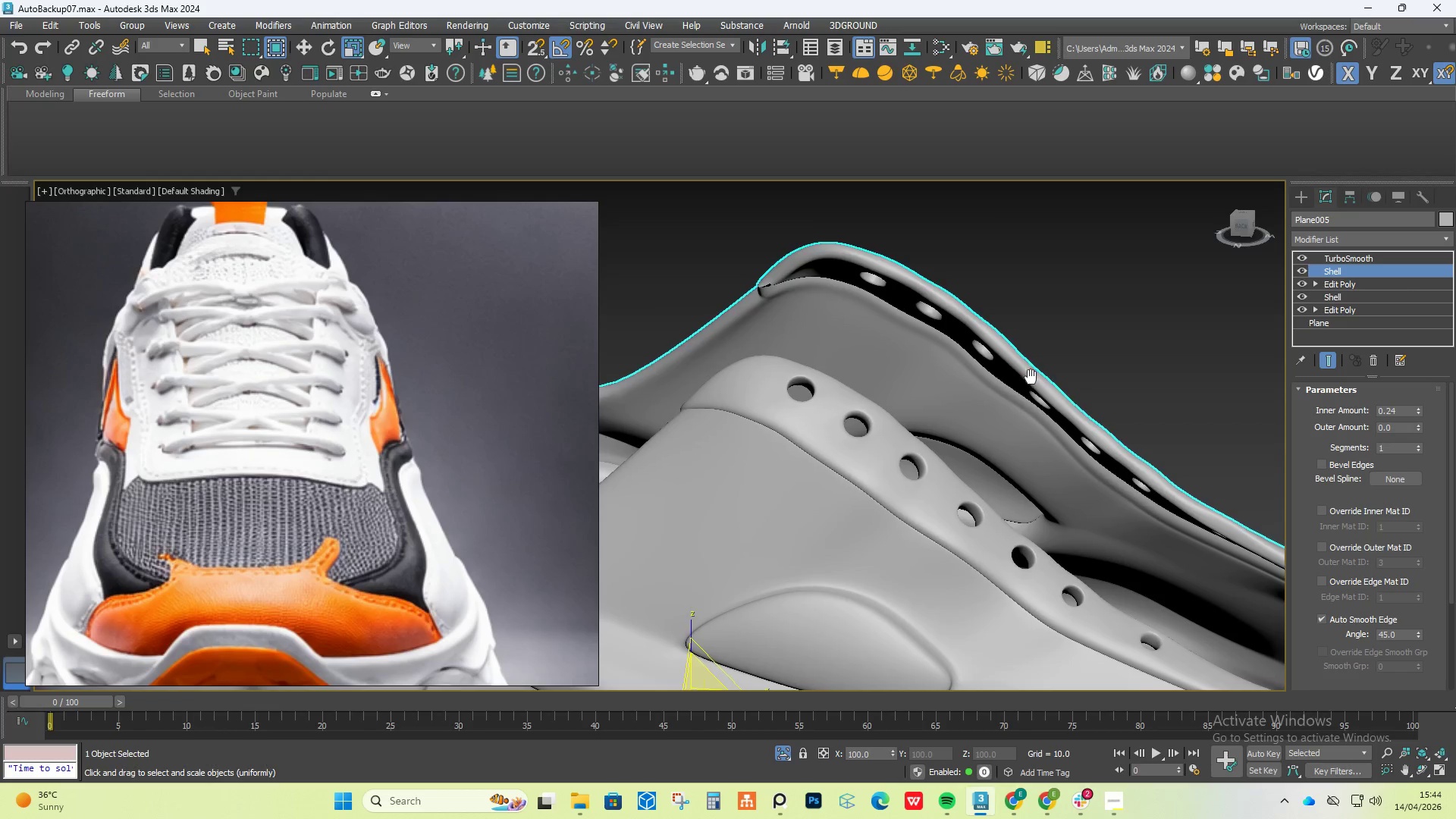 
hold_key(key=AltLeft, duration=0.56)
 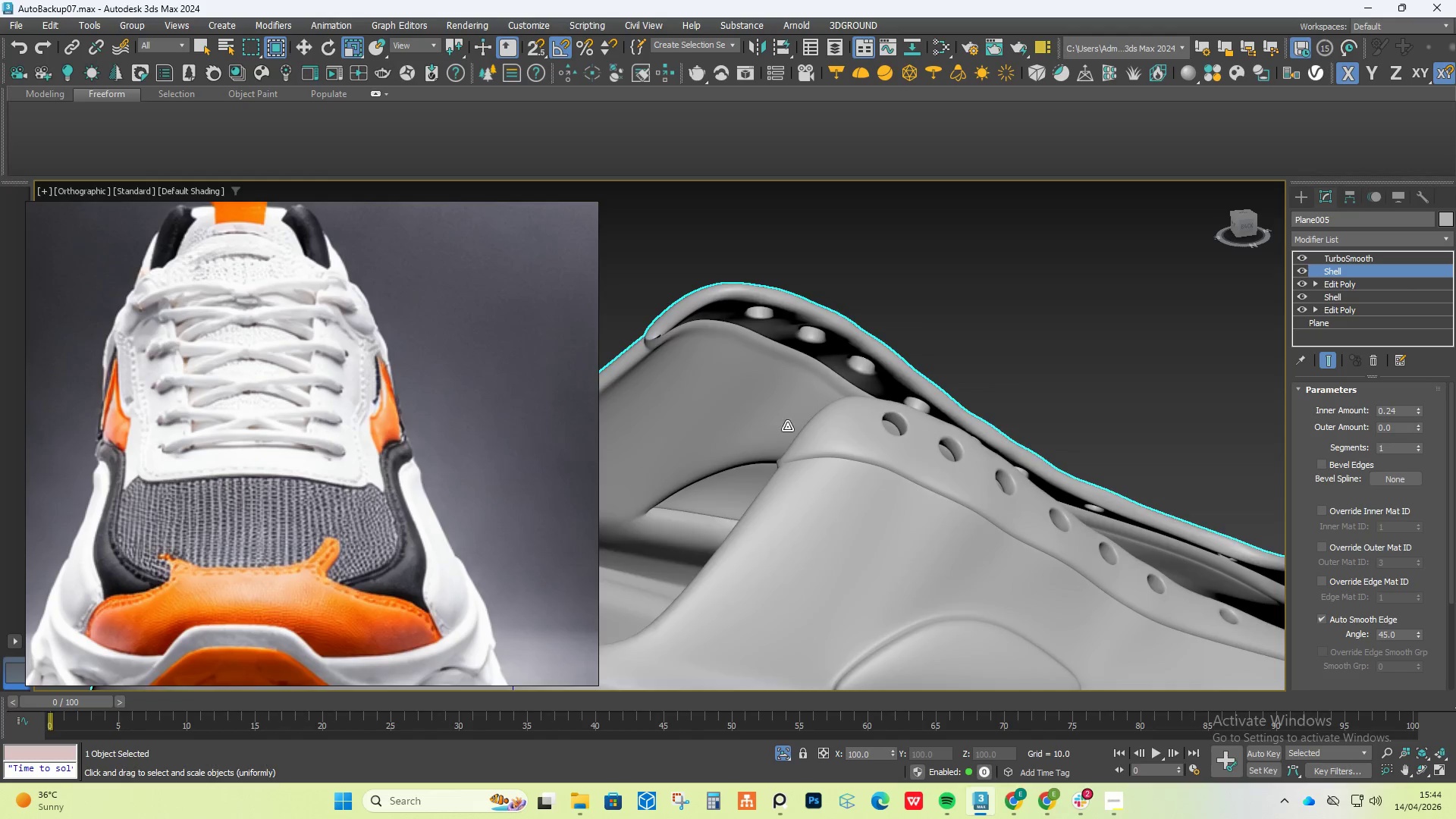 
hold_key(key=AltLeft, duration=0.47)
 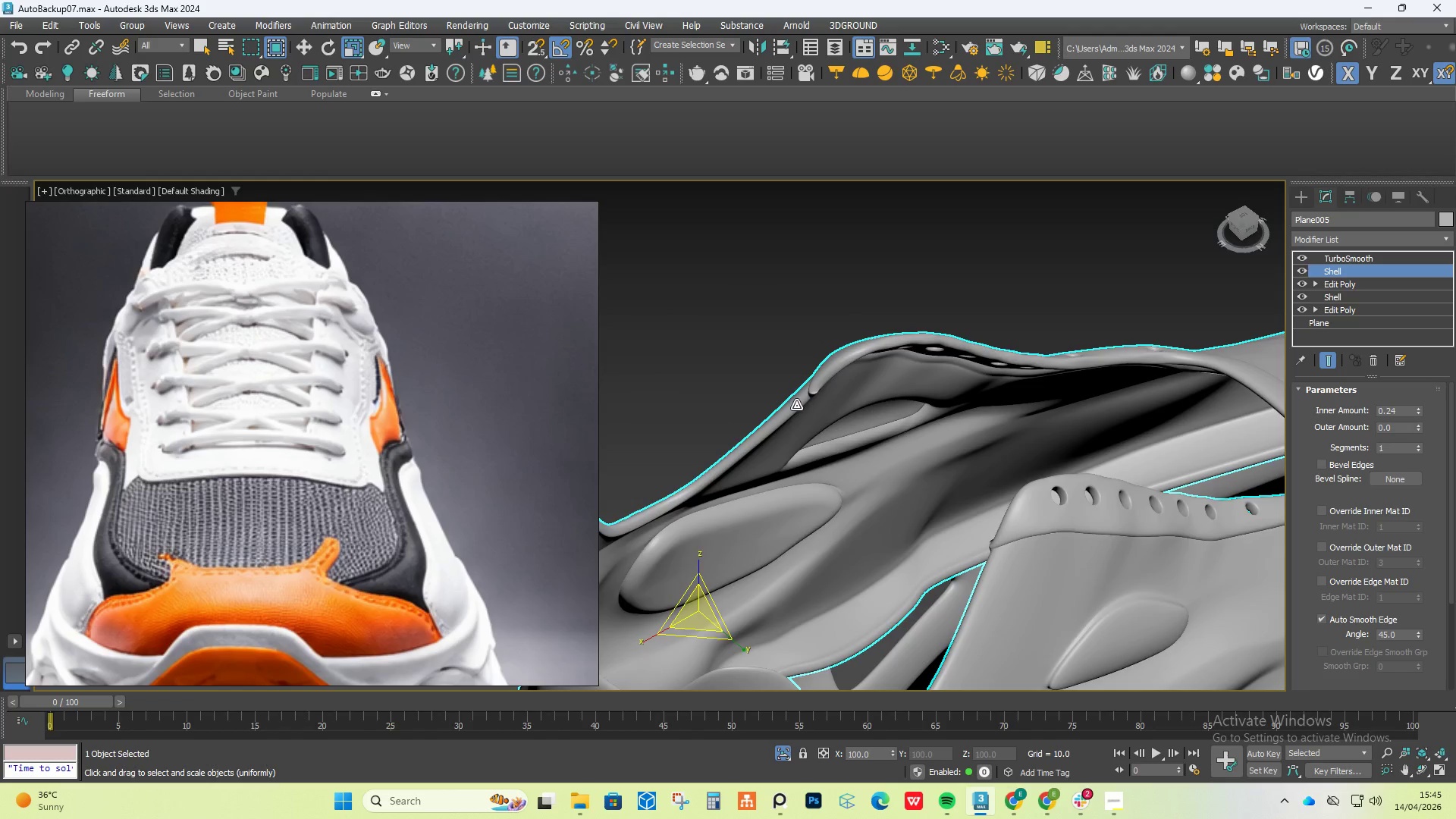 
scroll: coordinate [788, 425], scroll_direction: down, amount: 1.0
 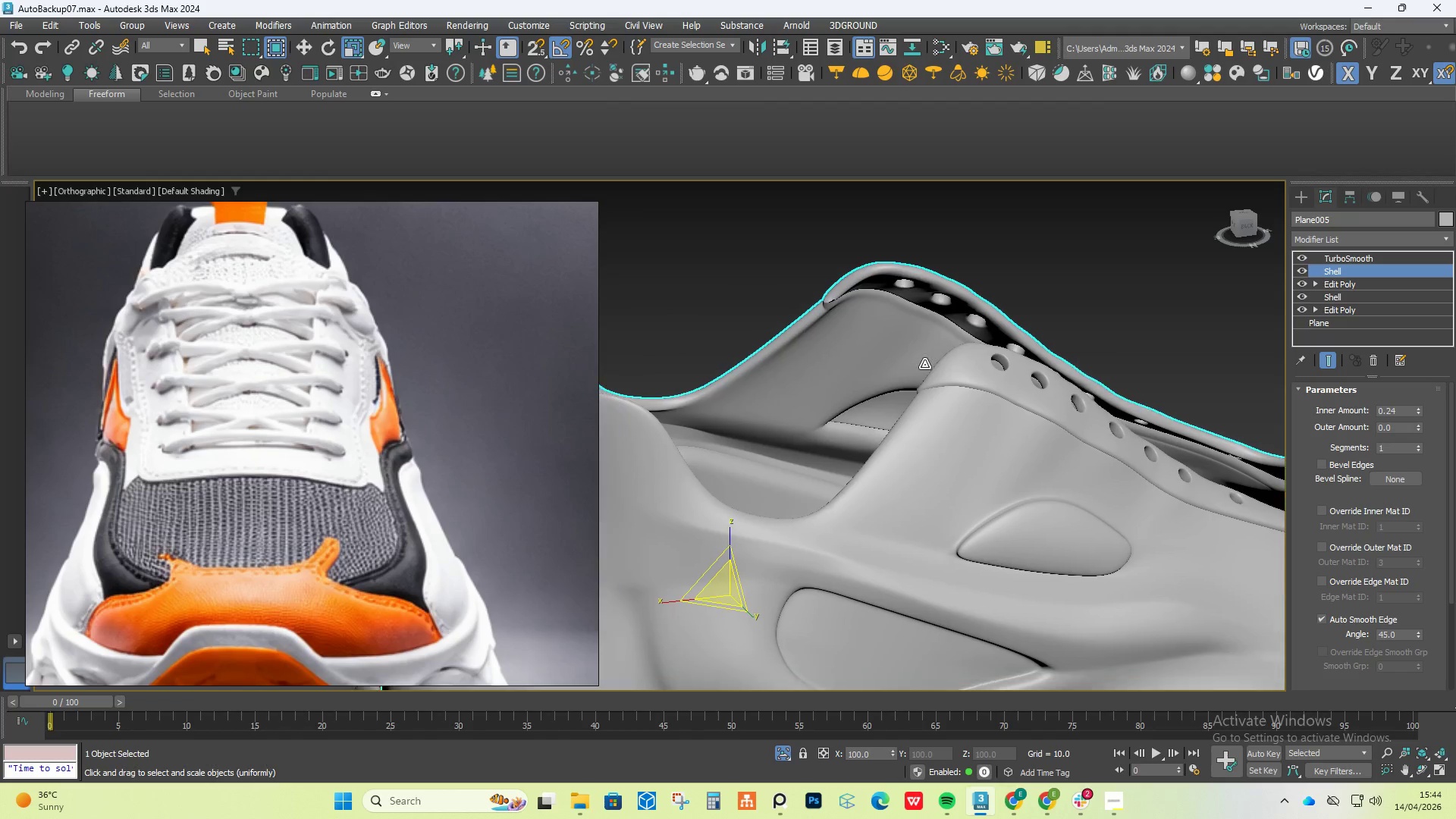 
key(Alt+AltLeft)
 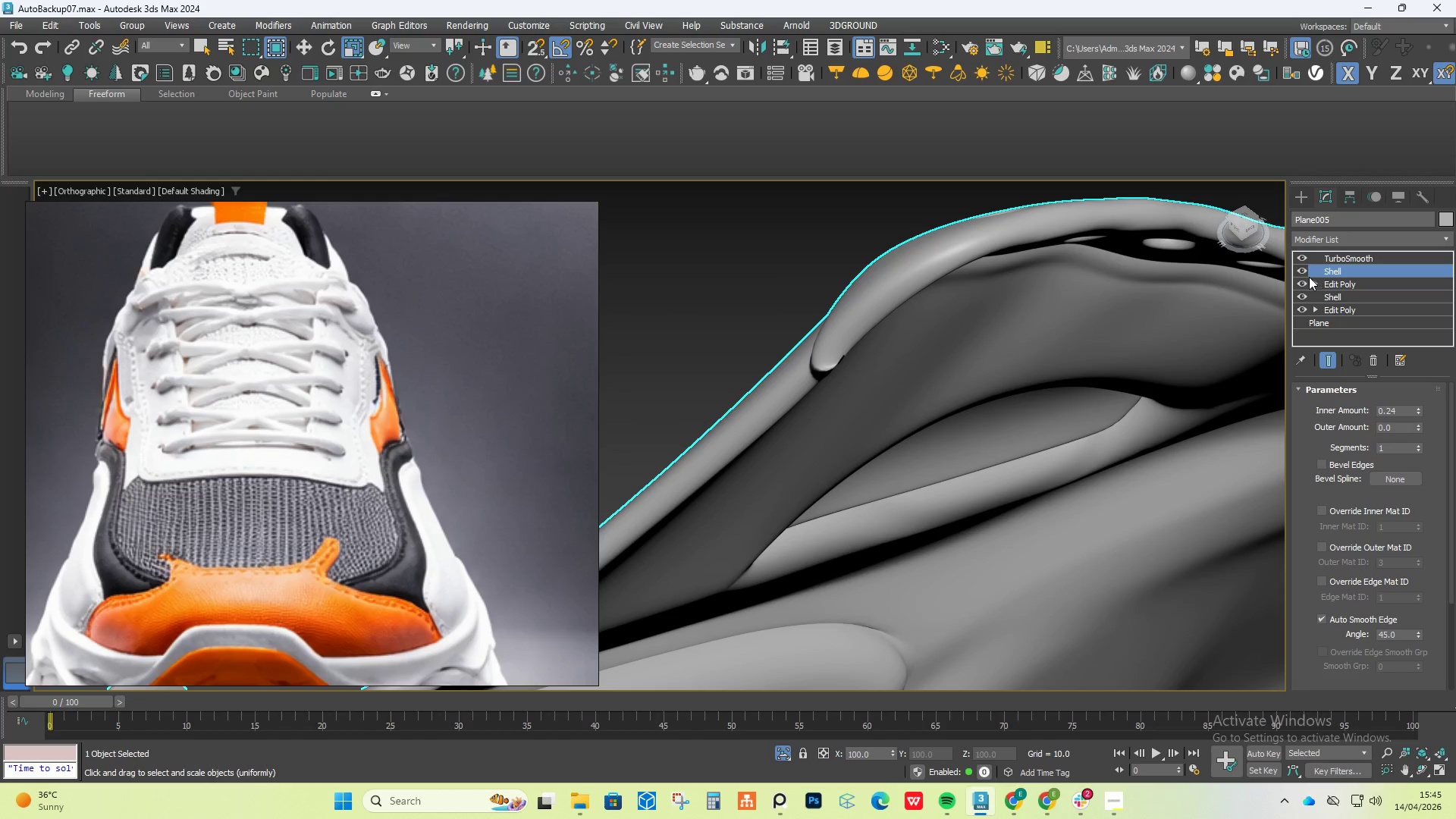 
scroll: coordinate [844, 412], scroll_direction: up, amount: 3.0
 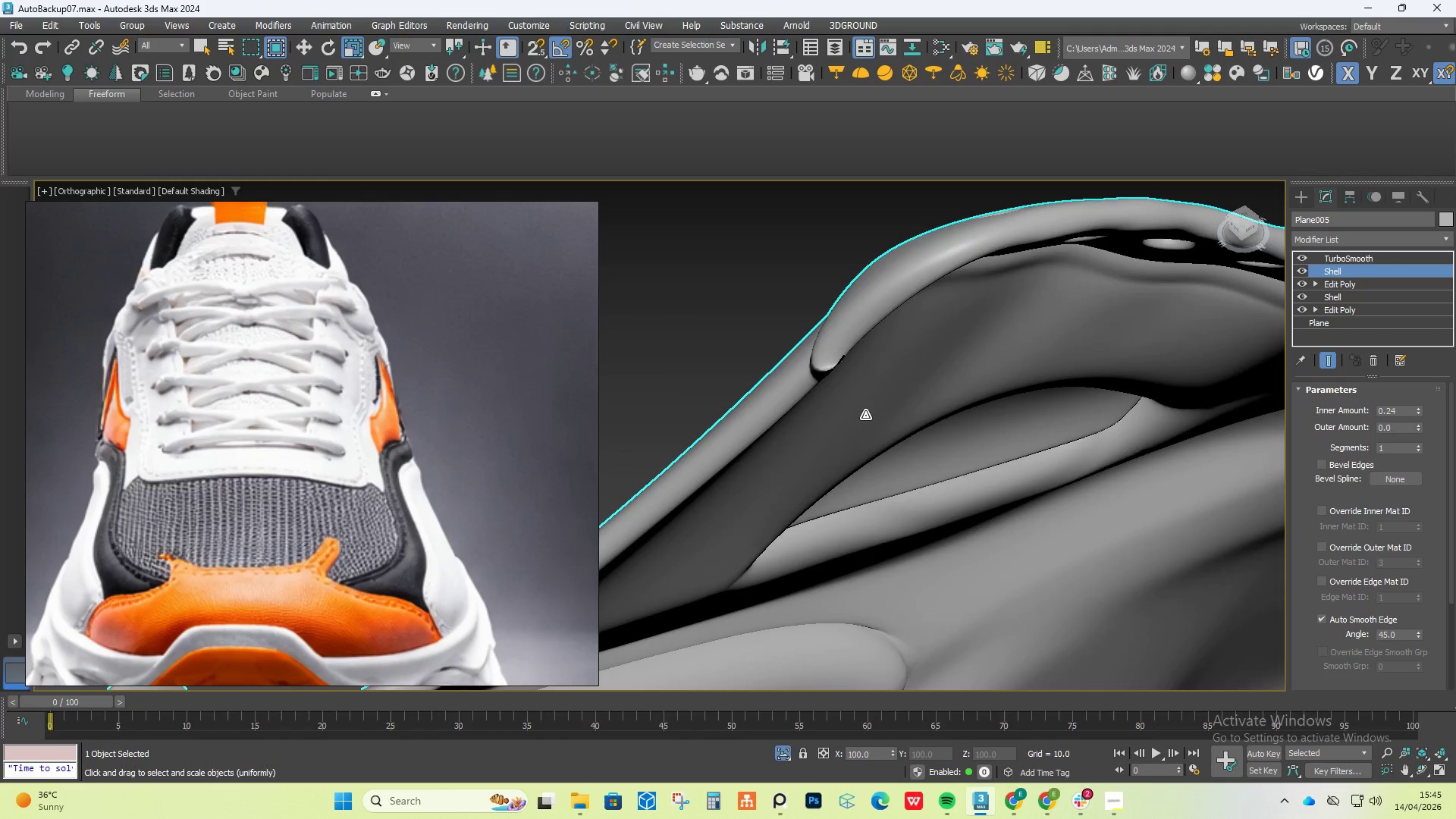 
left_click([1302, 271])
 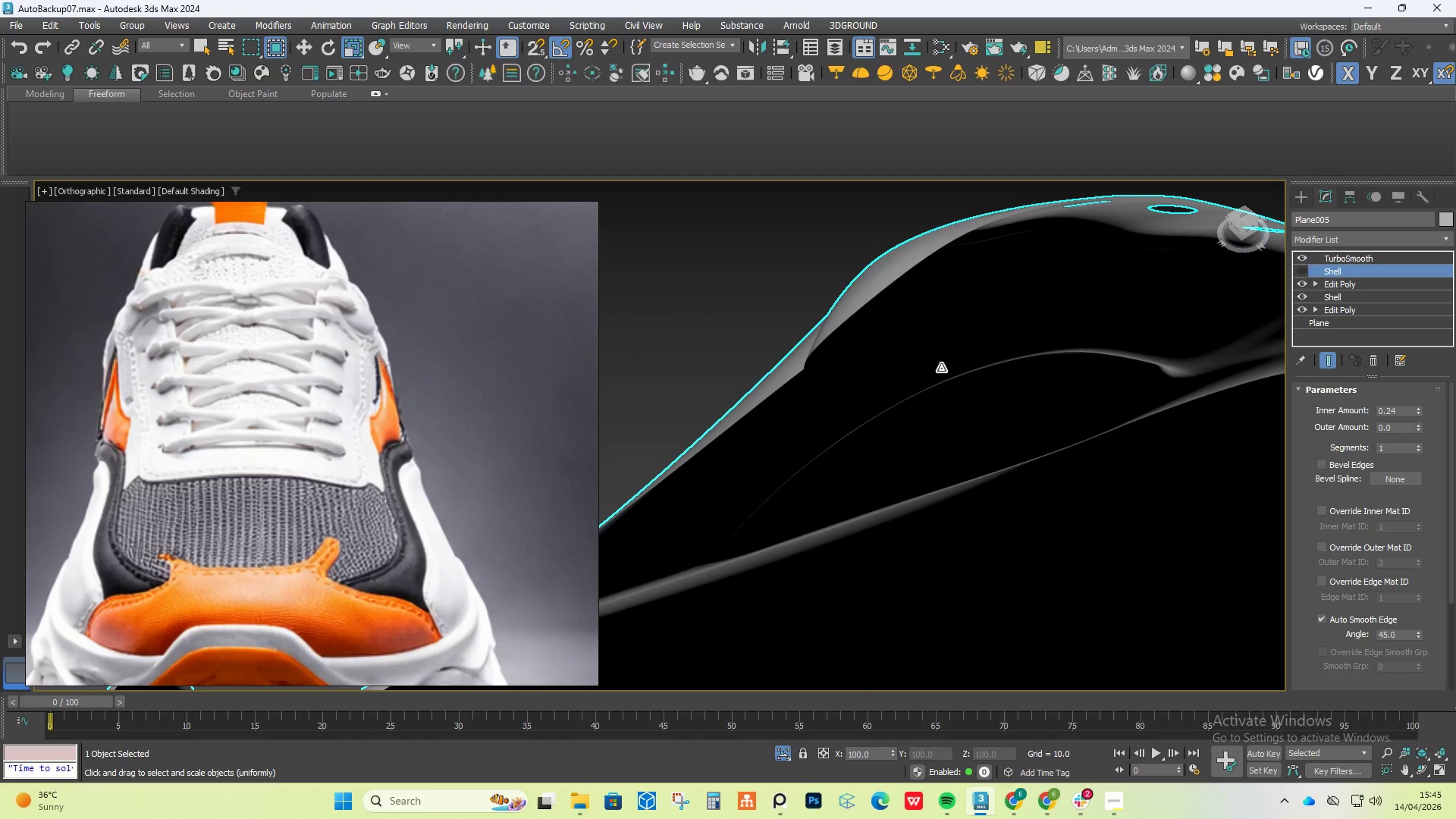 
hold_key(key=AltLeft, duration=0.56)
 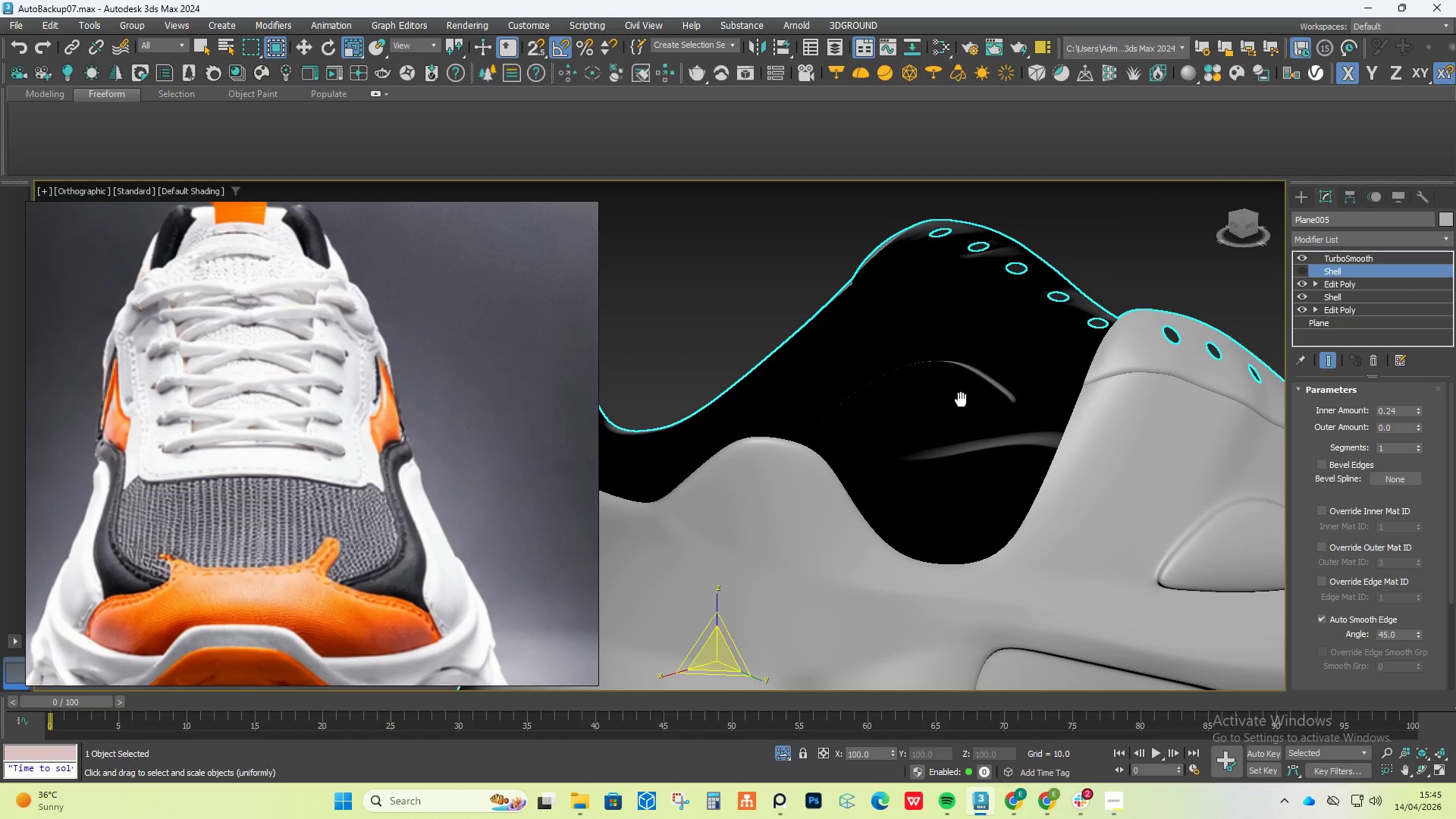 
hold_key(key=AltLeft, duration=0.7)
 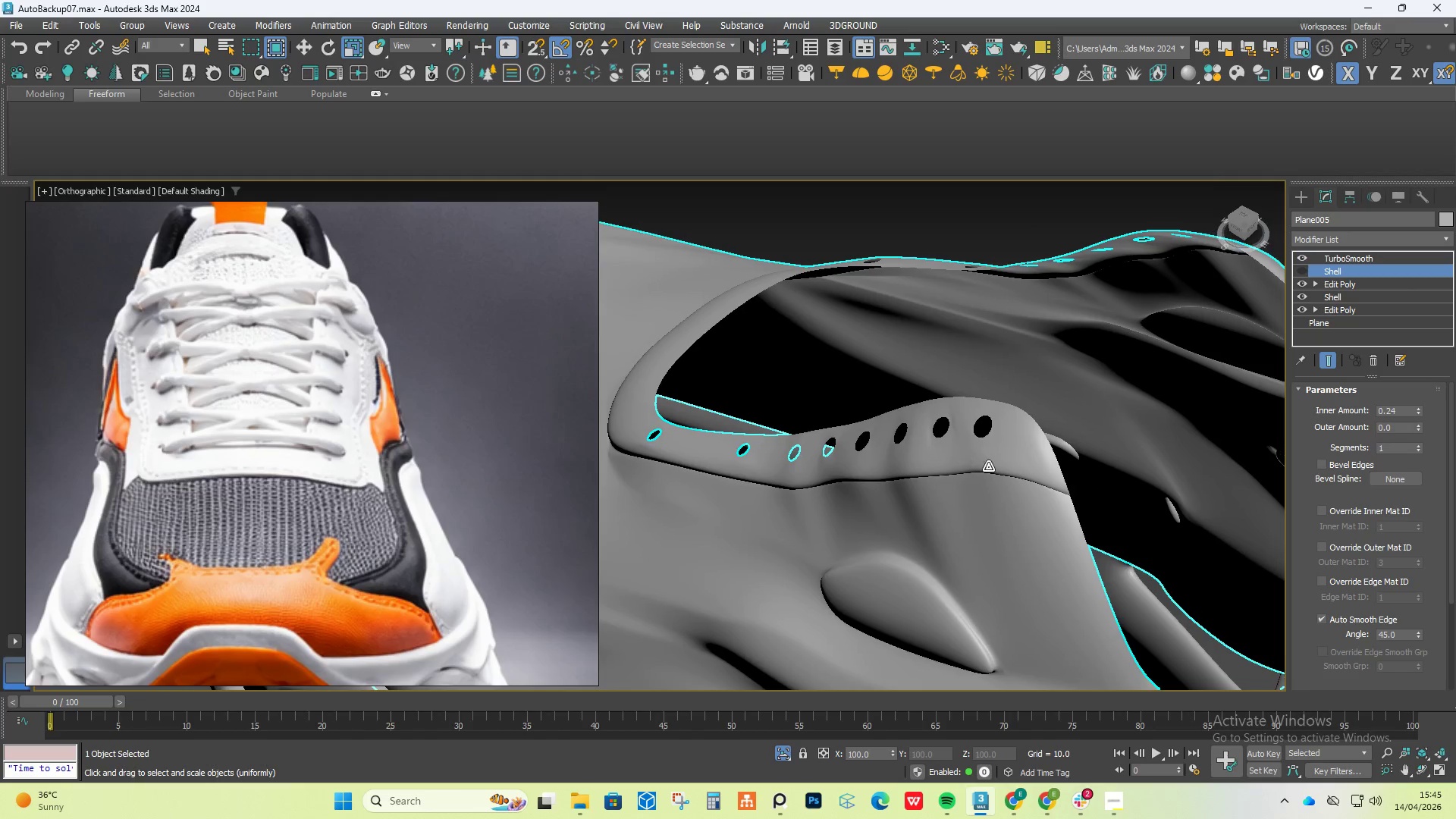 
scroll: coordinate [937, 392], scroll_direction: down, amount: 3.0
 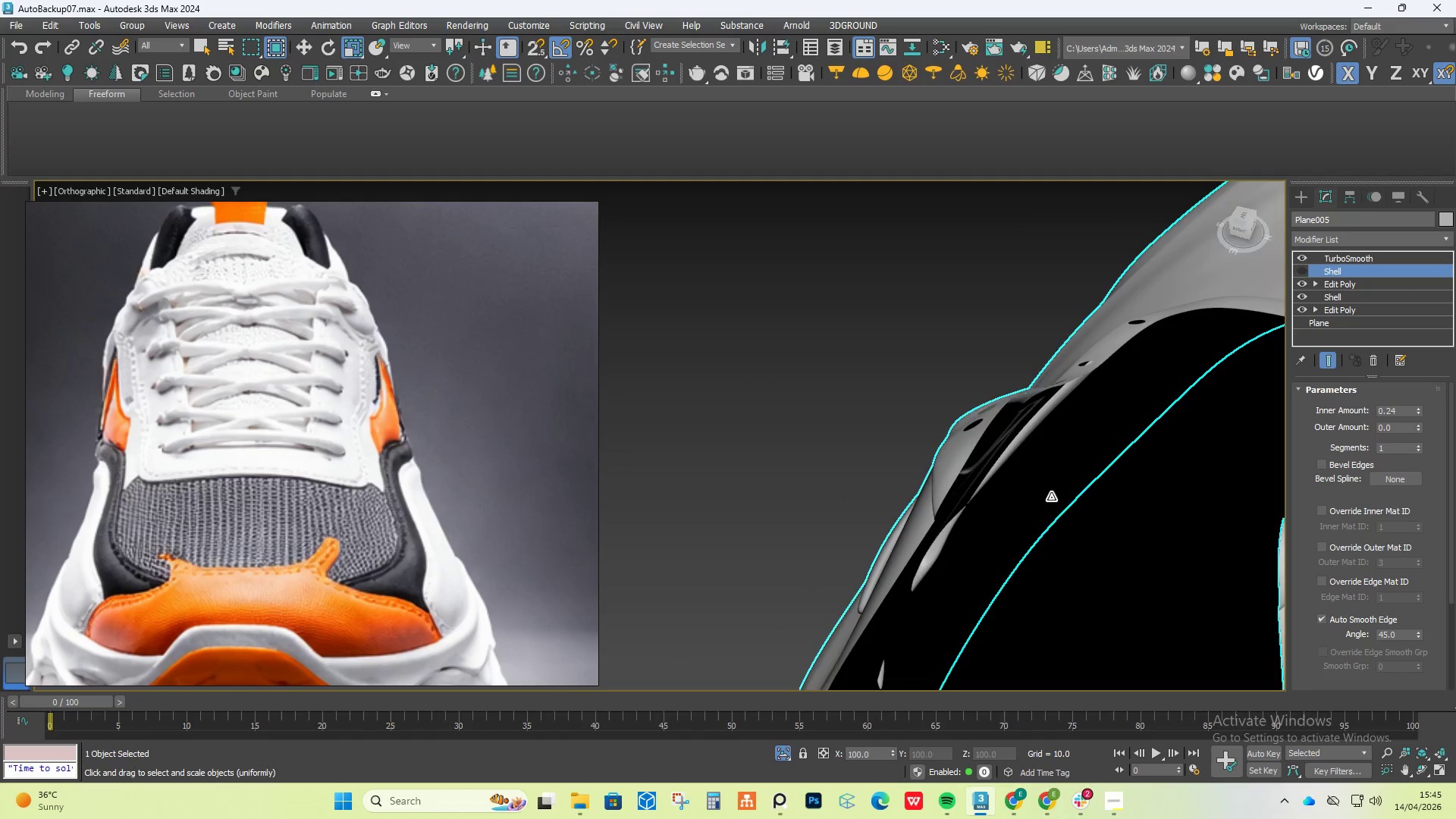 
hold_key(key=AltLeft, duration=8.02)
scroll: coordinate [1073, 494], scroll_direction: up, amount: 3.0
 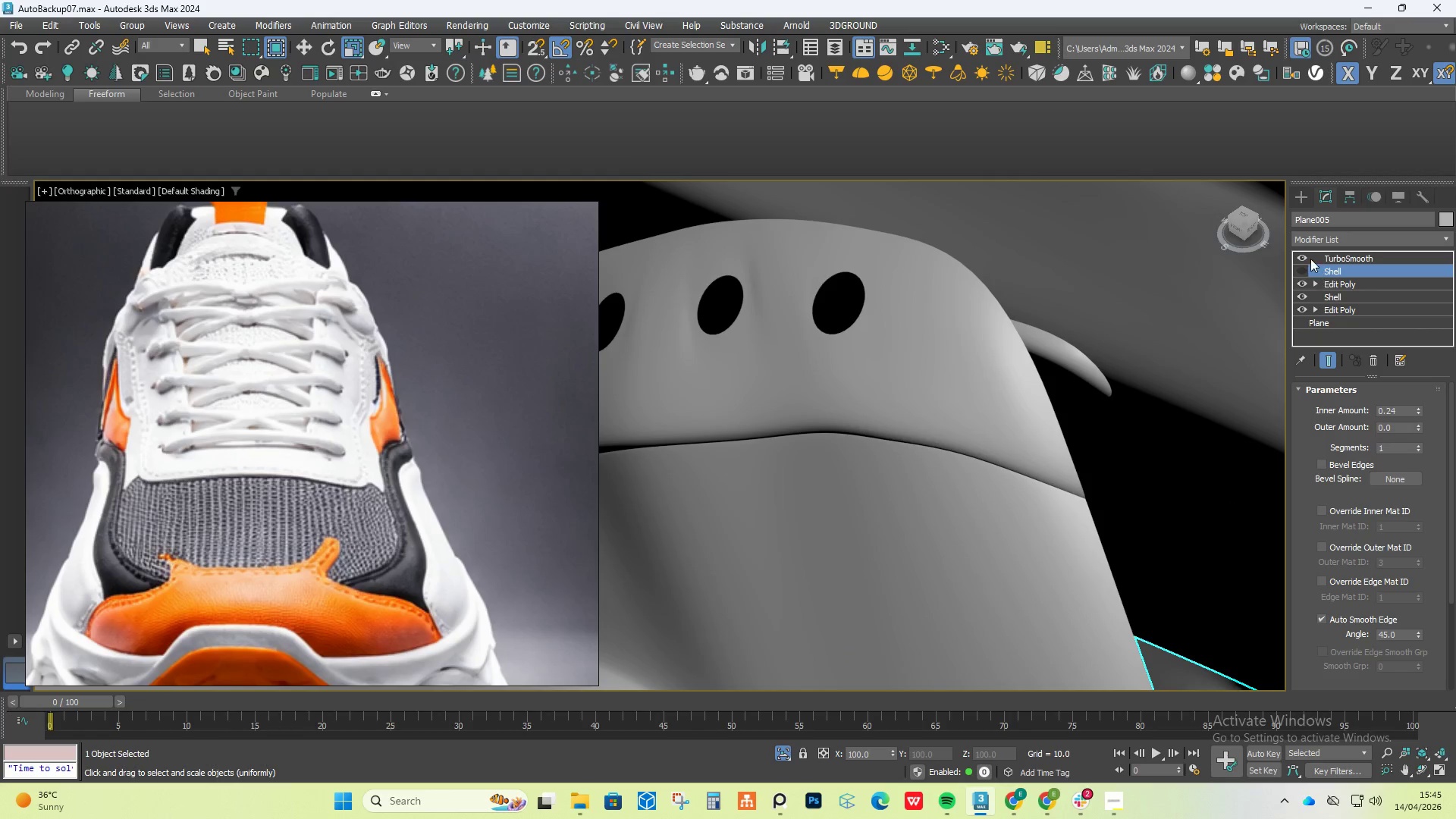 
left_click([1303, 255])
 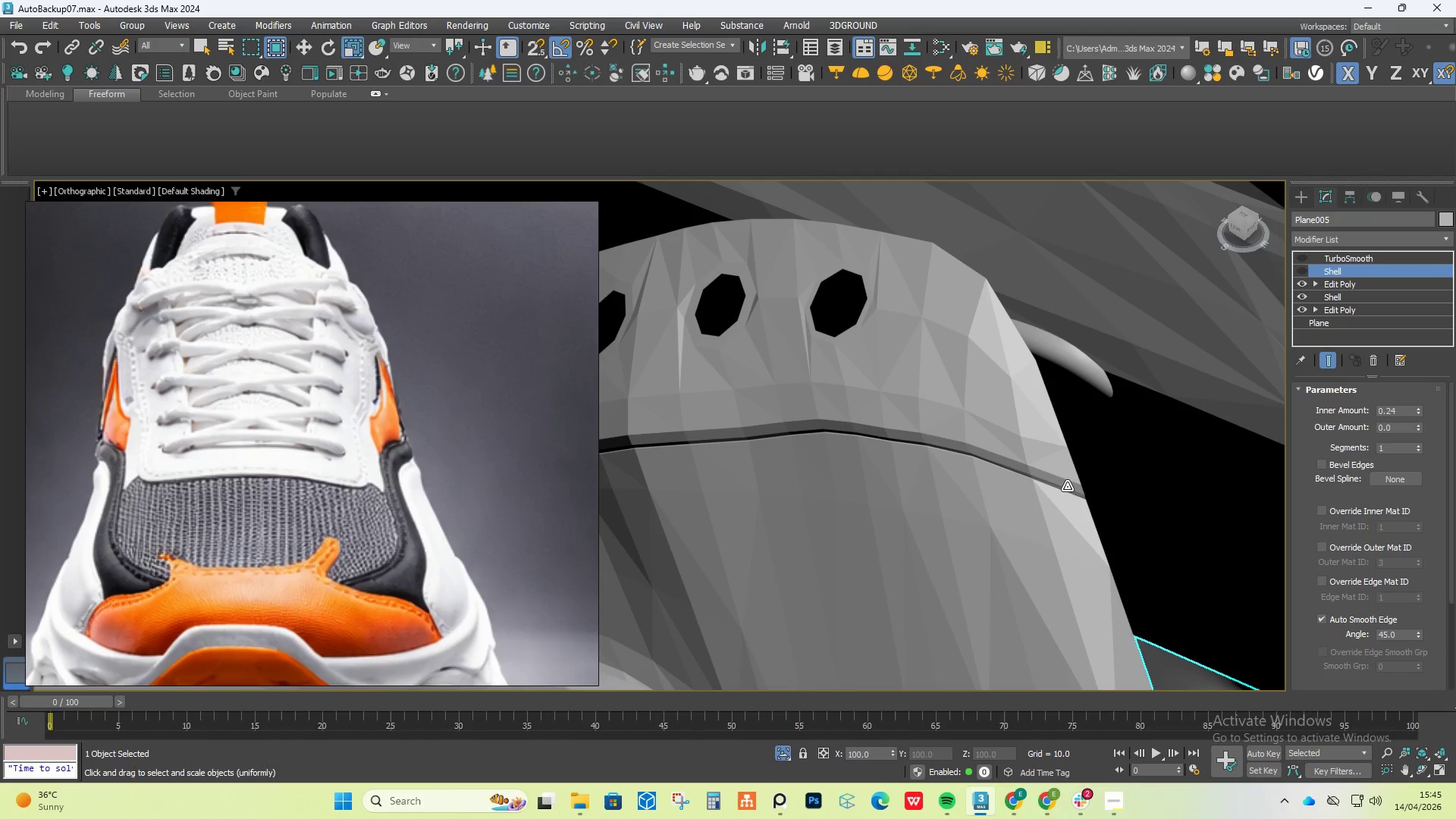 
key(F4)
 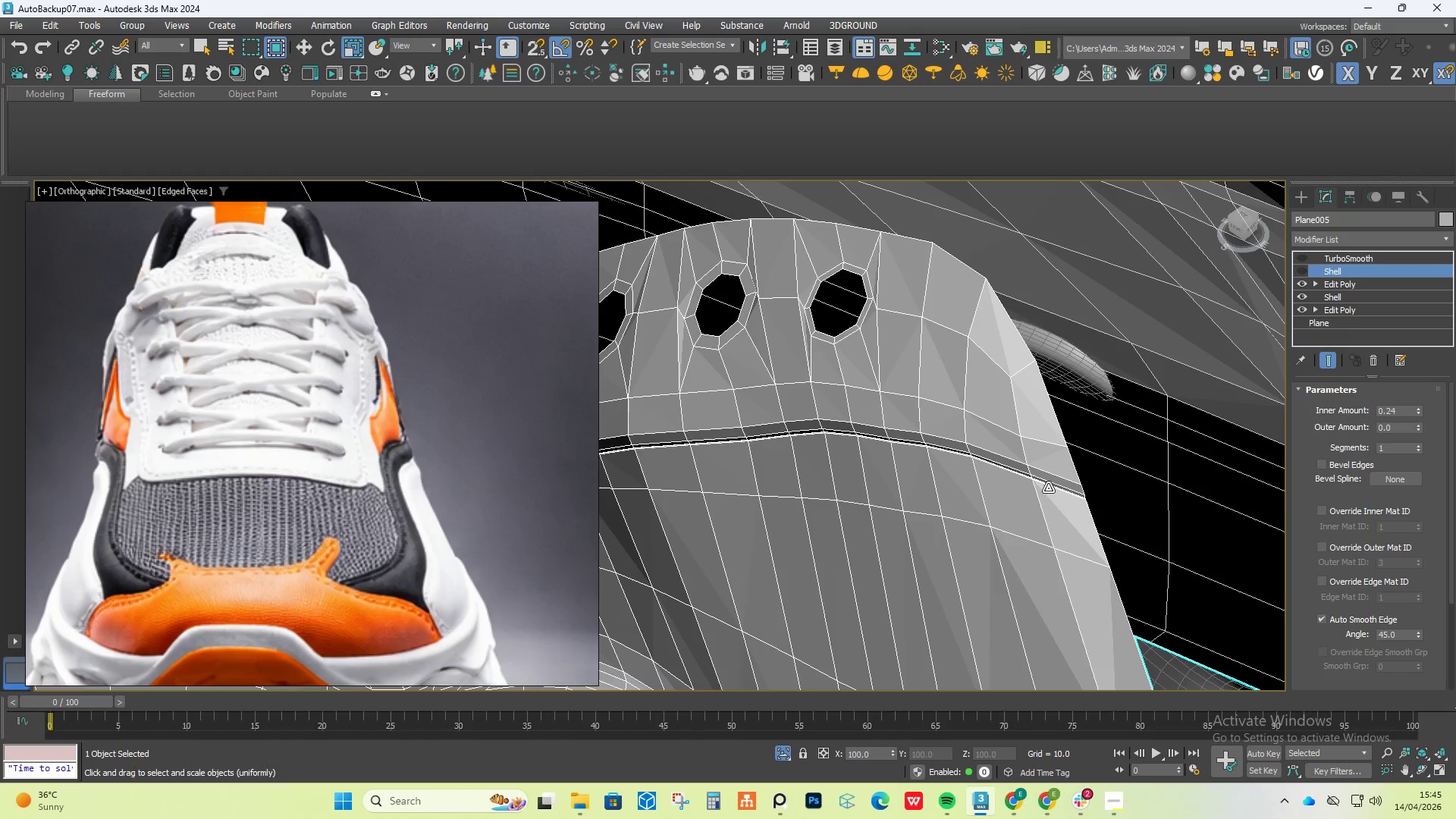 
scroll: coordinate [1048, 488], scroll_direction: up, amount: 3.0
 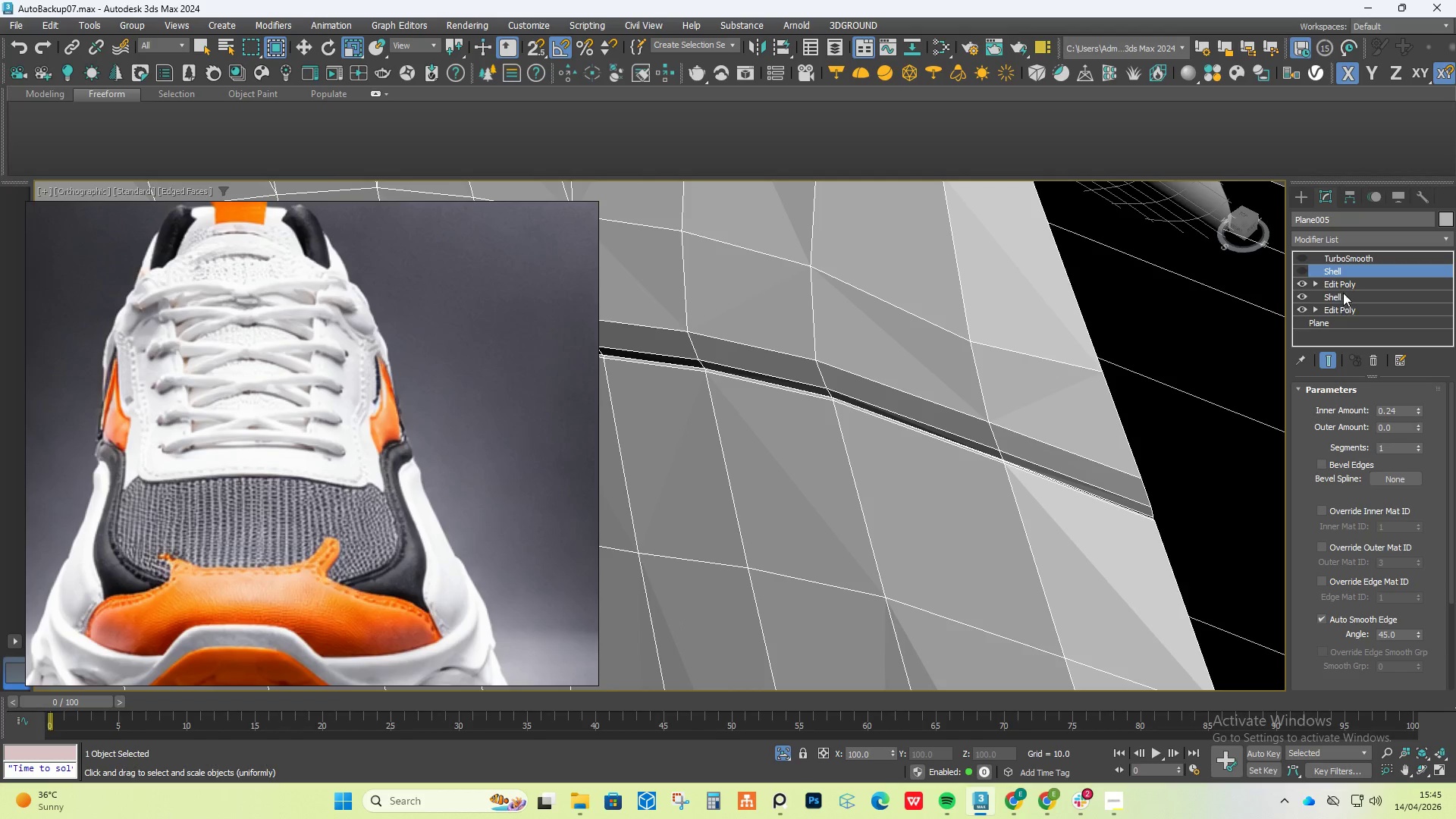 
left_click([1346, 284])
 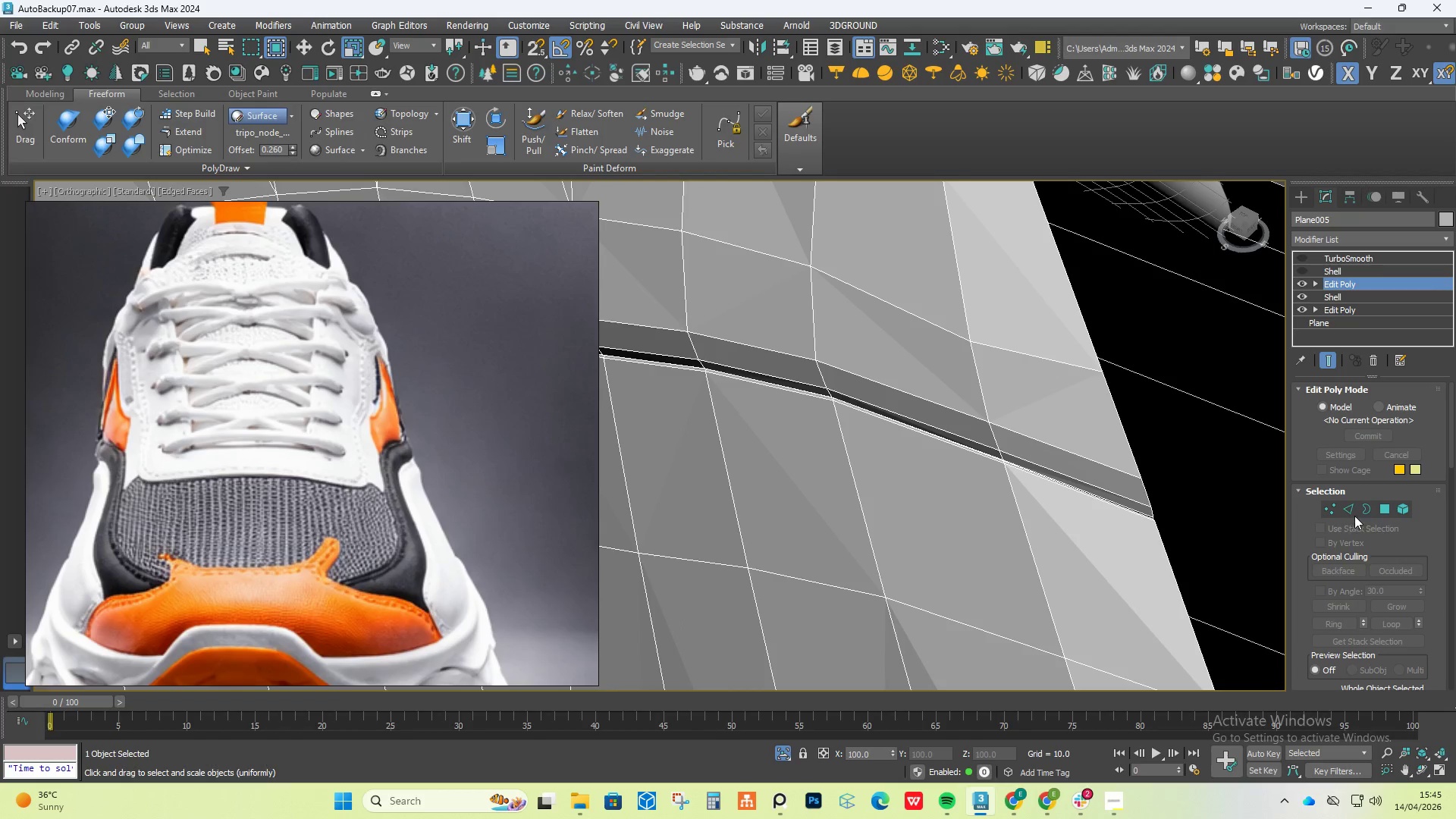 
left_click([1352, 508])
 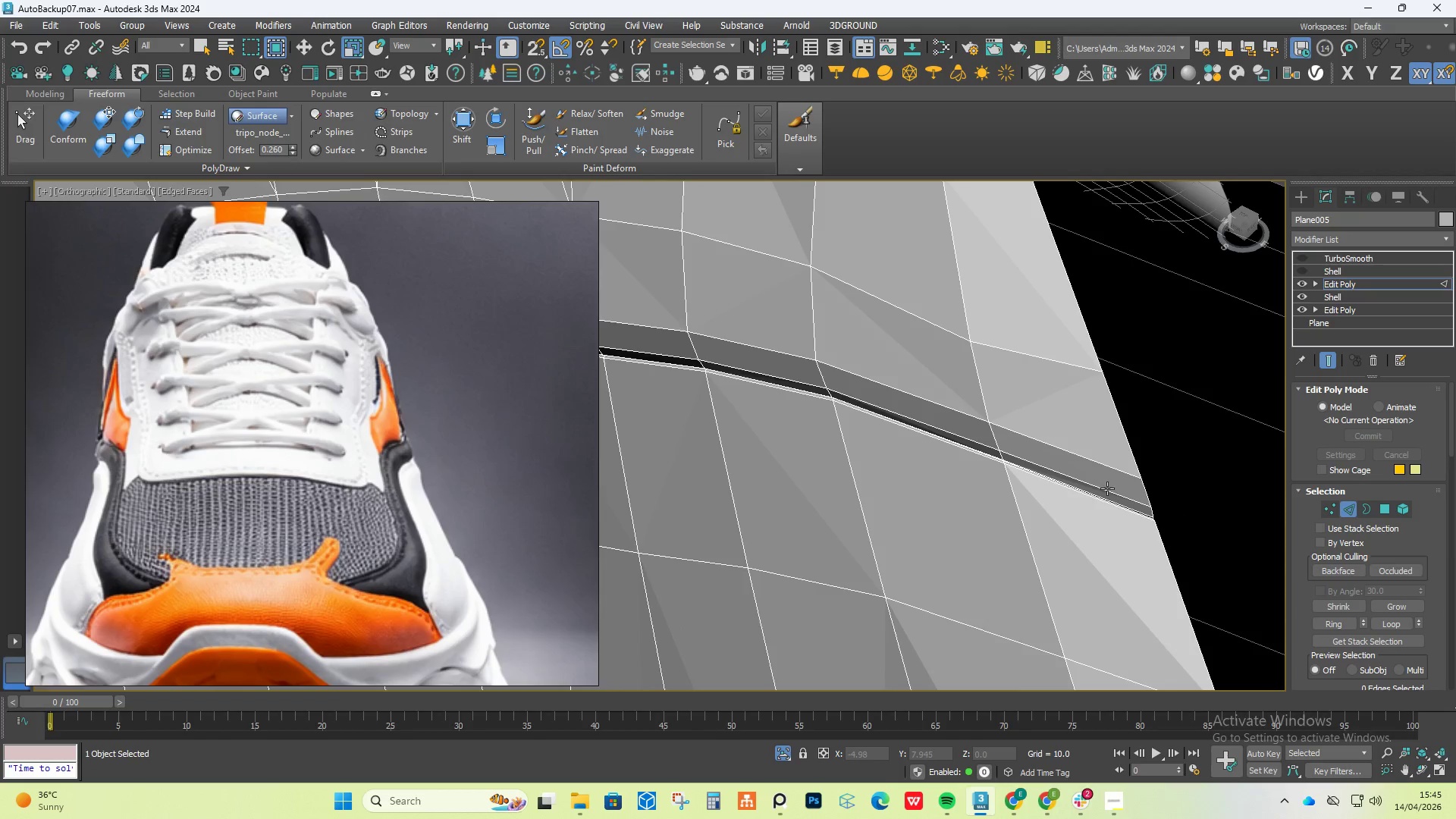 
scroll: coordinate [1101, 499], scroll_direction: up, amount: 3.0
 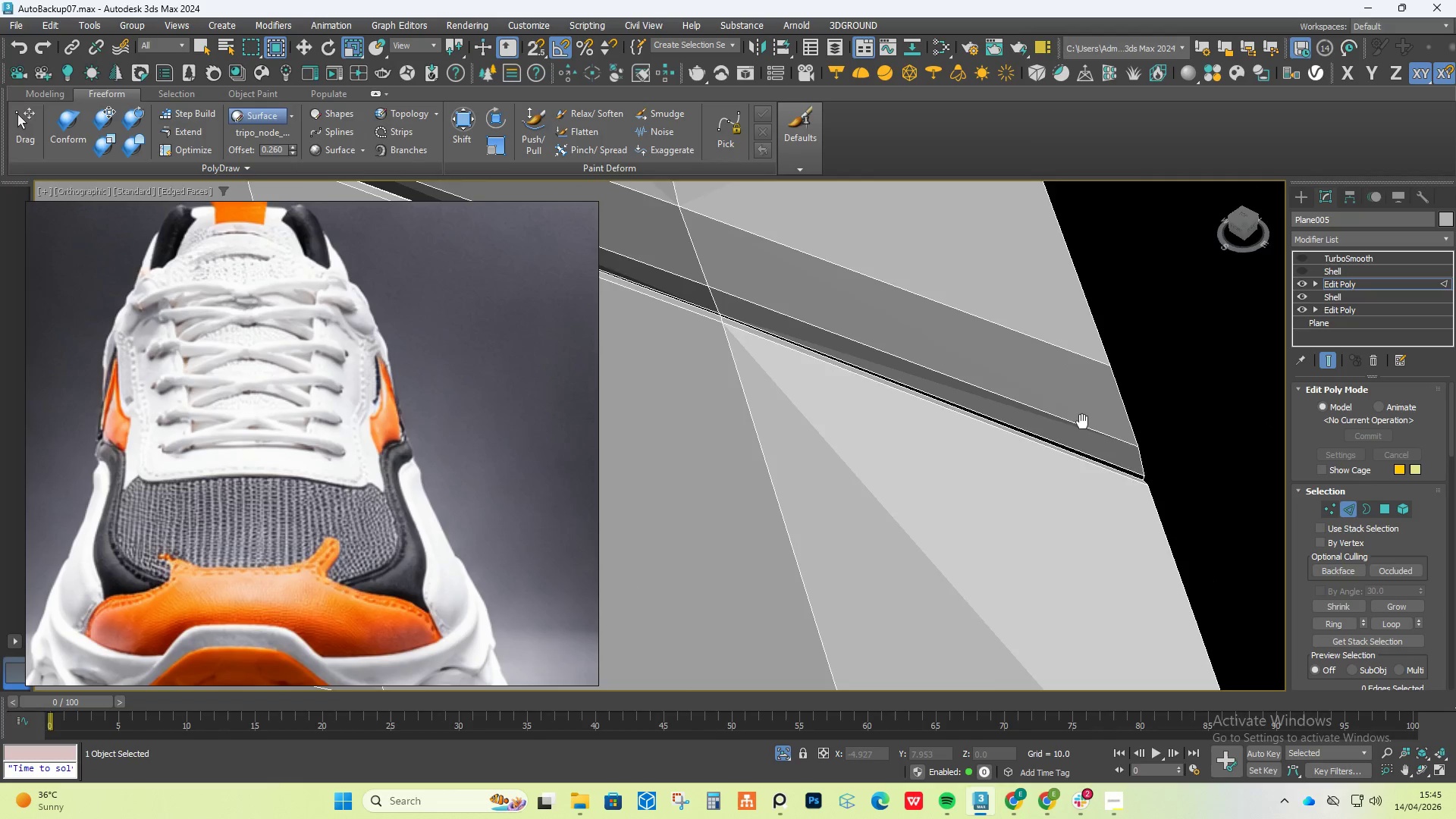 
hold_key(key=AltLeft, duration=0.41)
 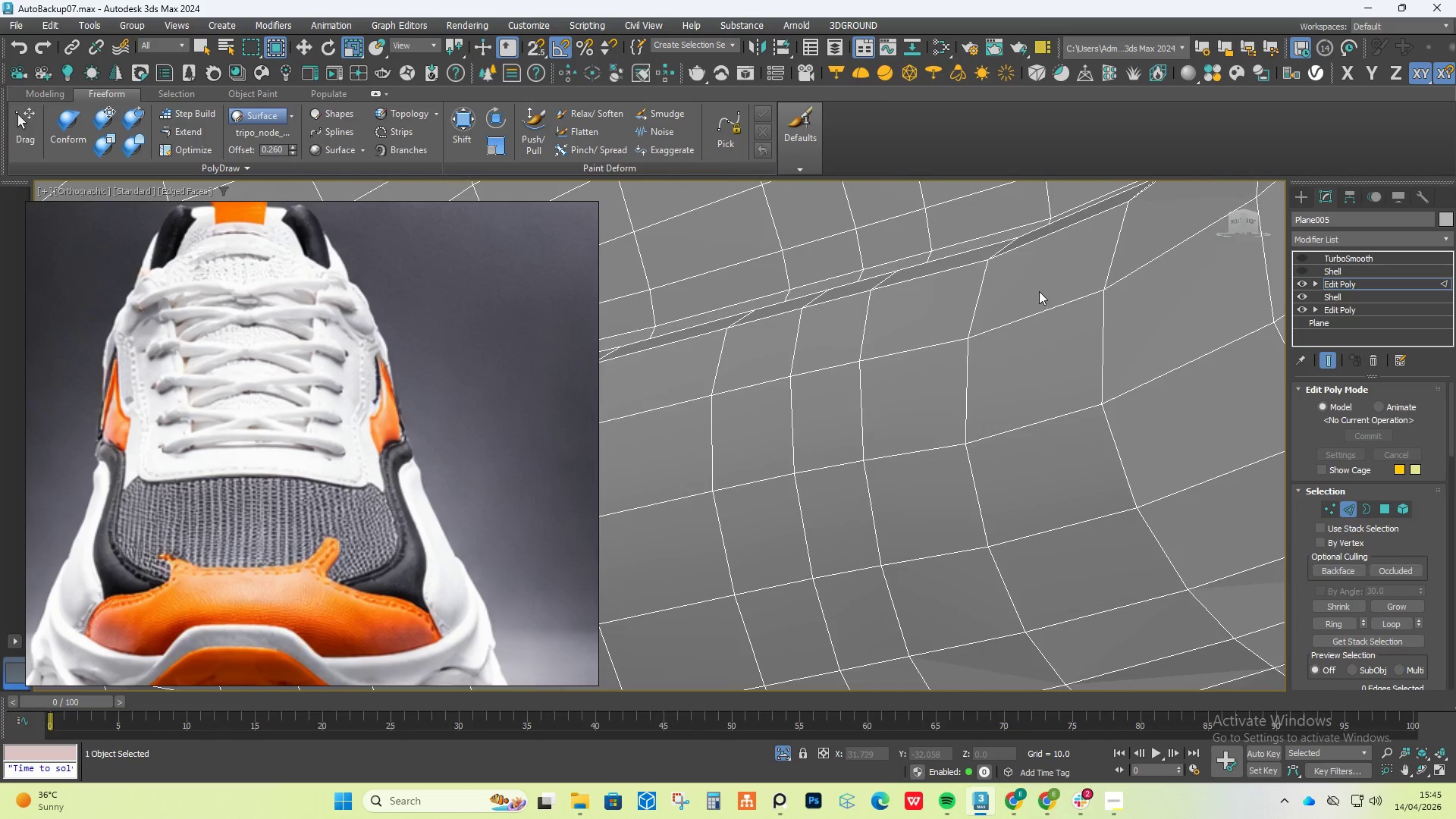 
scroll: coordinate [959, 593], scroll_direction: down, amount: 13.0
 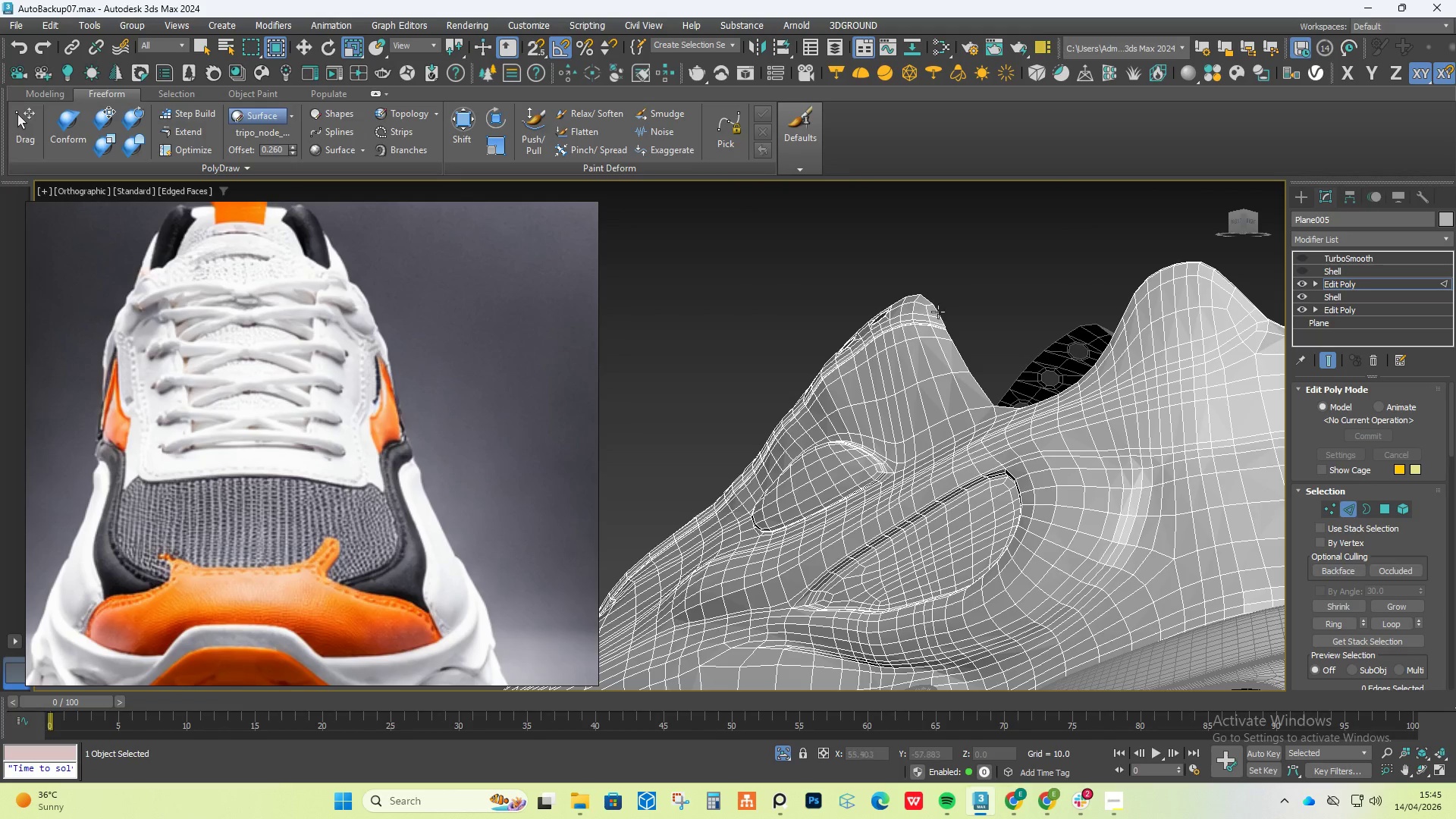 
scroll: coordinate [1131, 457], scroll_direction: up, amount: 12.0
 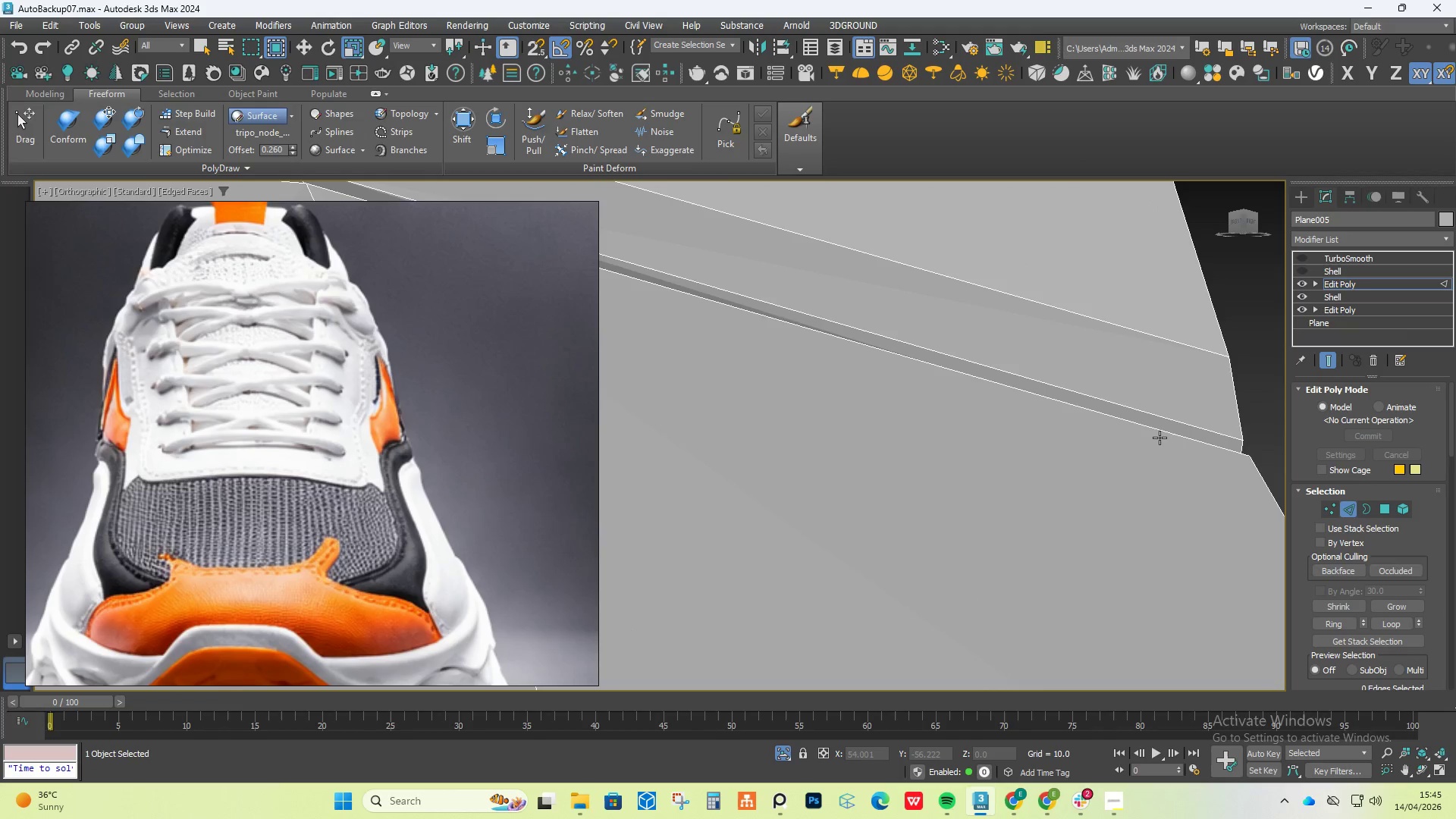 
double_click([1159, 438])
 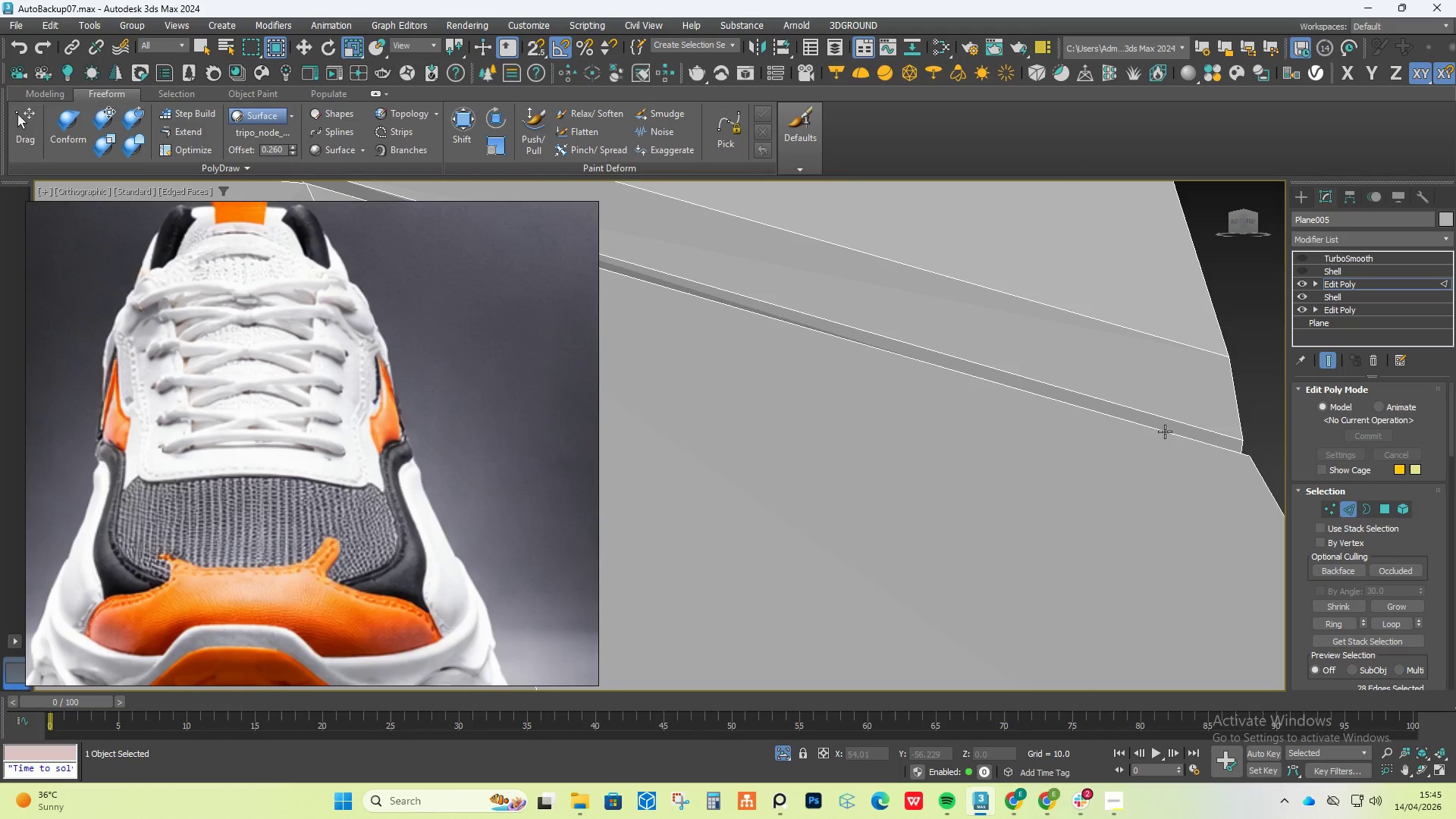 
triple_click([1165, 431])
 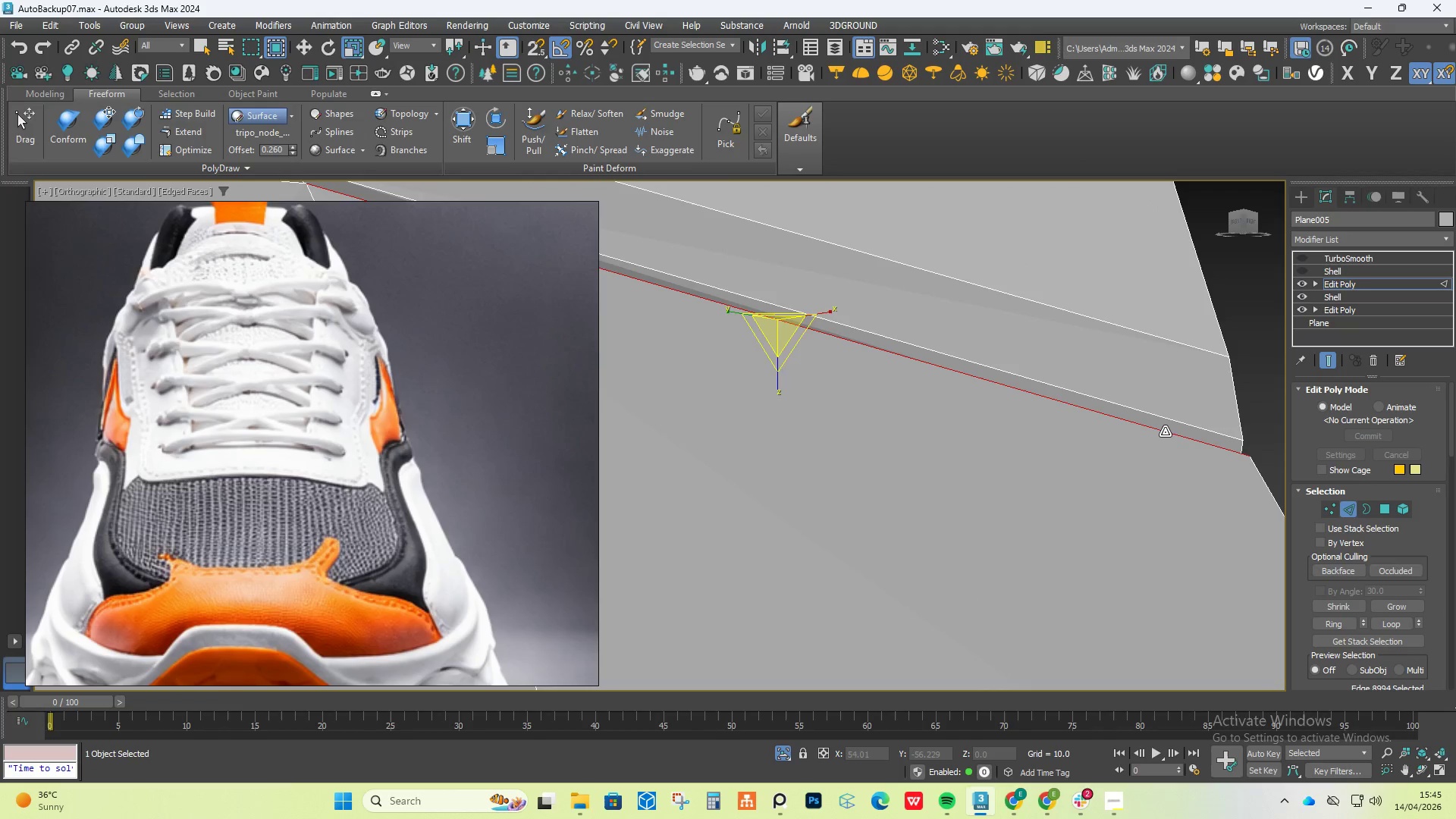 
triple_click([1165, 431])
 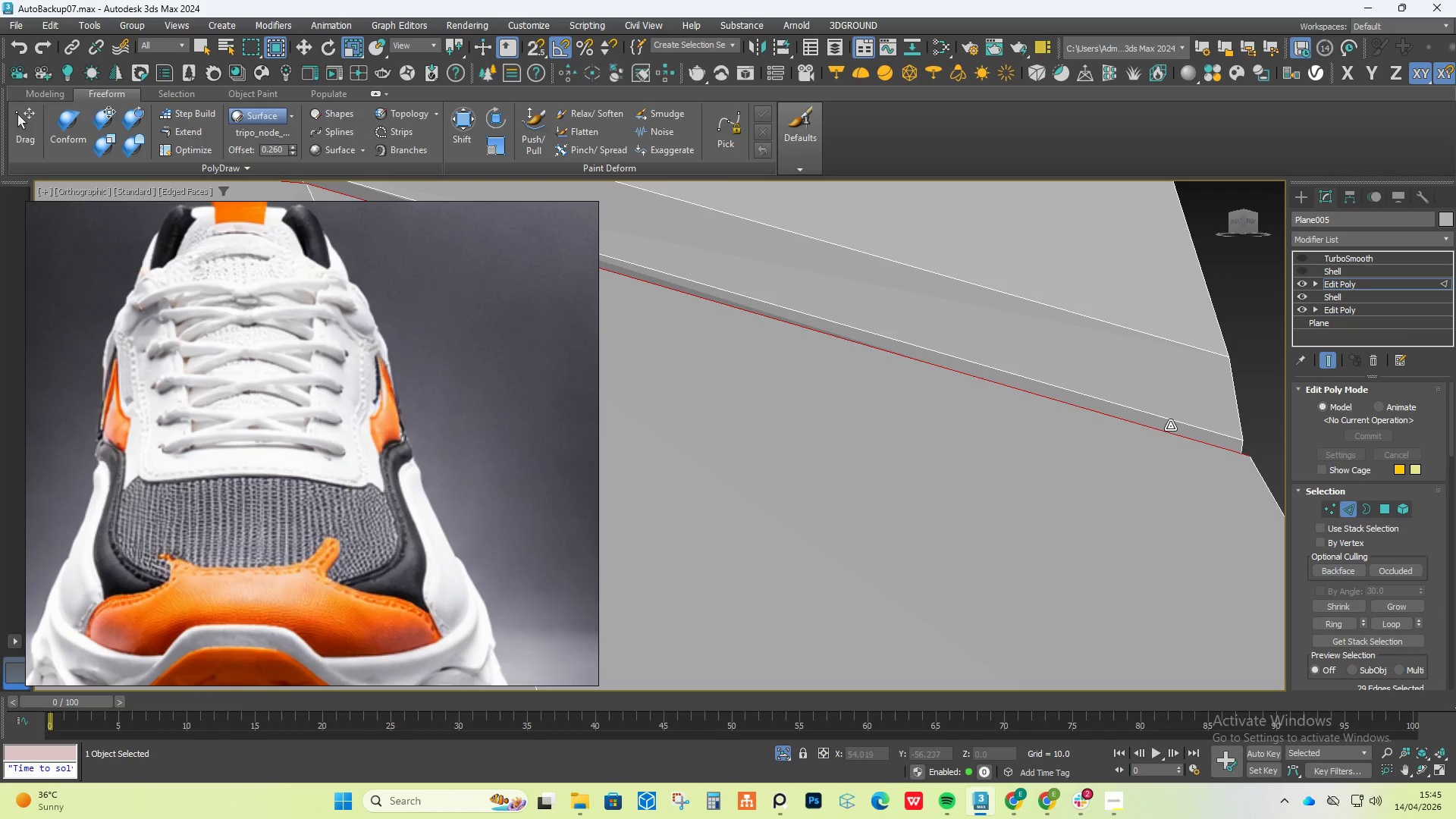 
key(Control+Backspace)
 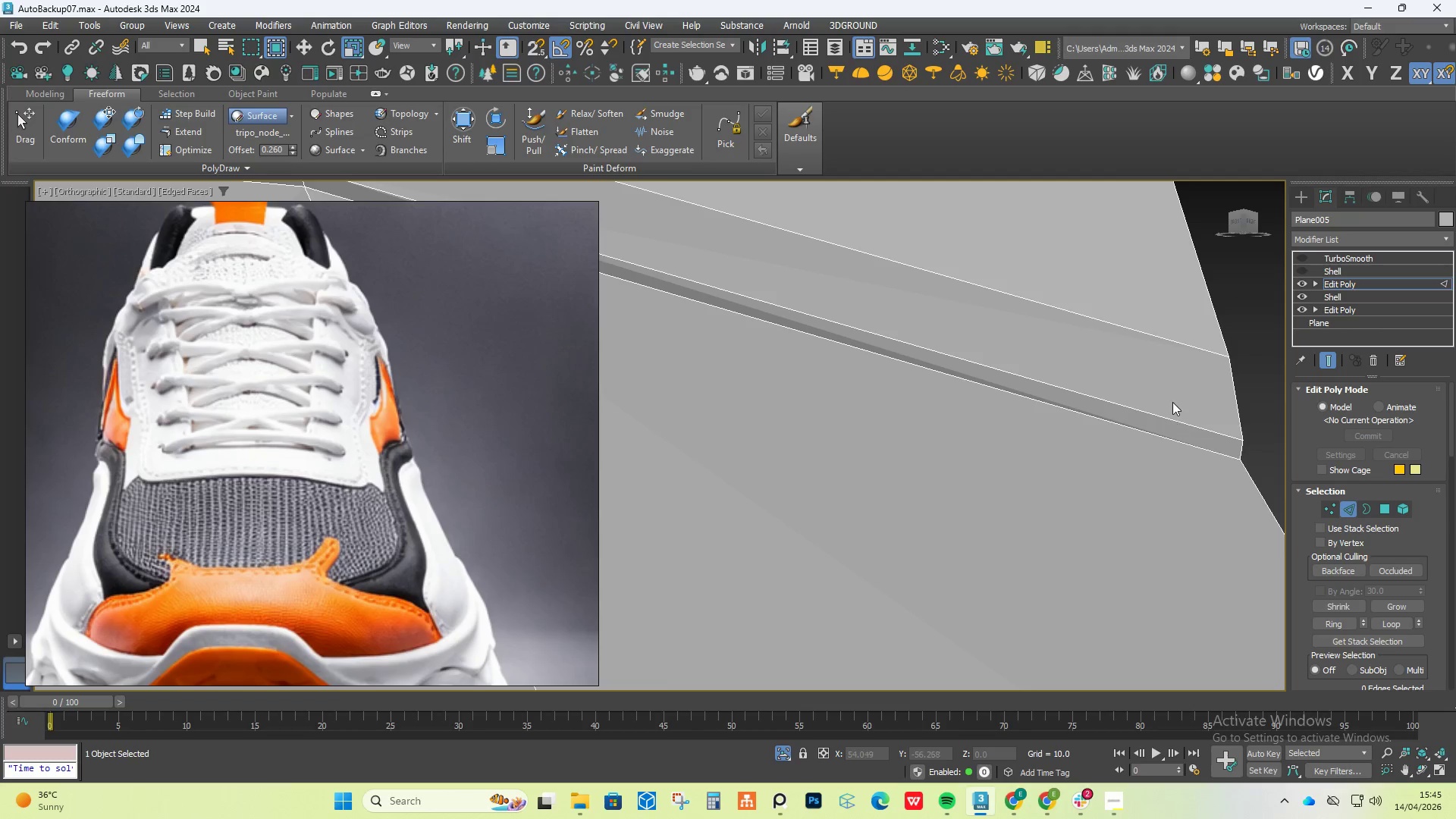 
hold_key(key=AltLeft, duration=0.84)
 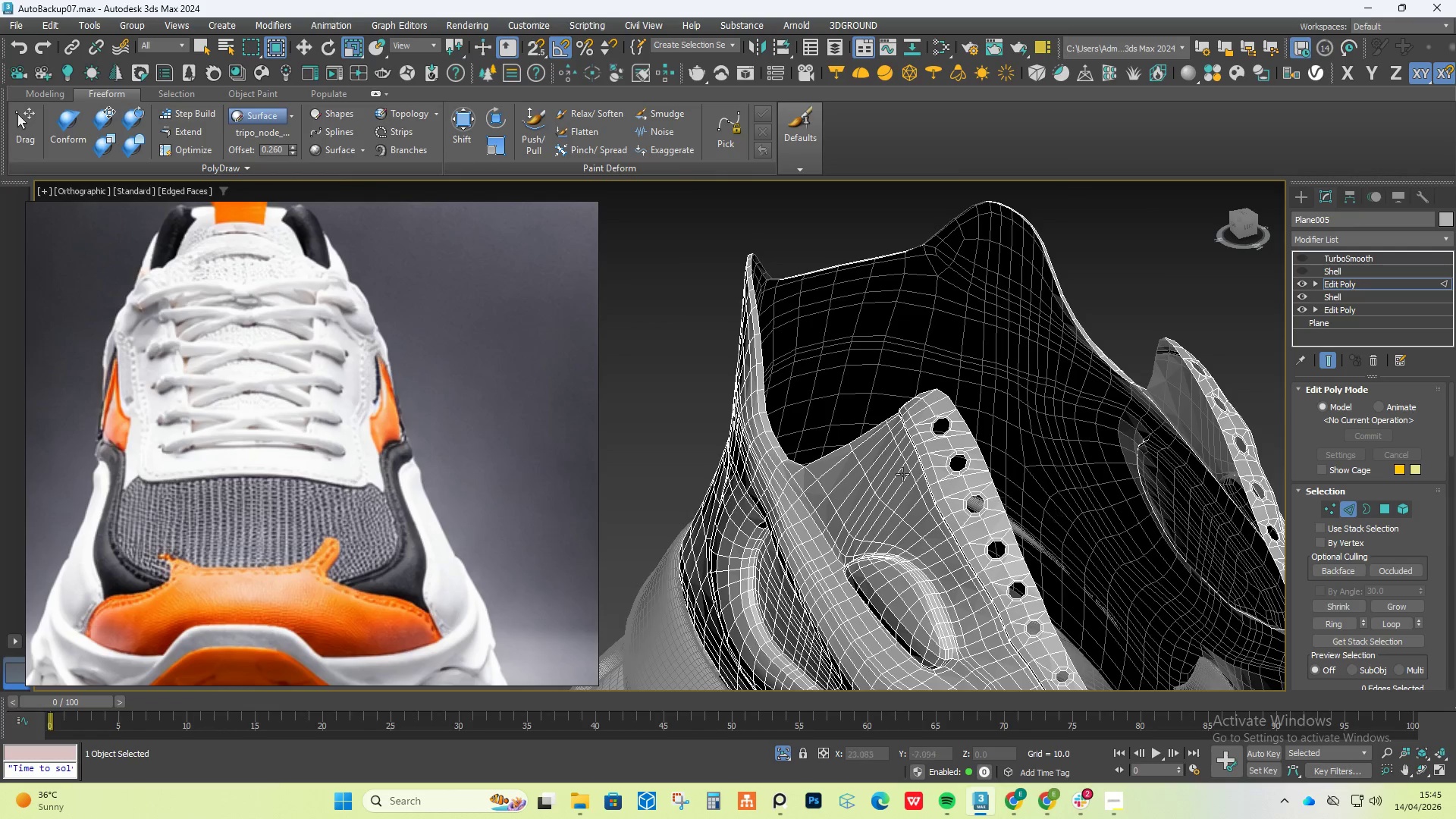 
scroll: coordinate [1156, 409], scroll_direction: down, amount: 14.0
 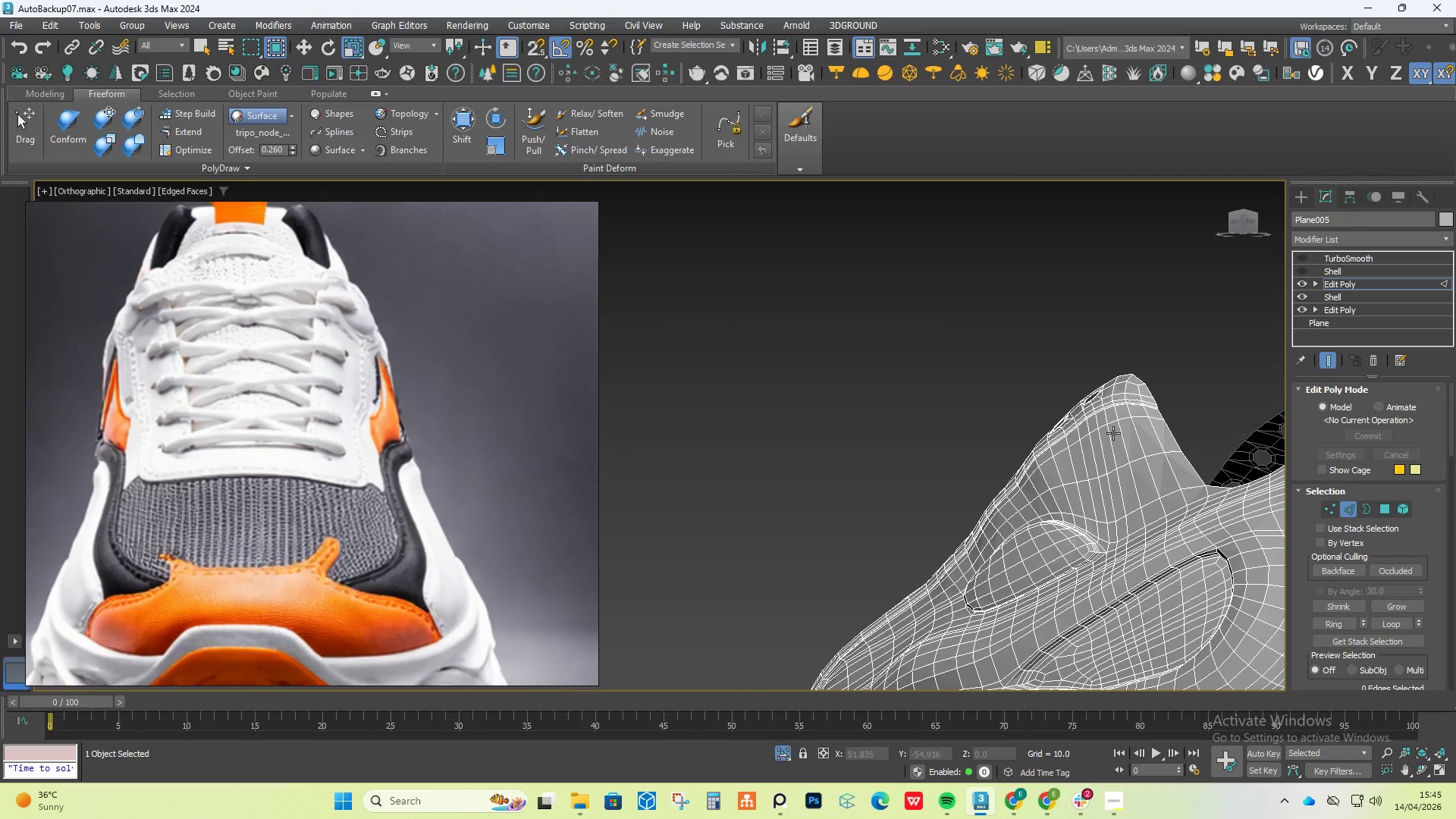 
scroll: coordinate [943, 278], scroll_direction: up, amount: 11.0
 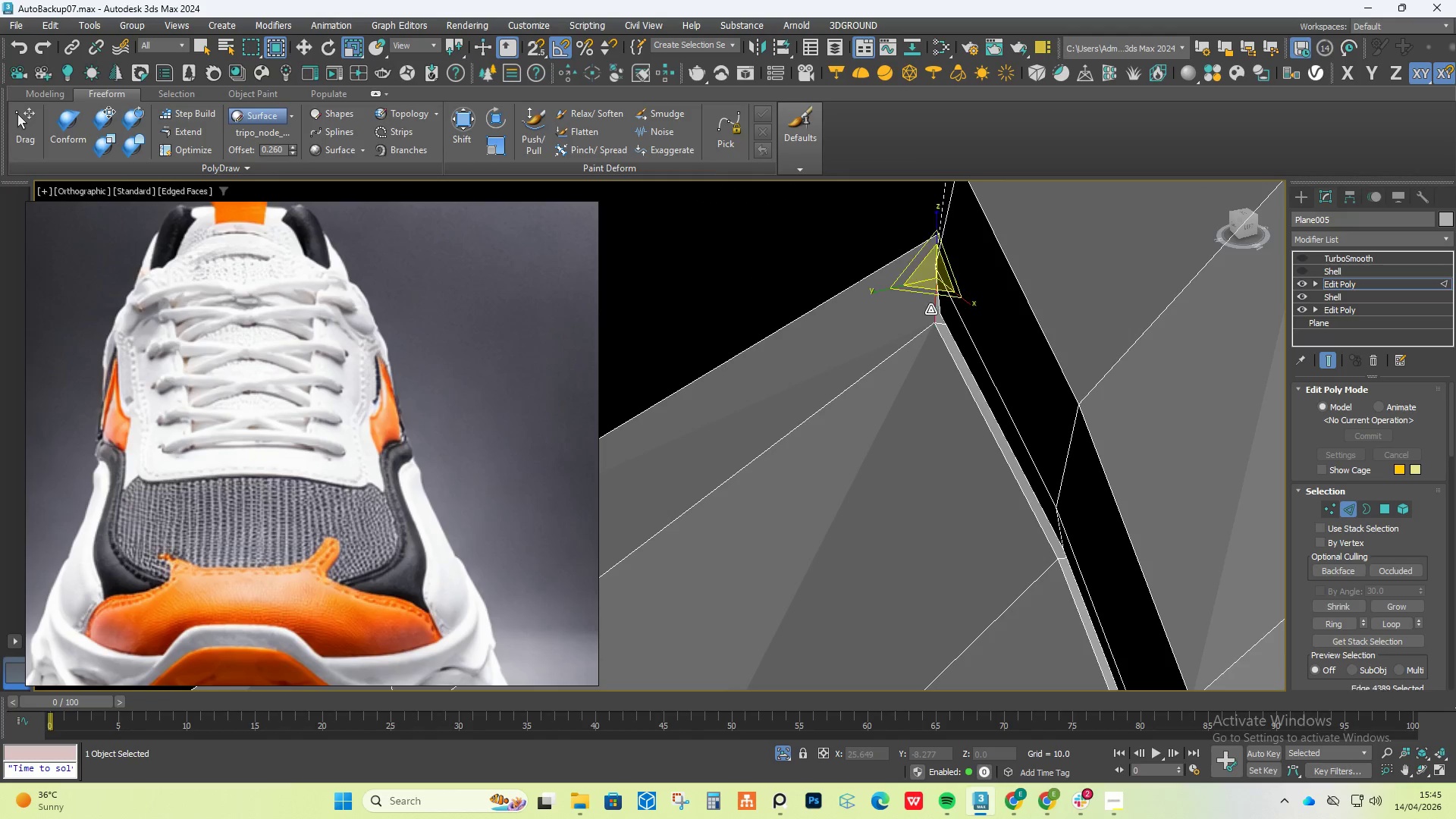 
double_click([930, 309])
 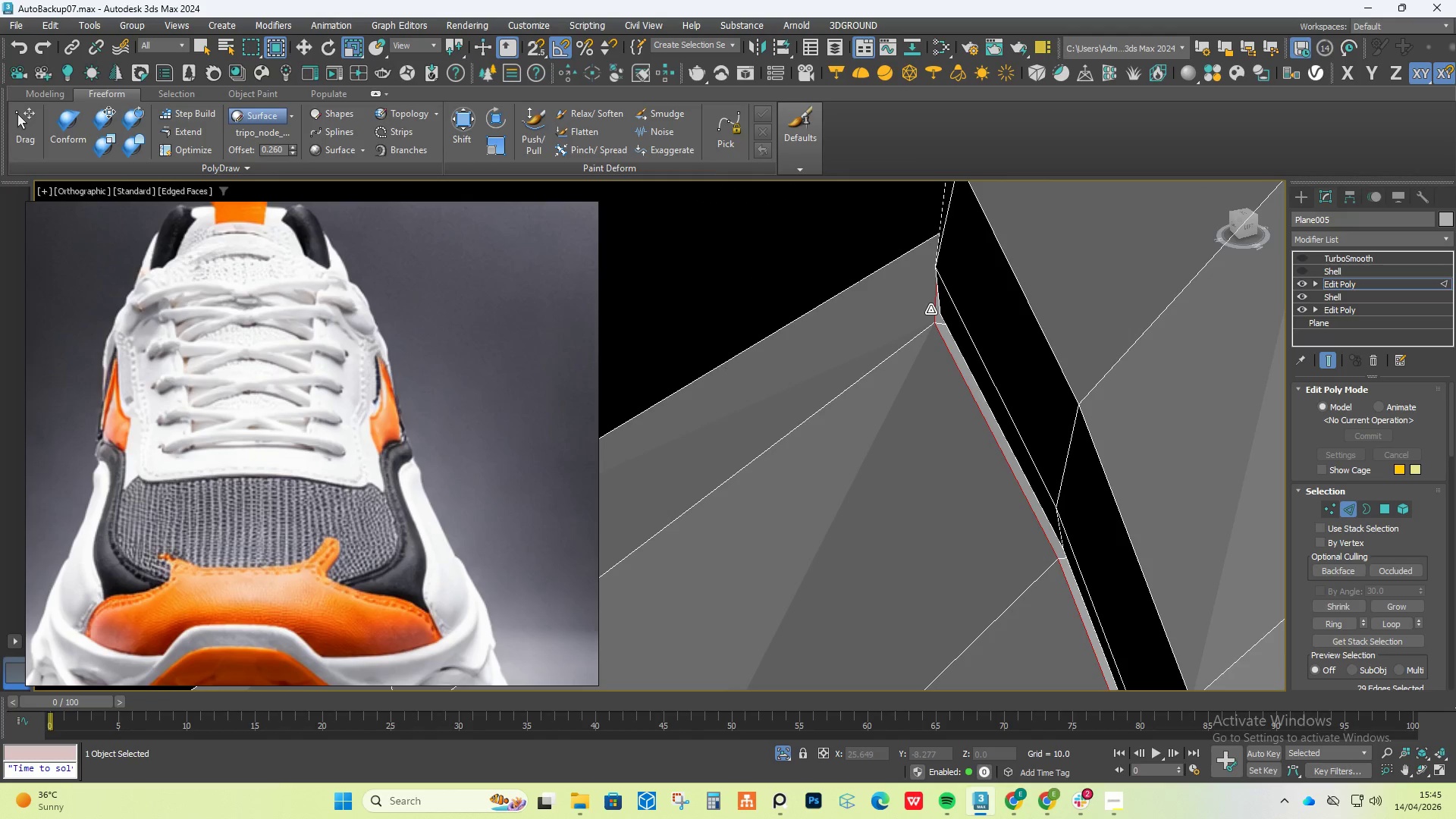 
key(Control+Backspace)
 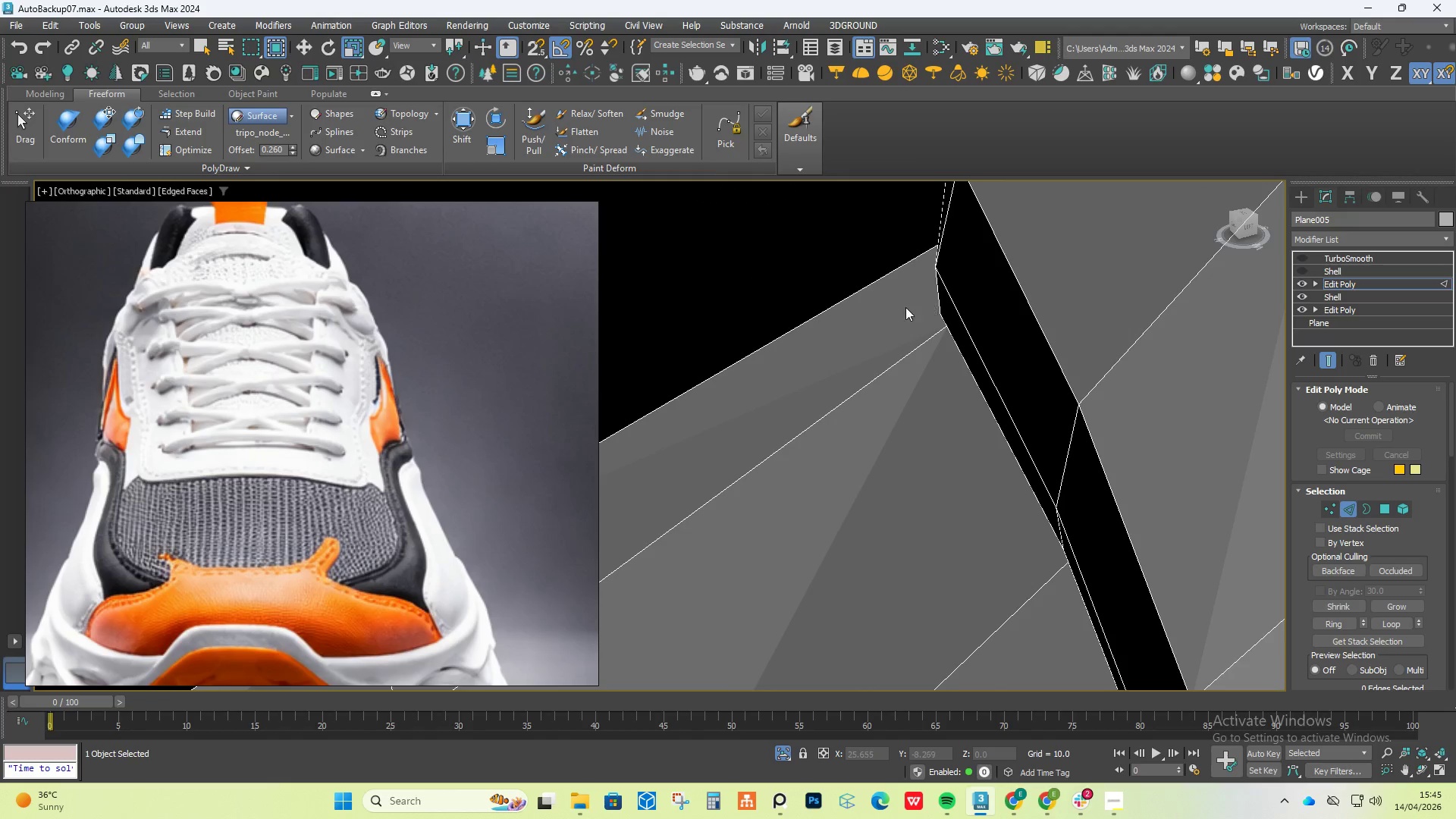 
scroll: coordinate [923, 324], scroll_direction: none, amount: 0.0
 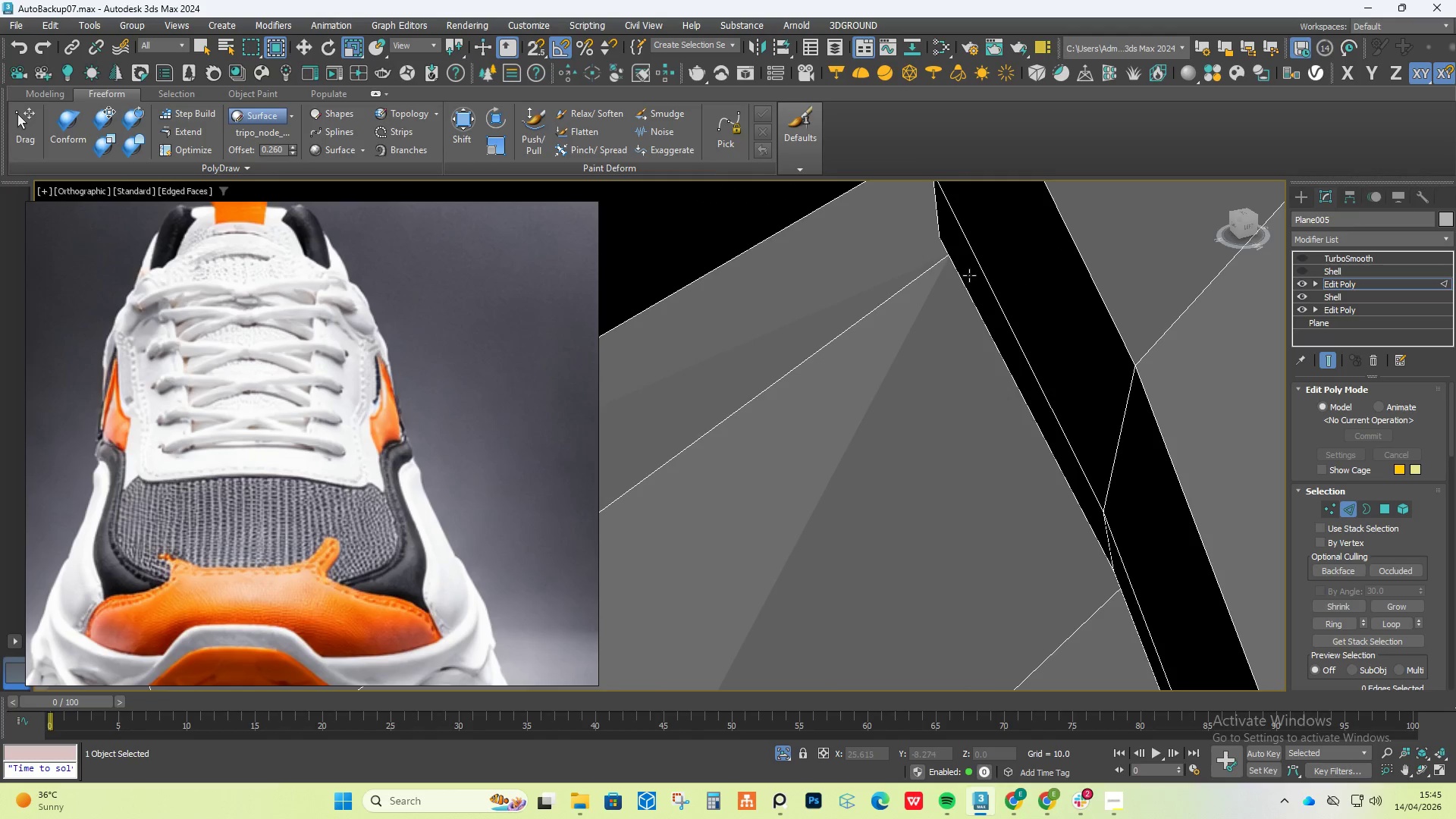 
double_click([969, 275])
 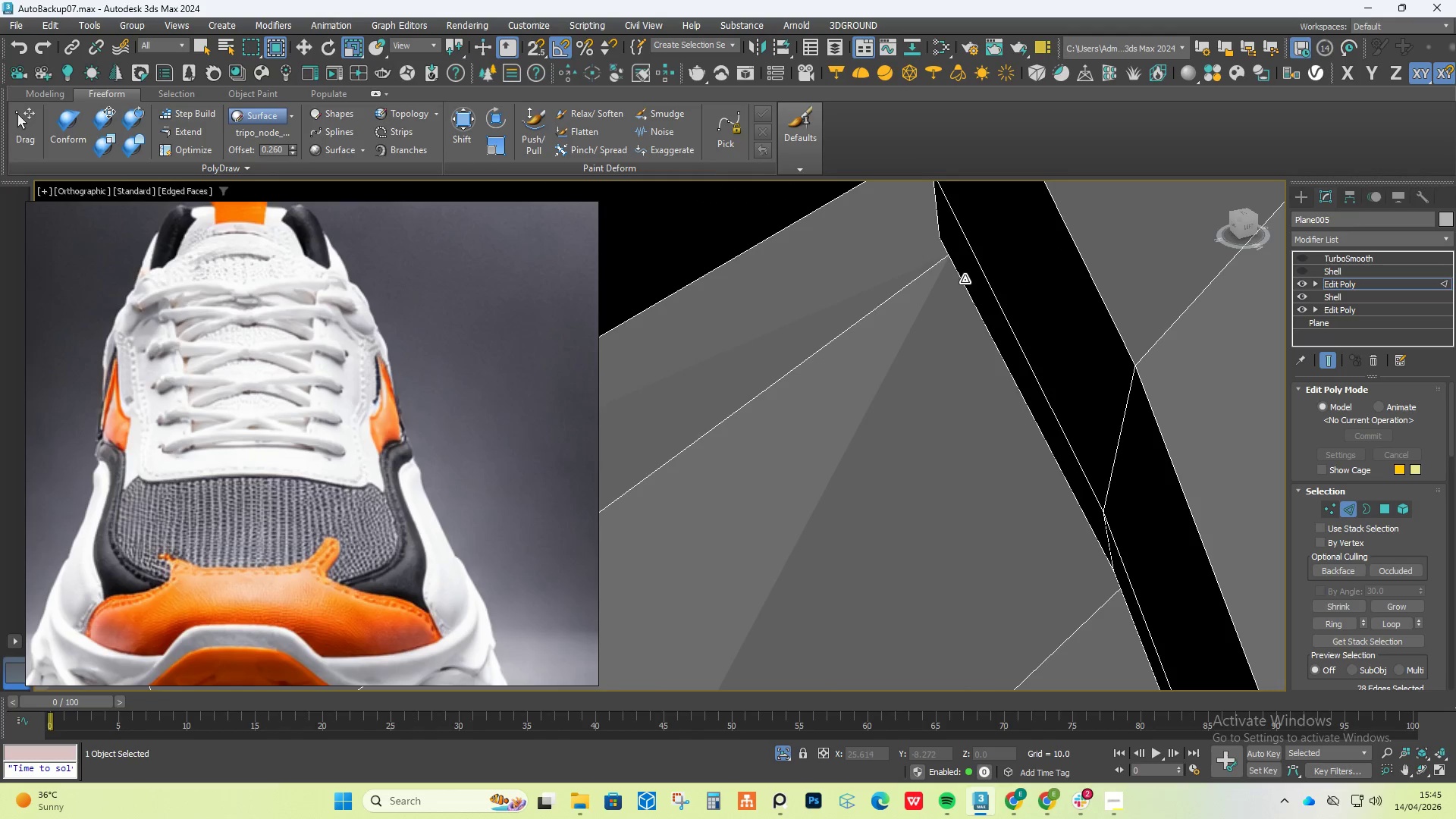 
triple_click([965, 279])
 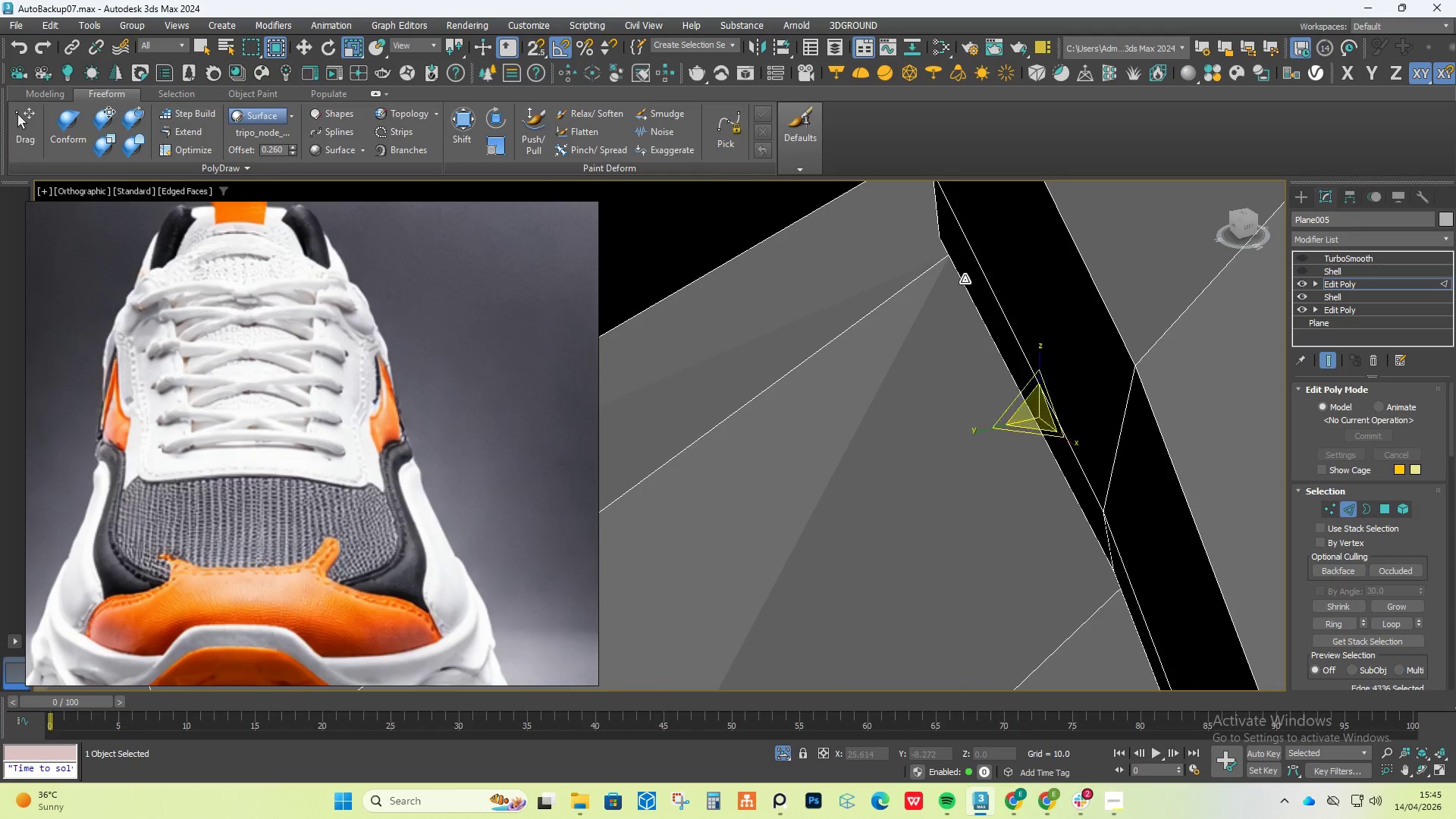 
triple_click([965, 279])
 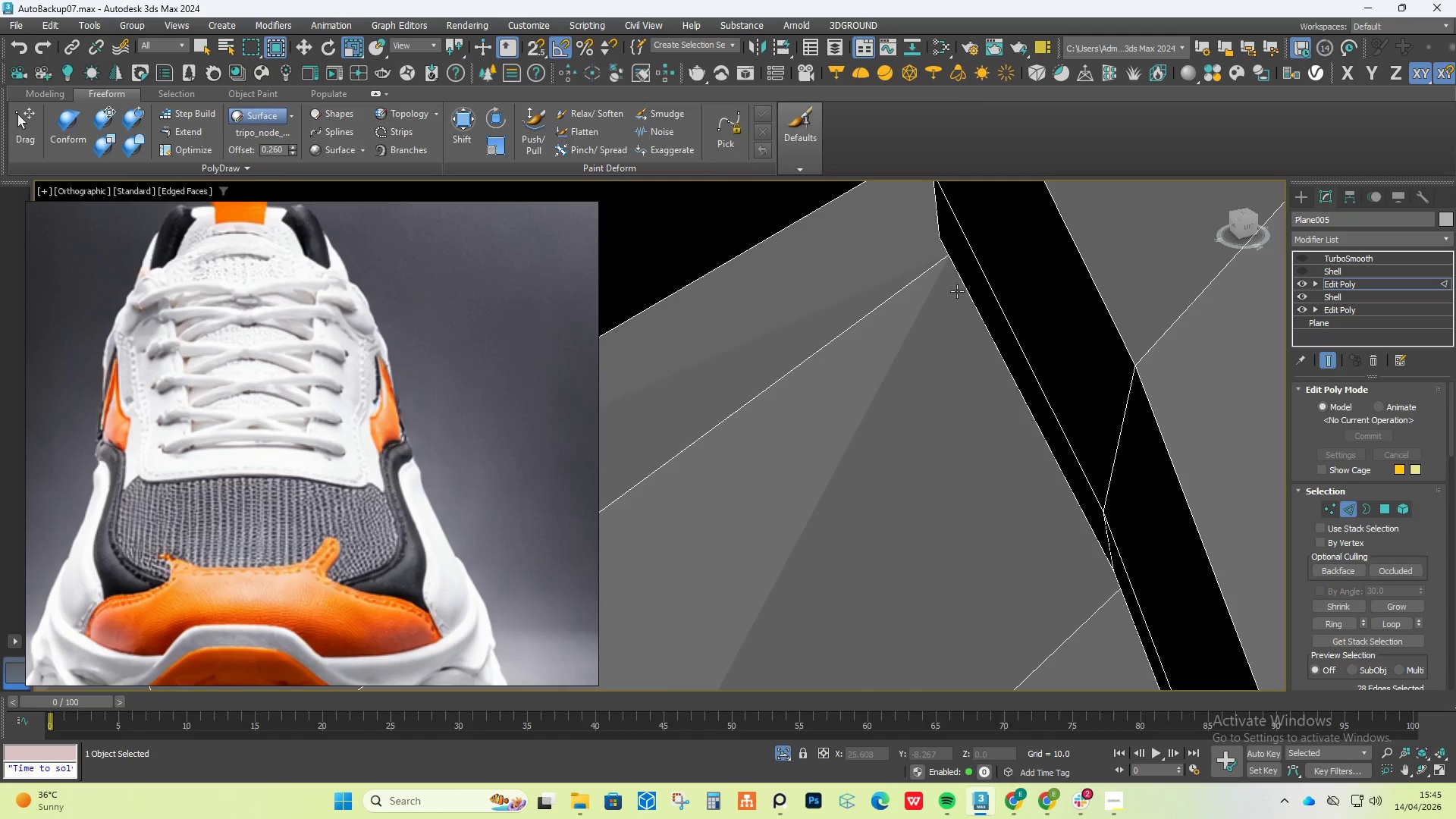 
hold_key(key=AltLeft, duration=0.91)
hold_key(key=AltLeft, duration=3.31)
scroll: coordinate [963, 458], scroll_direction: down, amount: 8.0
 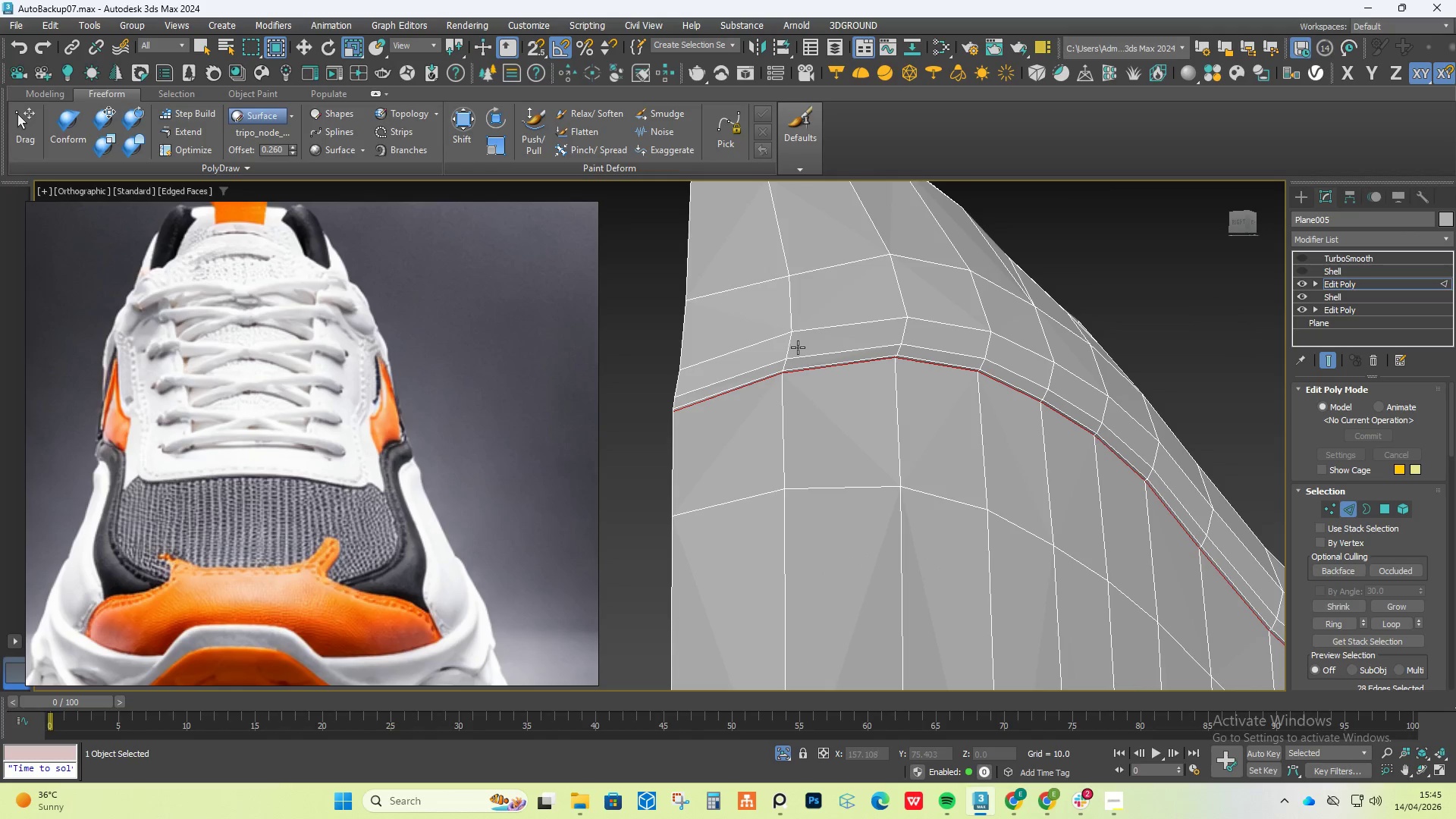 
scroll: coordinate [789, 367], scroll_direction: up, amount: 1.0
 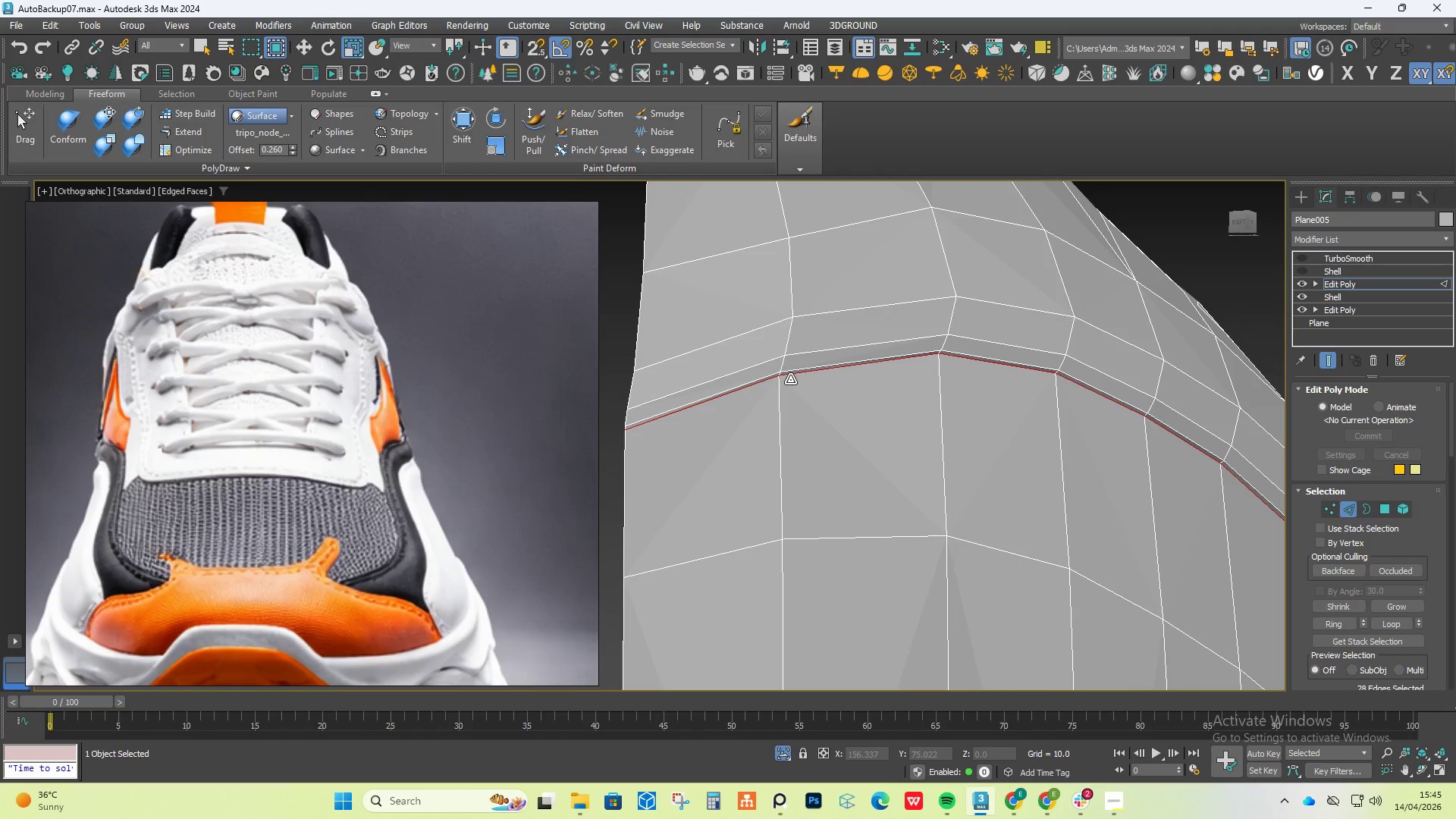 
key(Control+Backspace)
 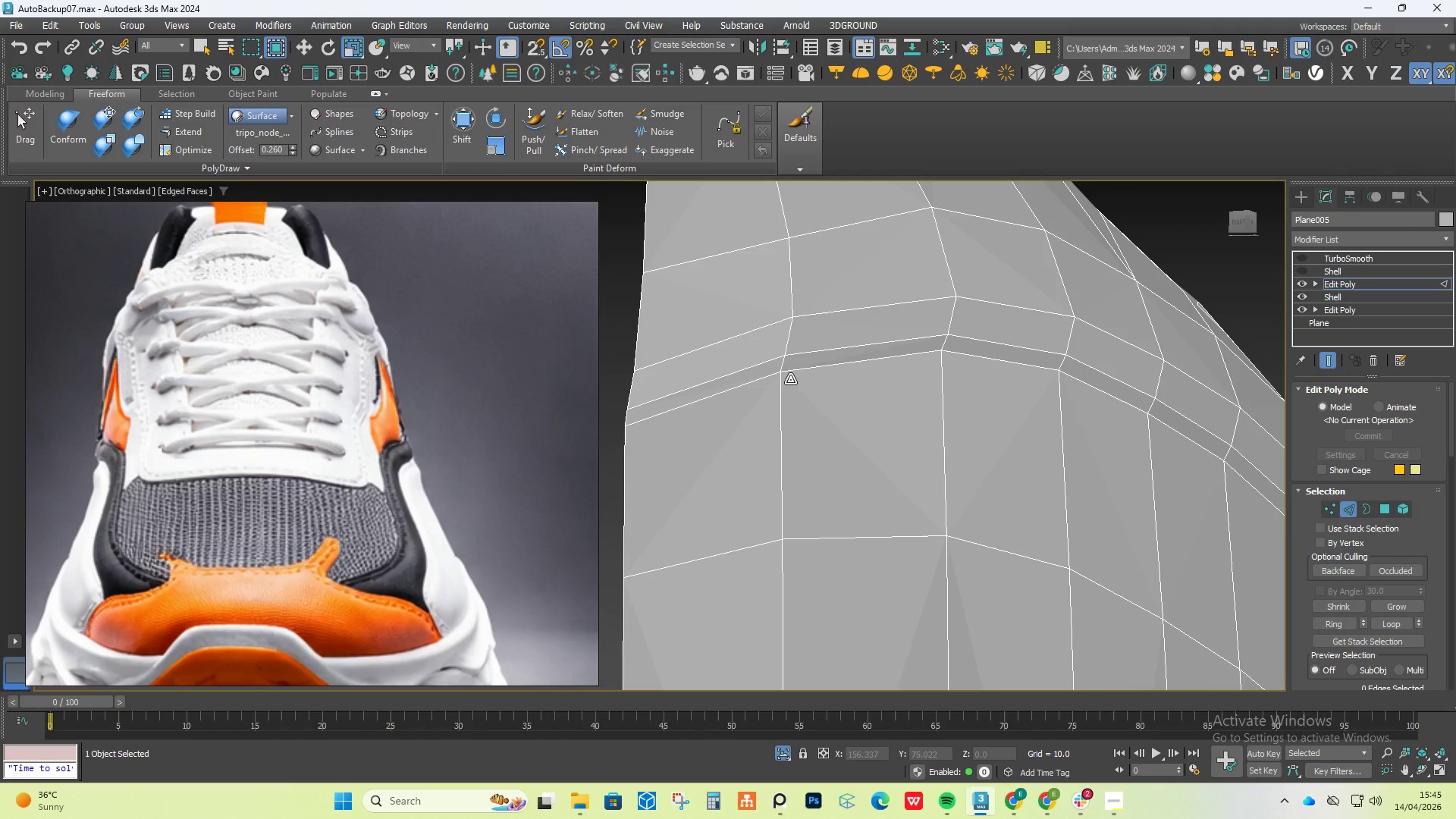 
hold_key(key=AltLeft, duration=0.66)
 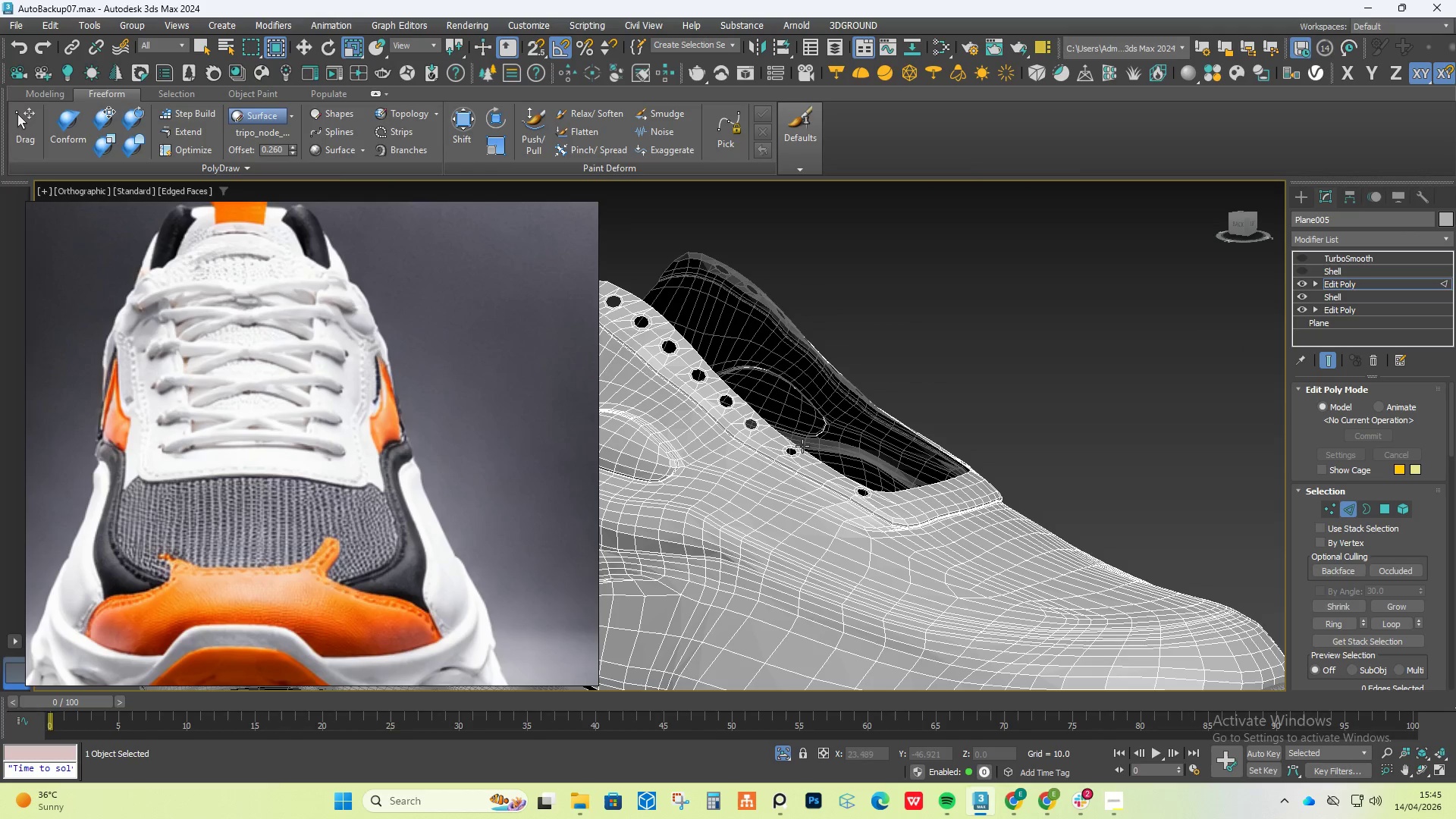 
scroll: coordinate [791, 388], scroll_direction: down, amount: 14.0
 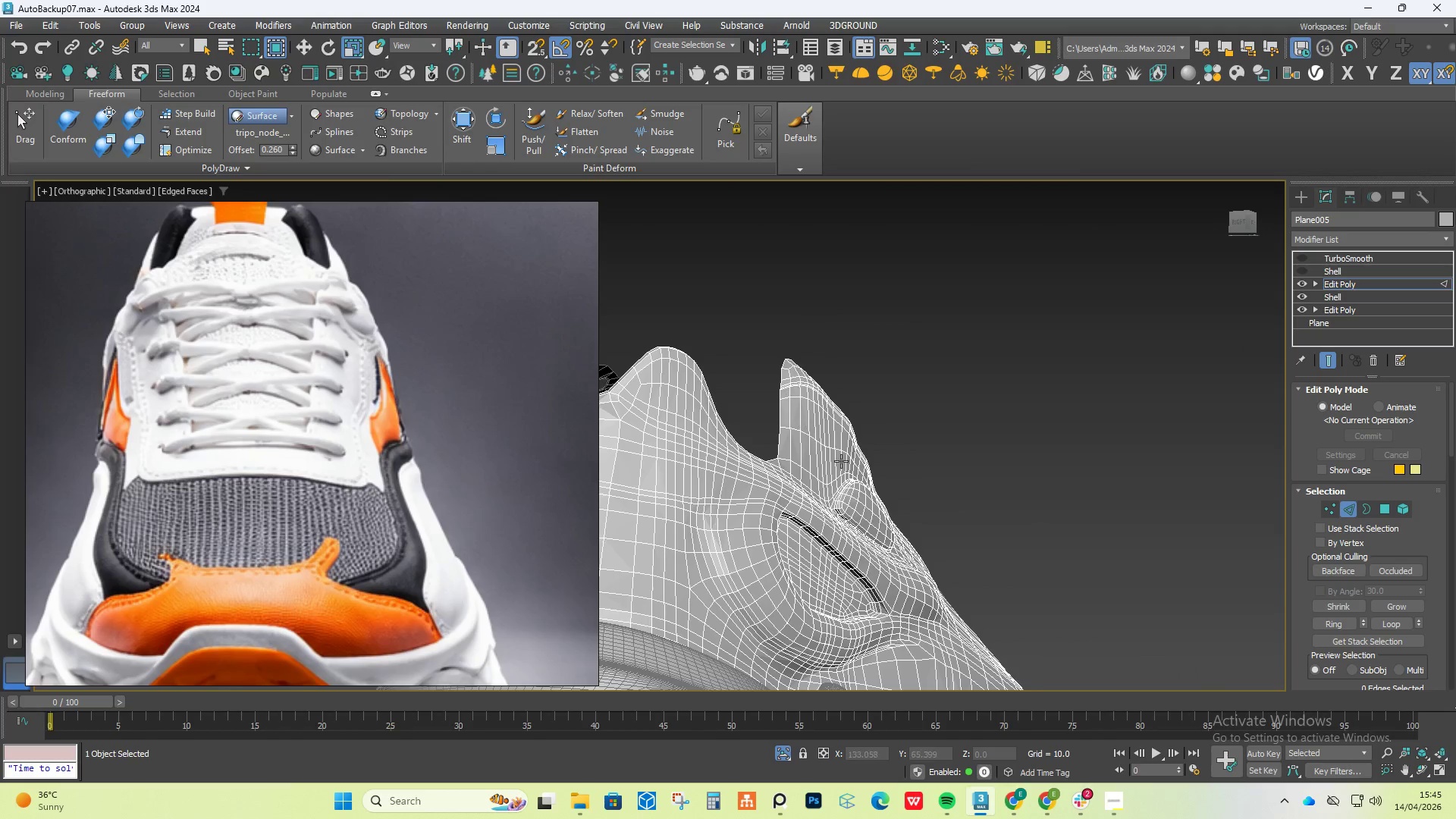 
scroll: coordinate [770, 515], scroll_direction: up, amount: 6.0
 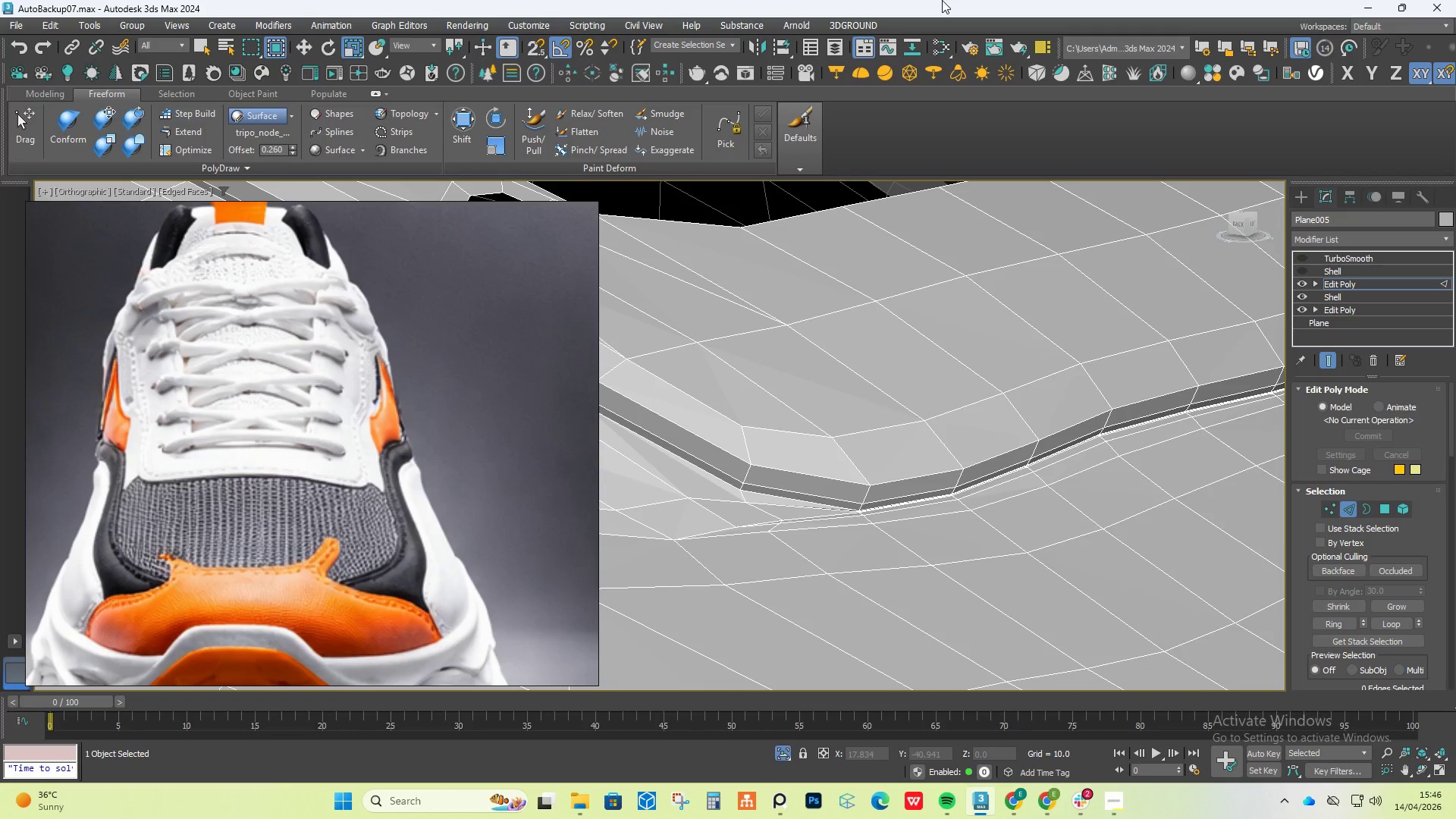 
wait(33.42)
 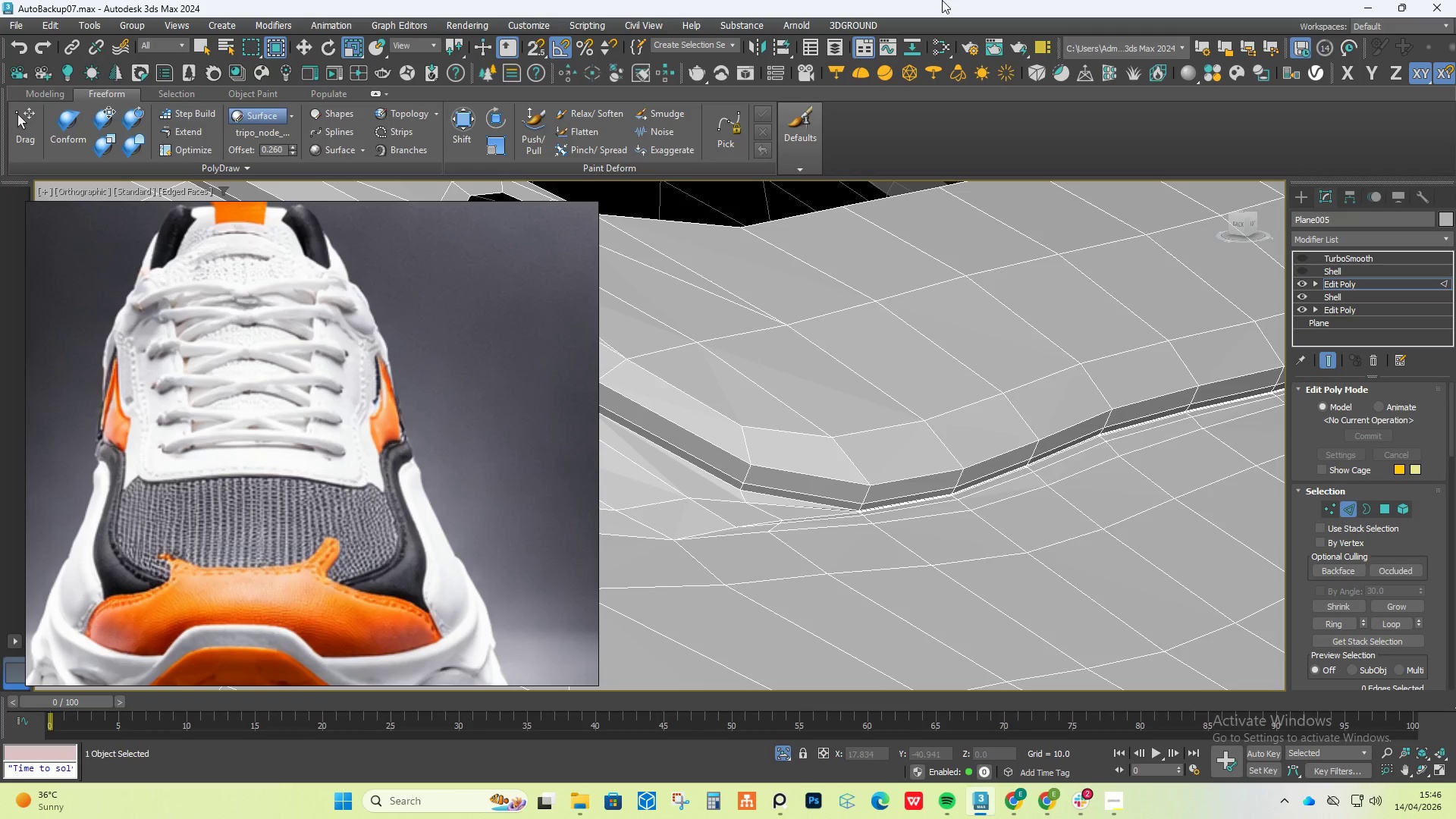 
scroll: coordinate [852, 517], scroll_direction: up, amount: 5.0
 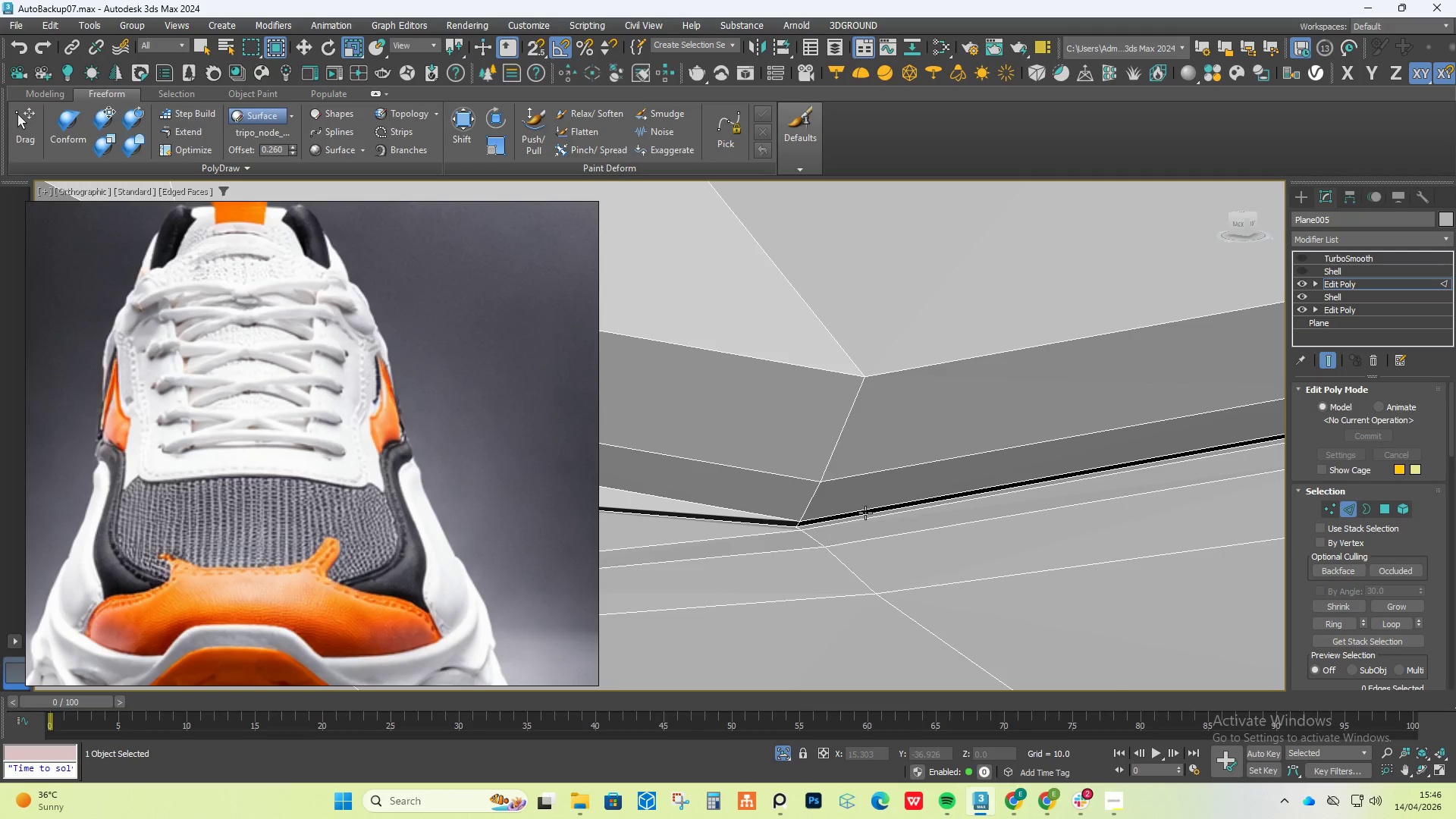 
wait(7.06)
 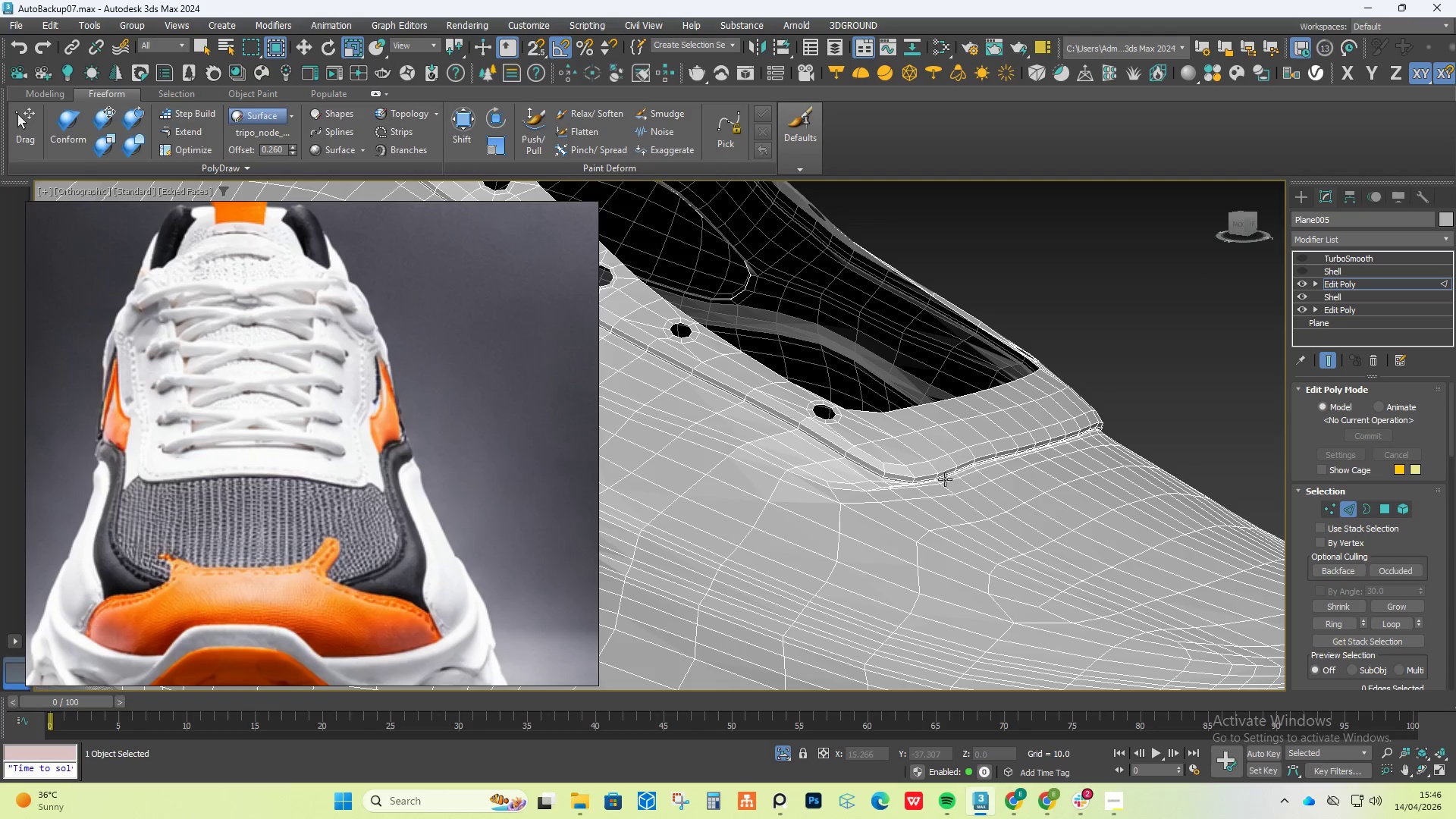 
hold_key(key=AltLeft, duration=0.61)
 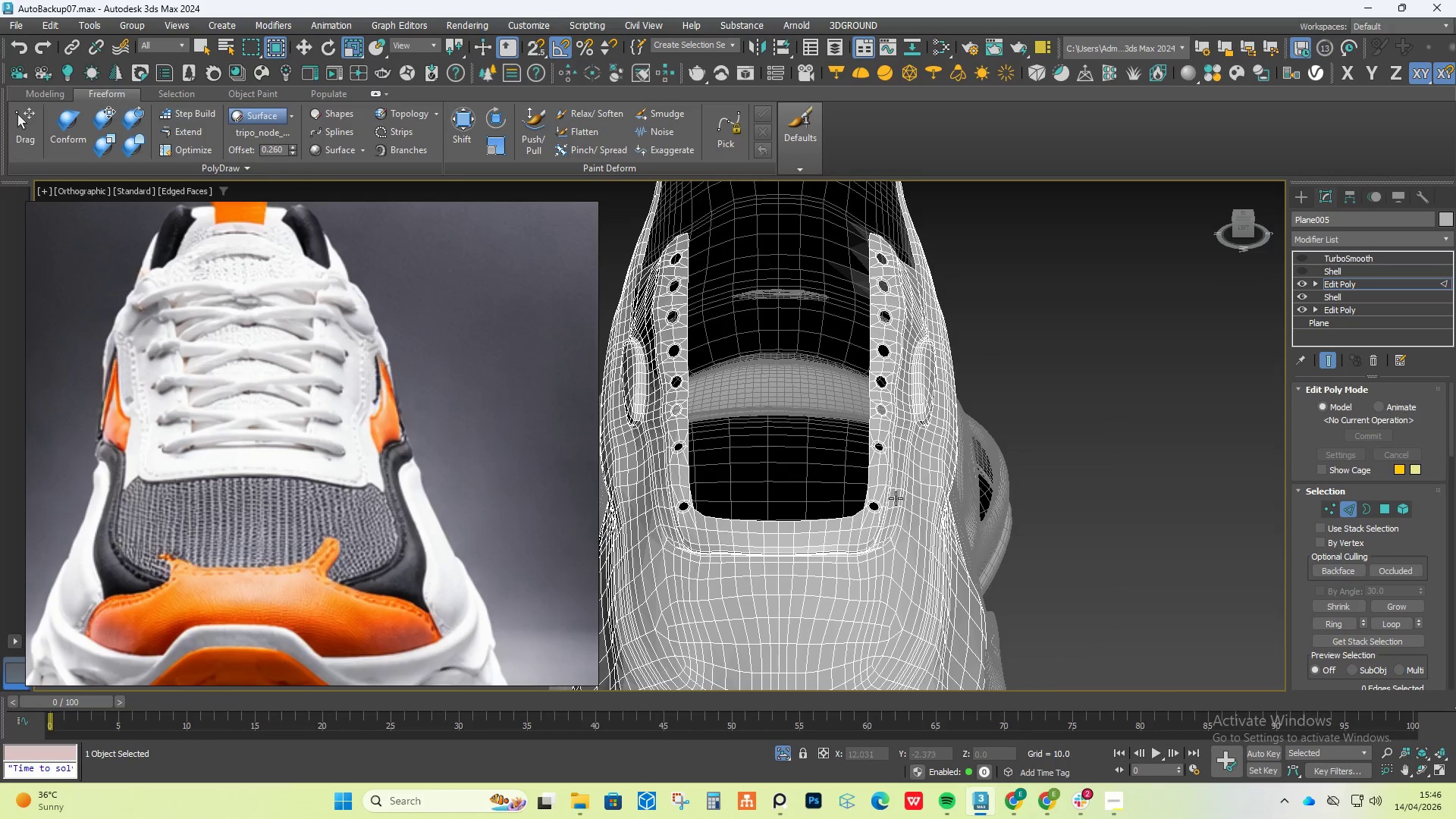 
scroll: coordinate [921, 479], scroll_direction: down, amount: 9.0
 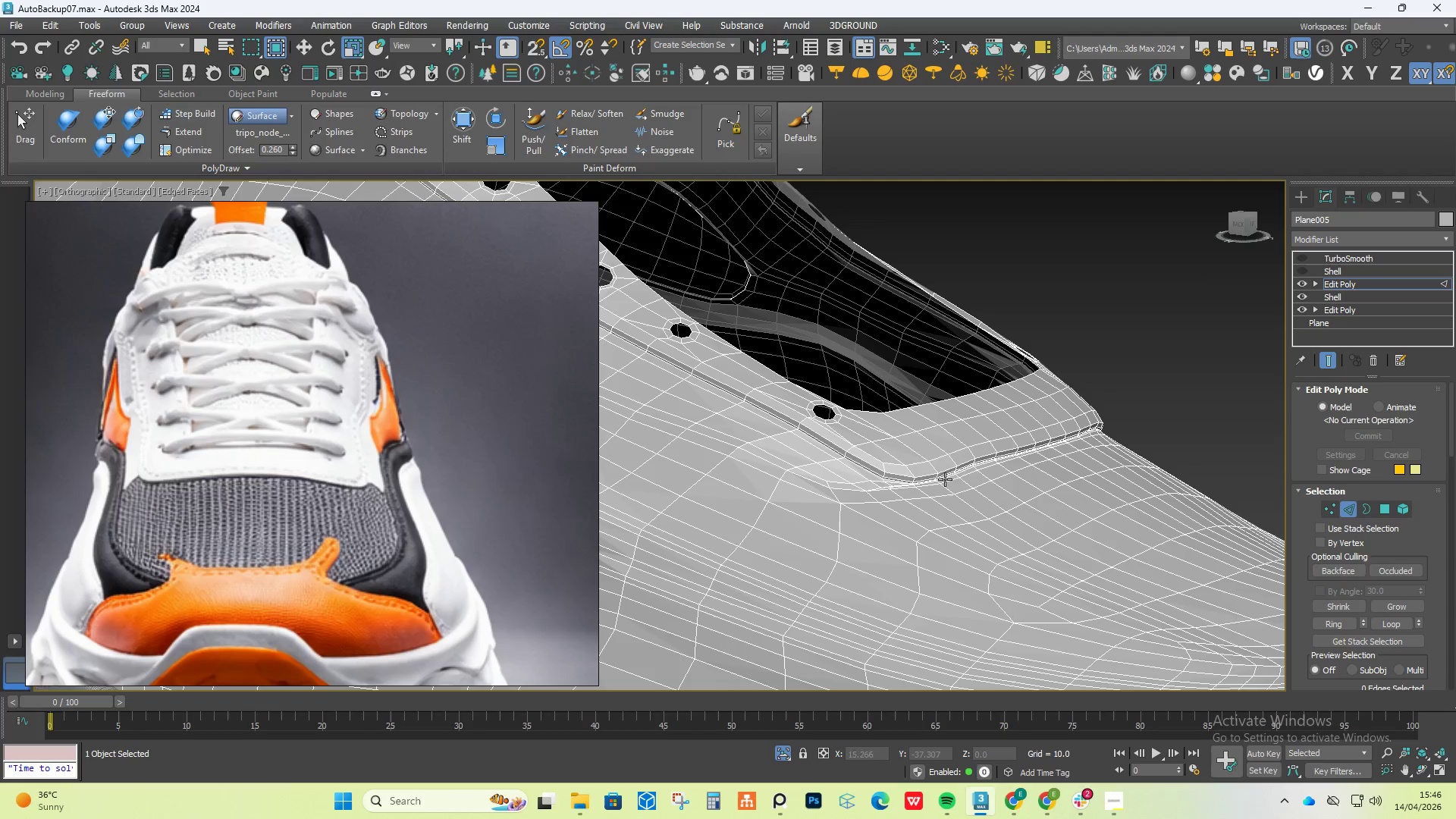 
hold_key(key=AltLeft, duration=1.31)
scroll: coordinate [886, 493], scroll_direction: down, amount: 3.0
 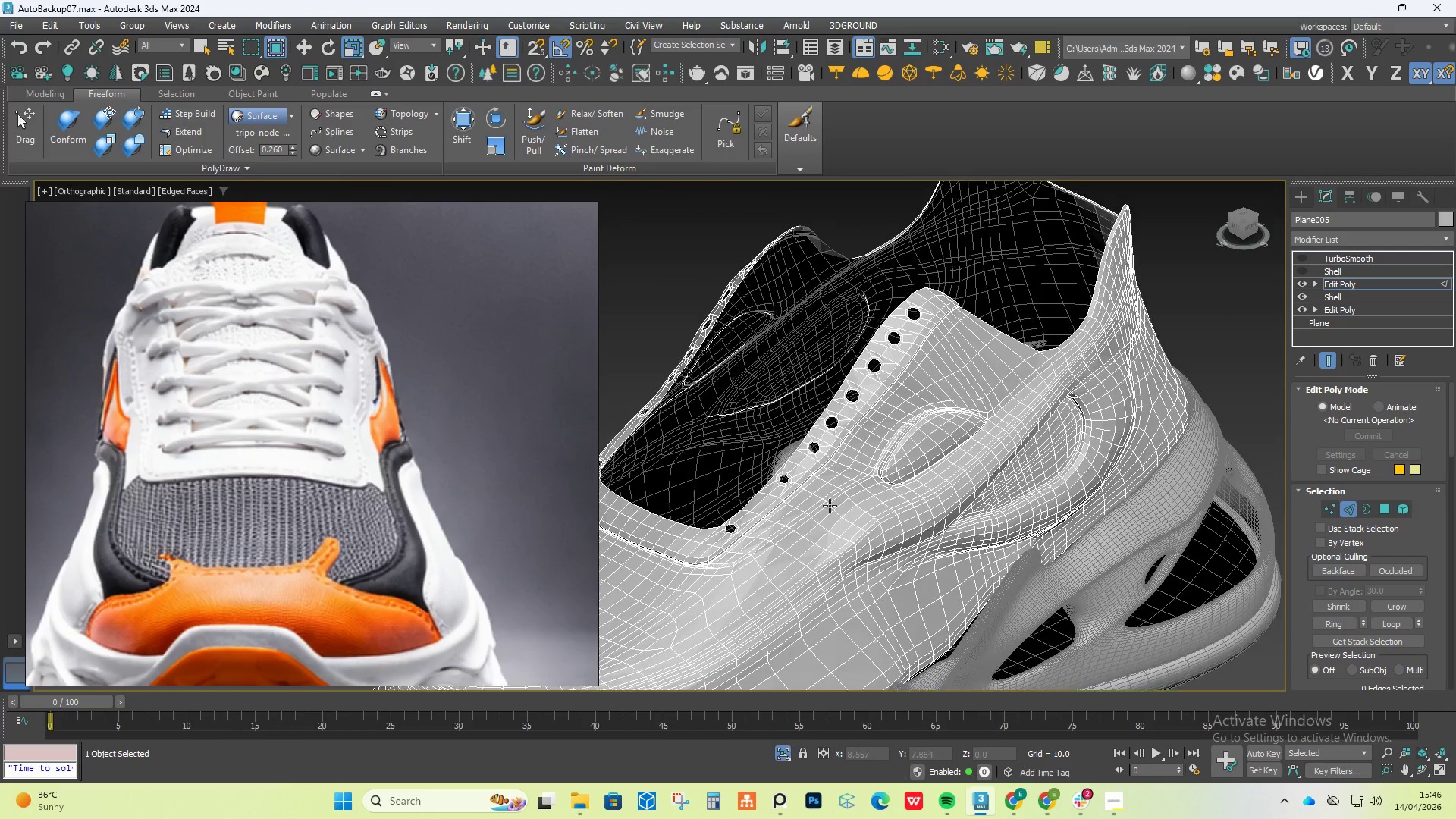 
scroll: coordinate [990, 419], scroll_direction: up, amount: 6.0
 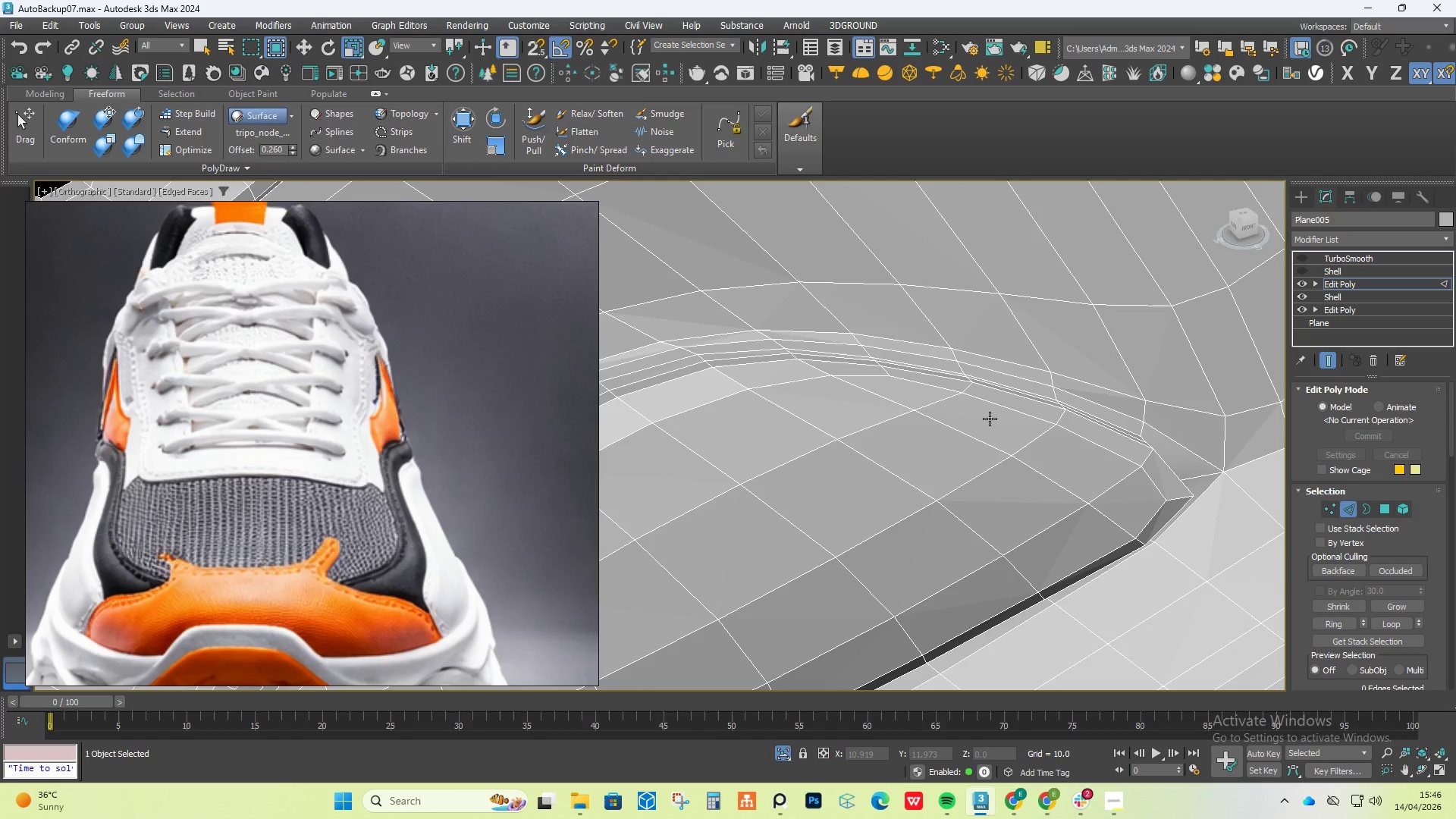 
hold_key(key=AltLeft, duration=1.05)
 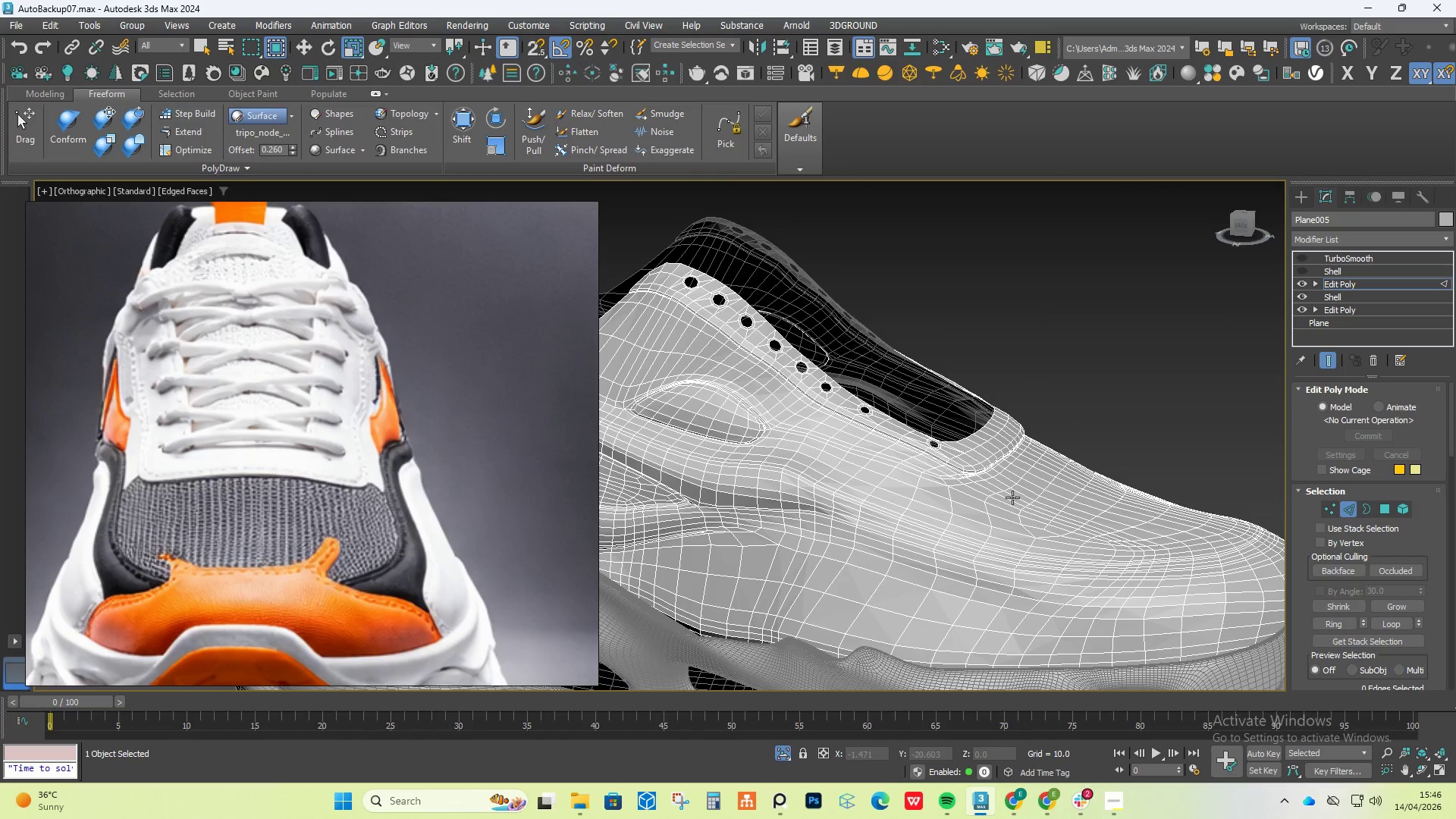 
scroll: coordinate [991, 418], scroll_direction: down, amount: 6.0
 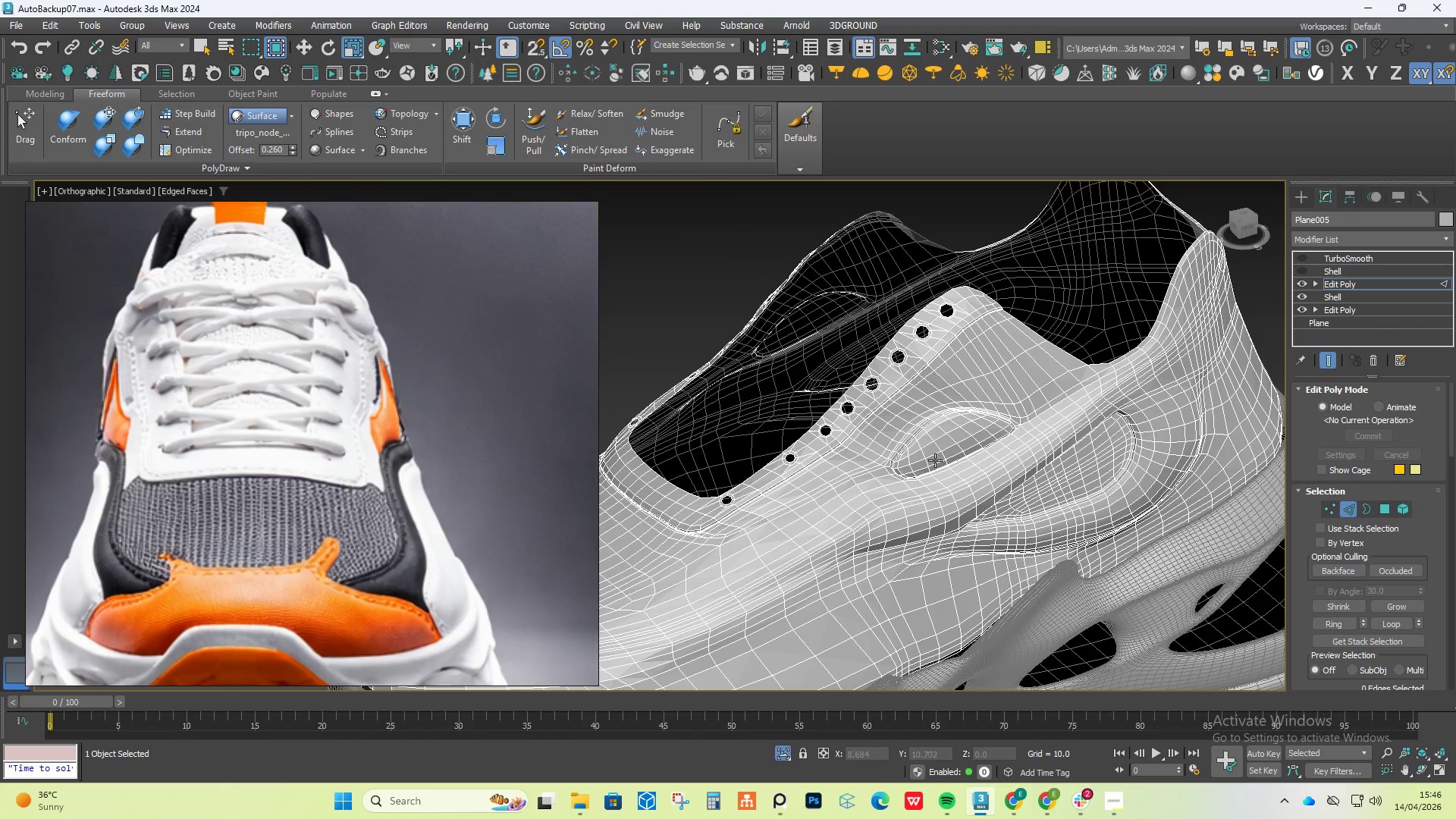 
hold_key(key=AltLeft, duration=0.48)
scroll: coordinate [777, 371], scroll_direction: down, amount: 1.0
 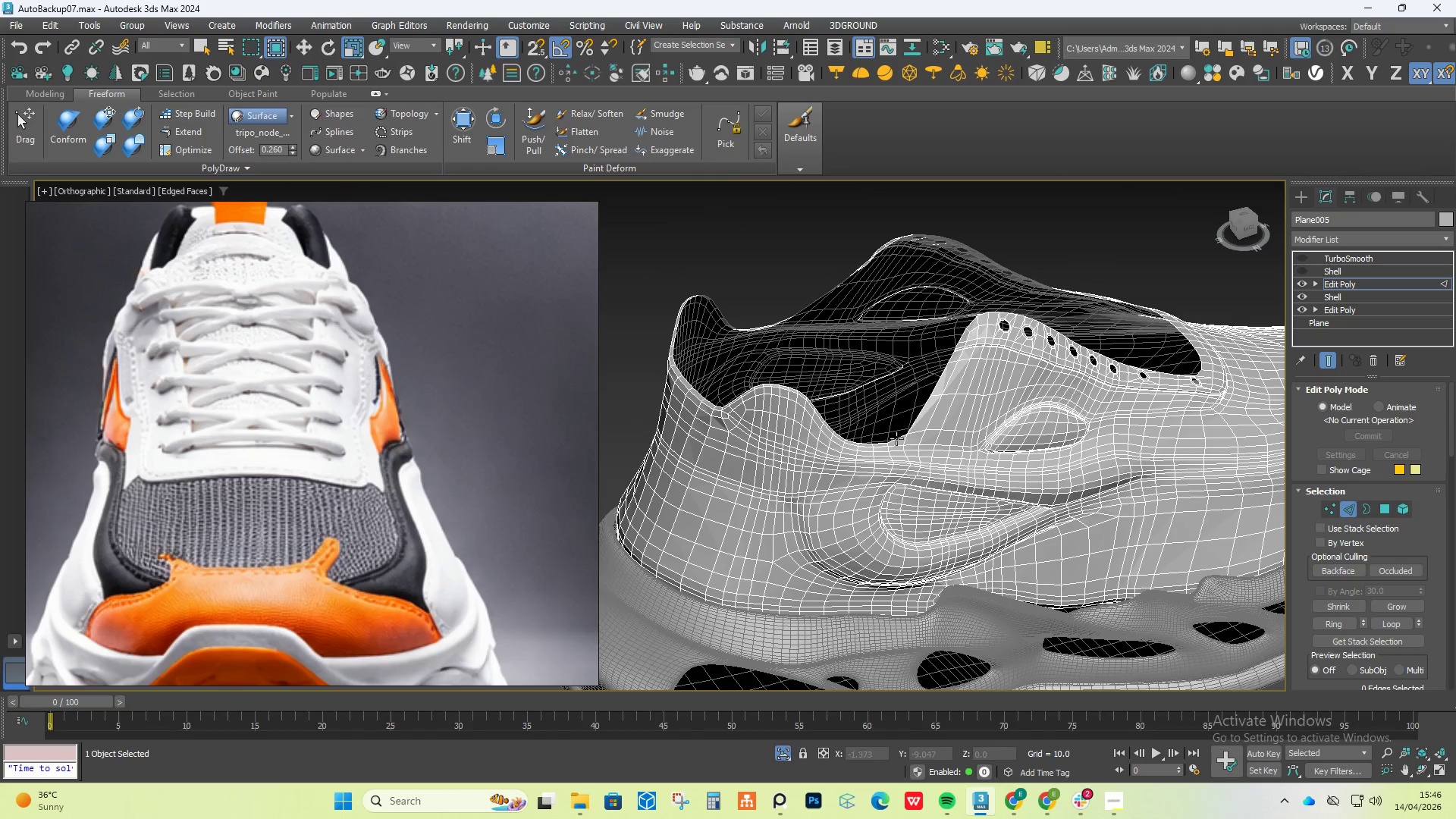 
hold_key(key=AltLeft, duration=1.5)
 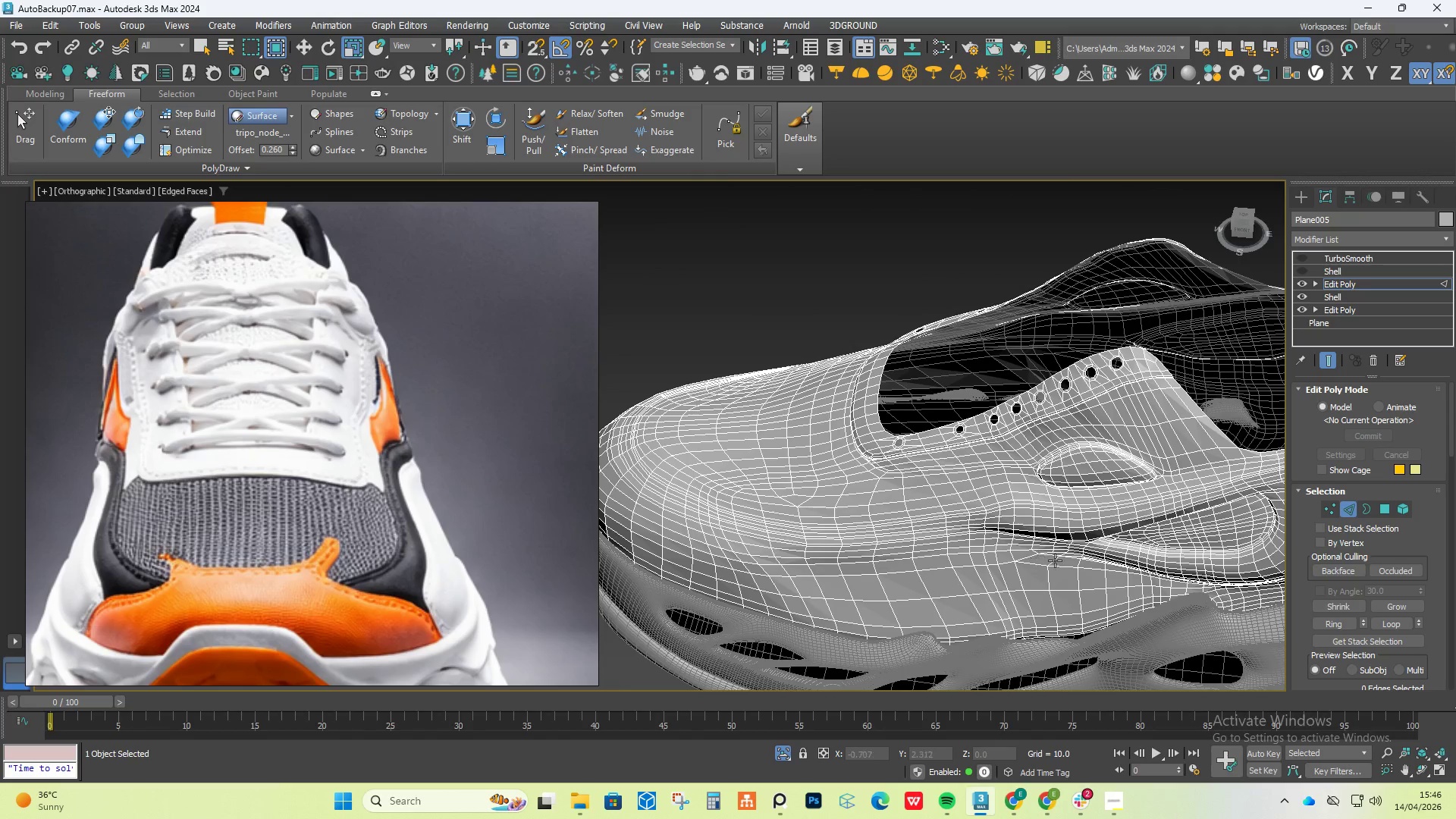 
key(Alt+AltLeft)
 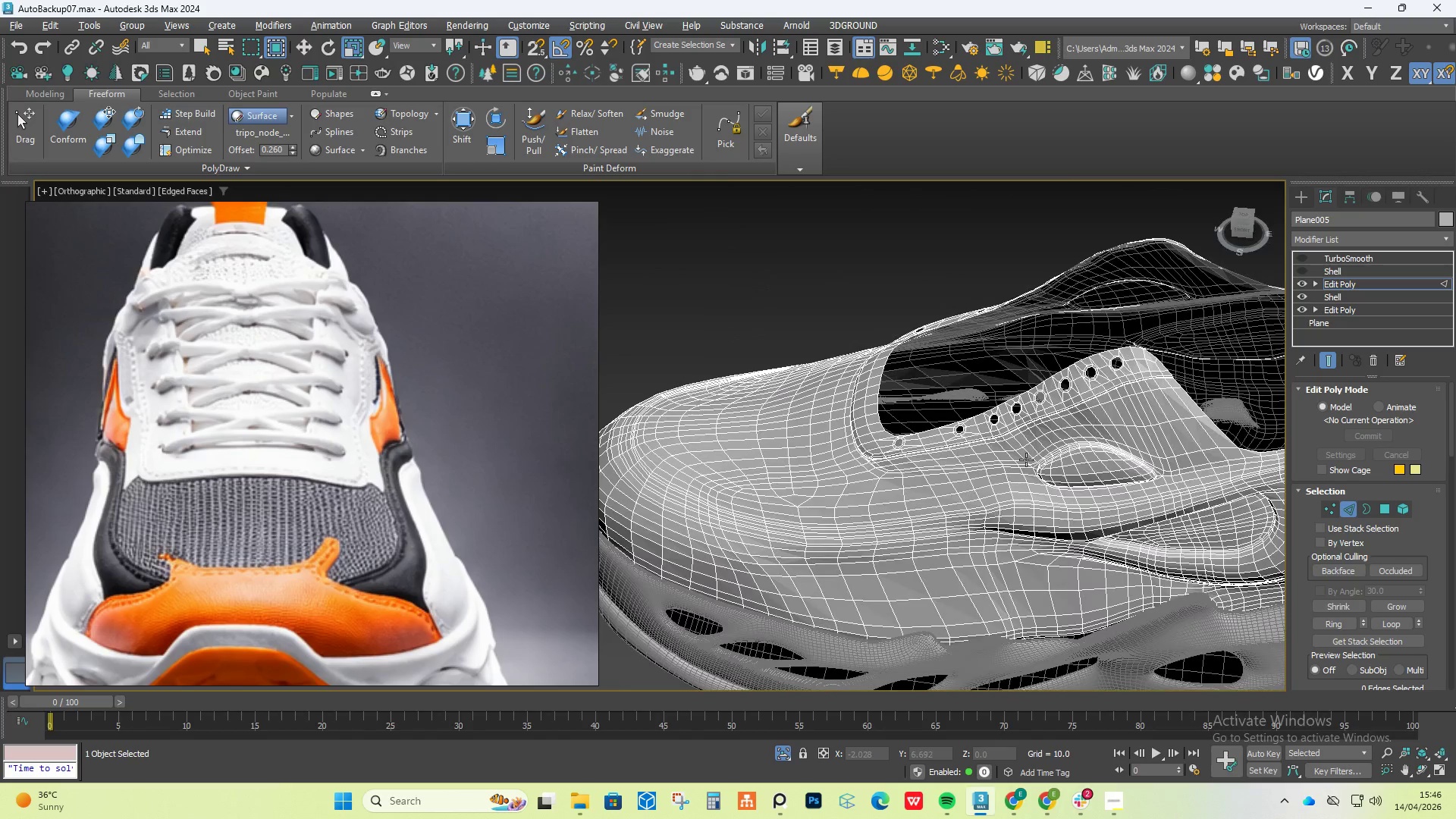 
key(Alt+AltLeft)
 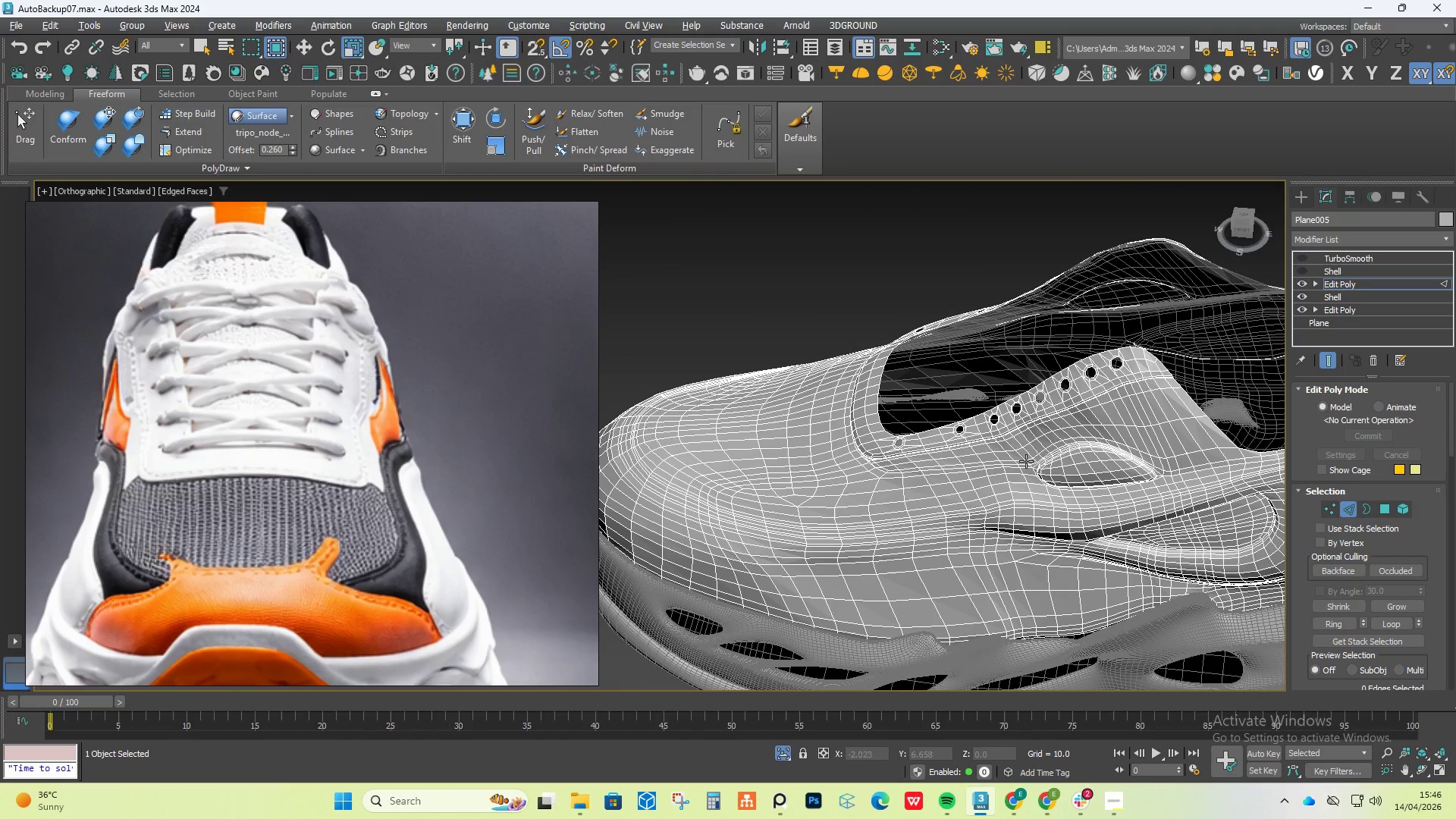 
key(Alt+AltLeft)
 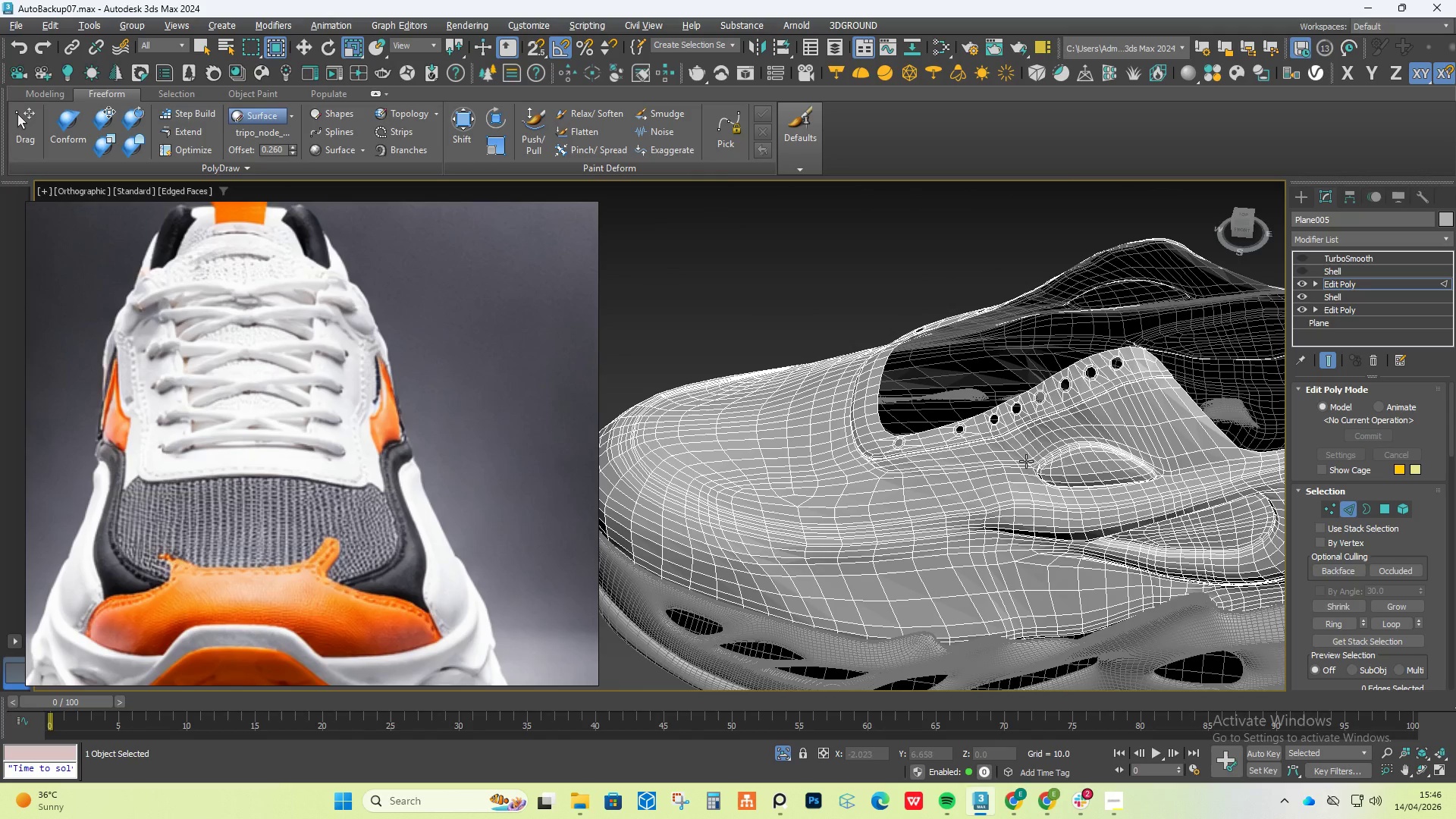 
key(Alt+AltLeft)
 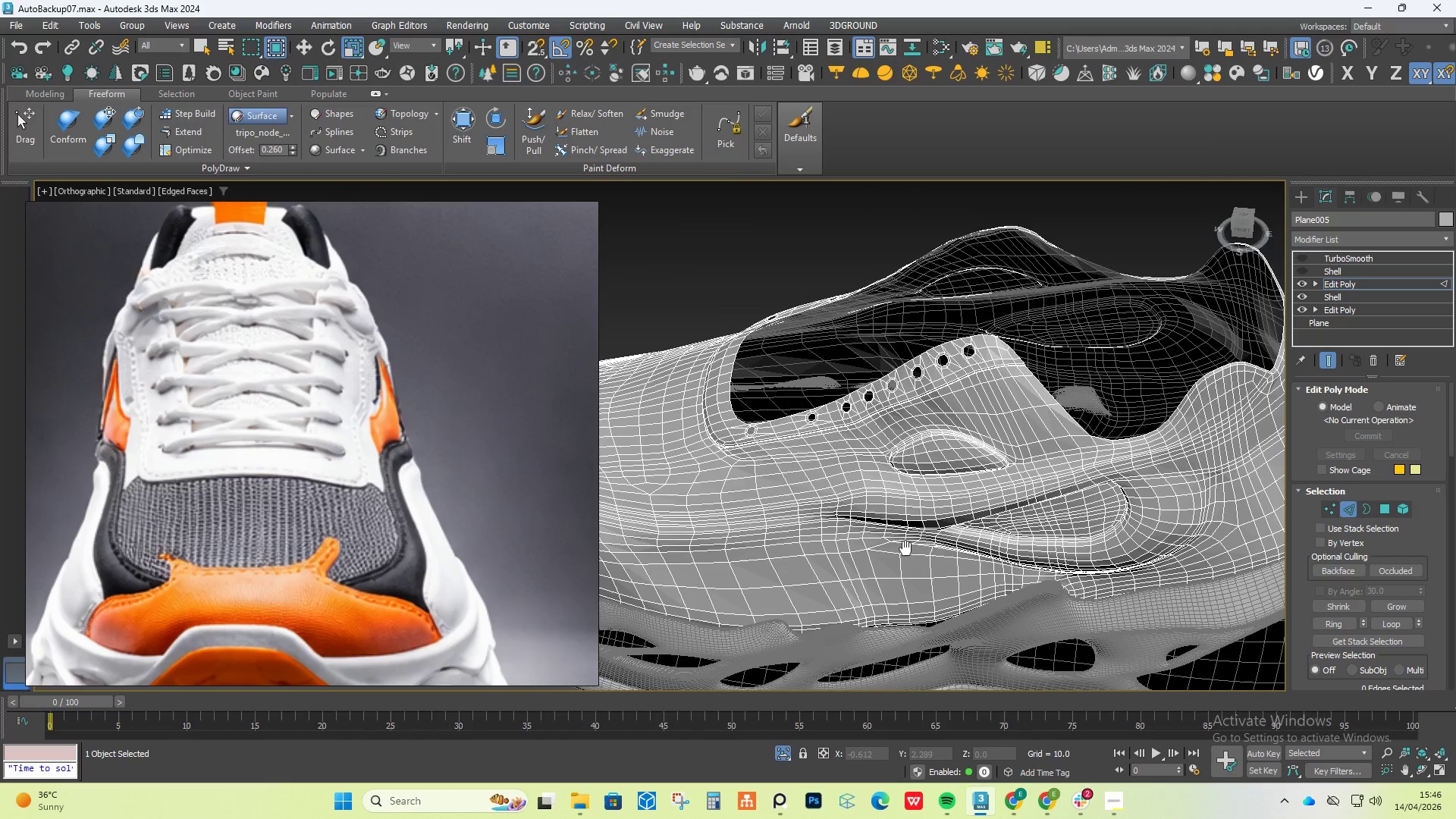 
hold_key(key=AltLeft, duration=0.78)
scroll: coordinate [888, 603], scroll_direction: none, amount: 0.0
 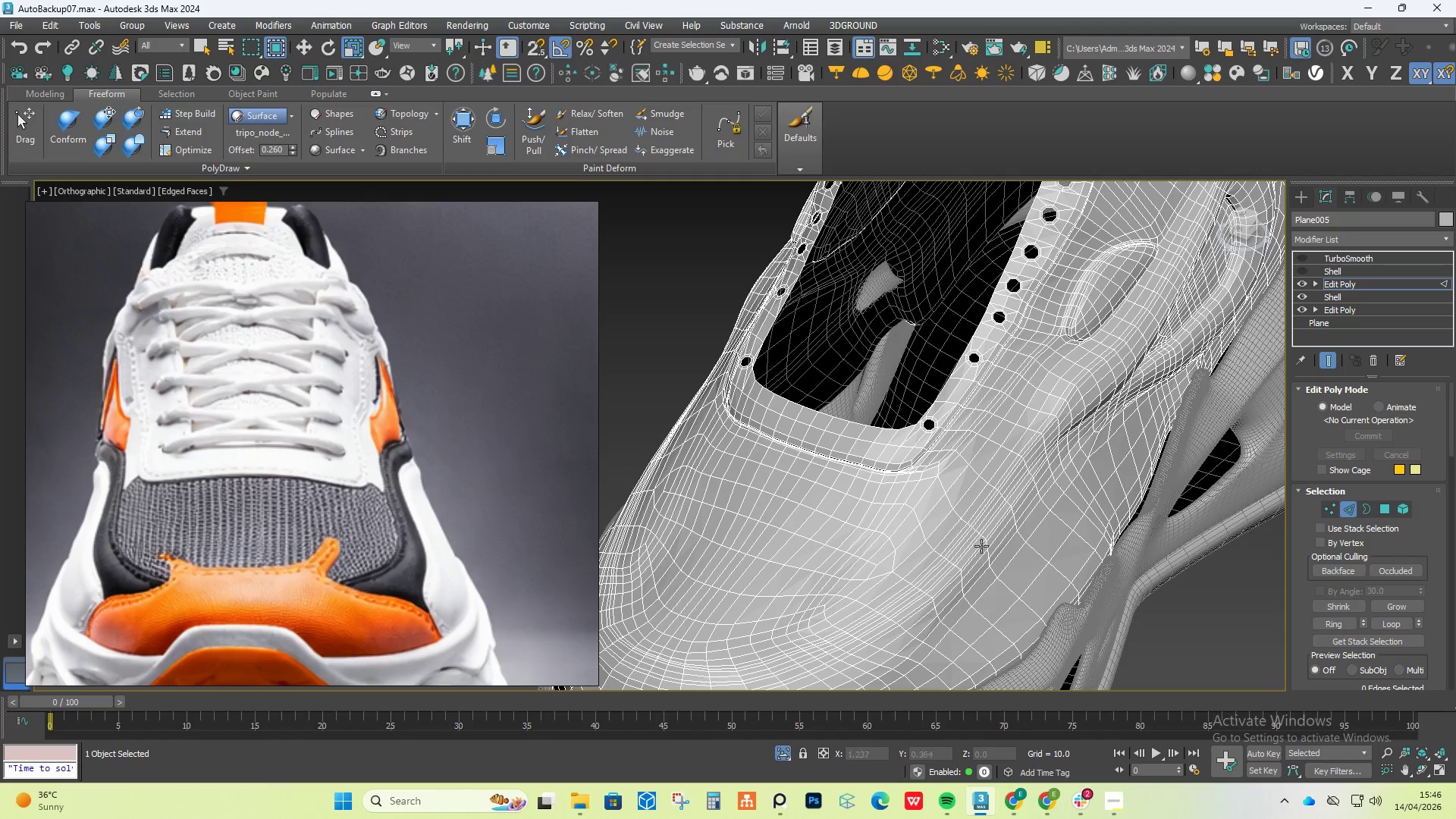 
hold_key(key=AltLeft, duration=0.81)
 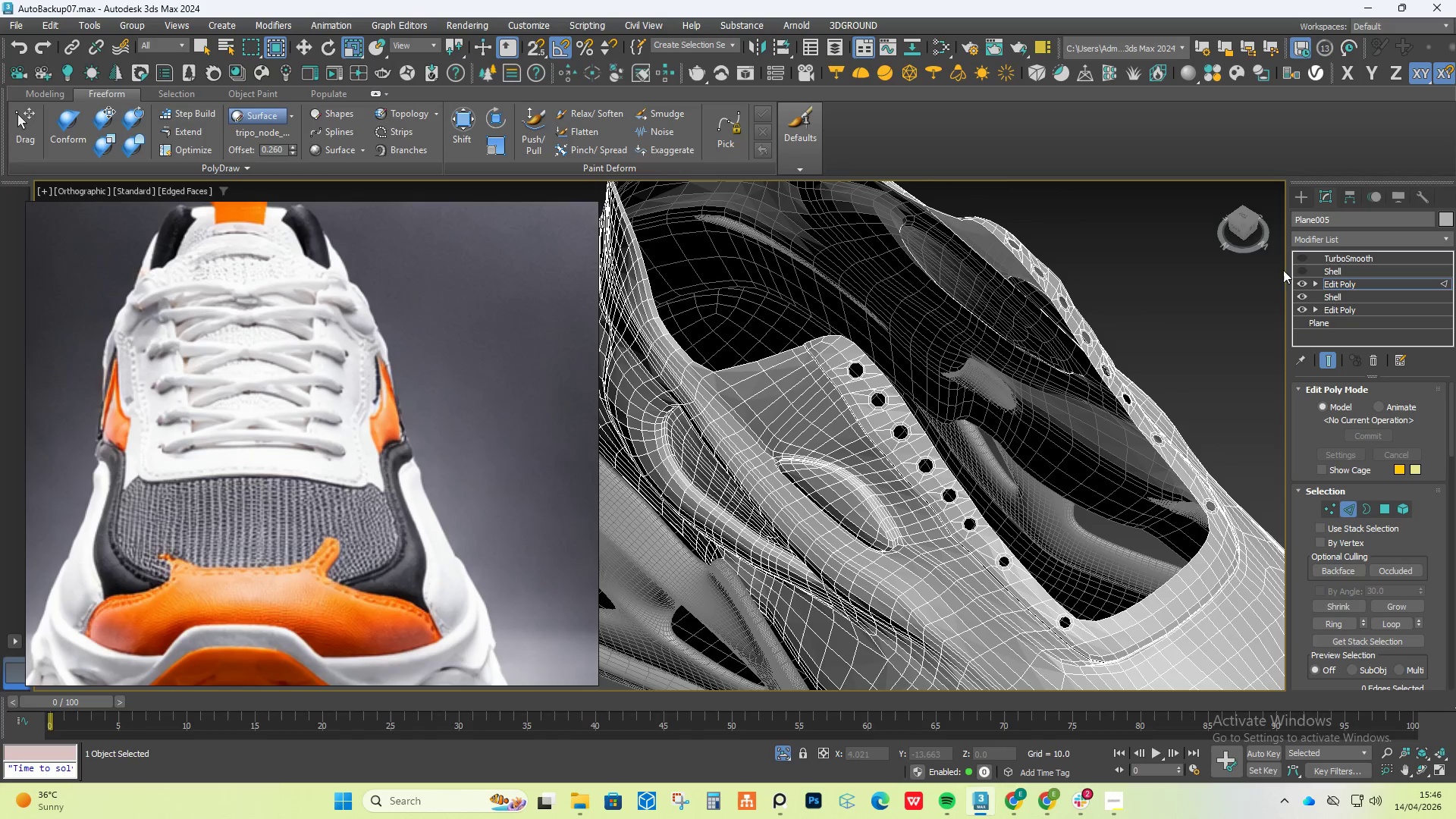 
left_click([1301, 260])
 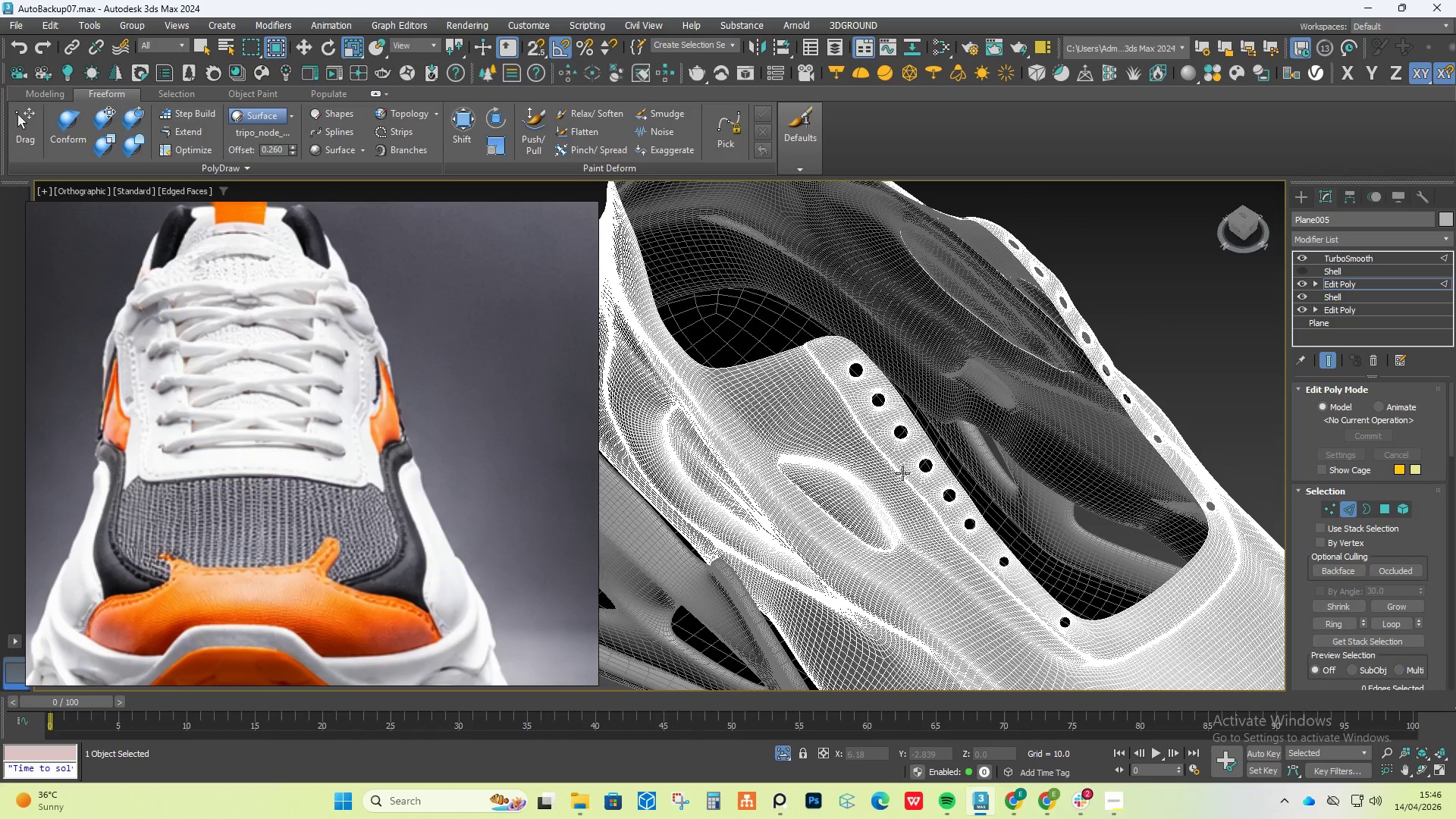 
hold_key(key=AltLeft, duration=1.09)
 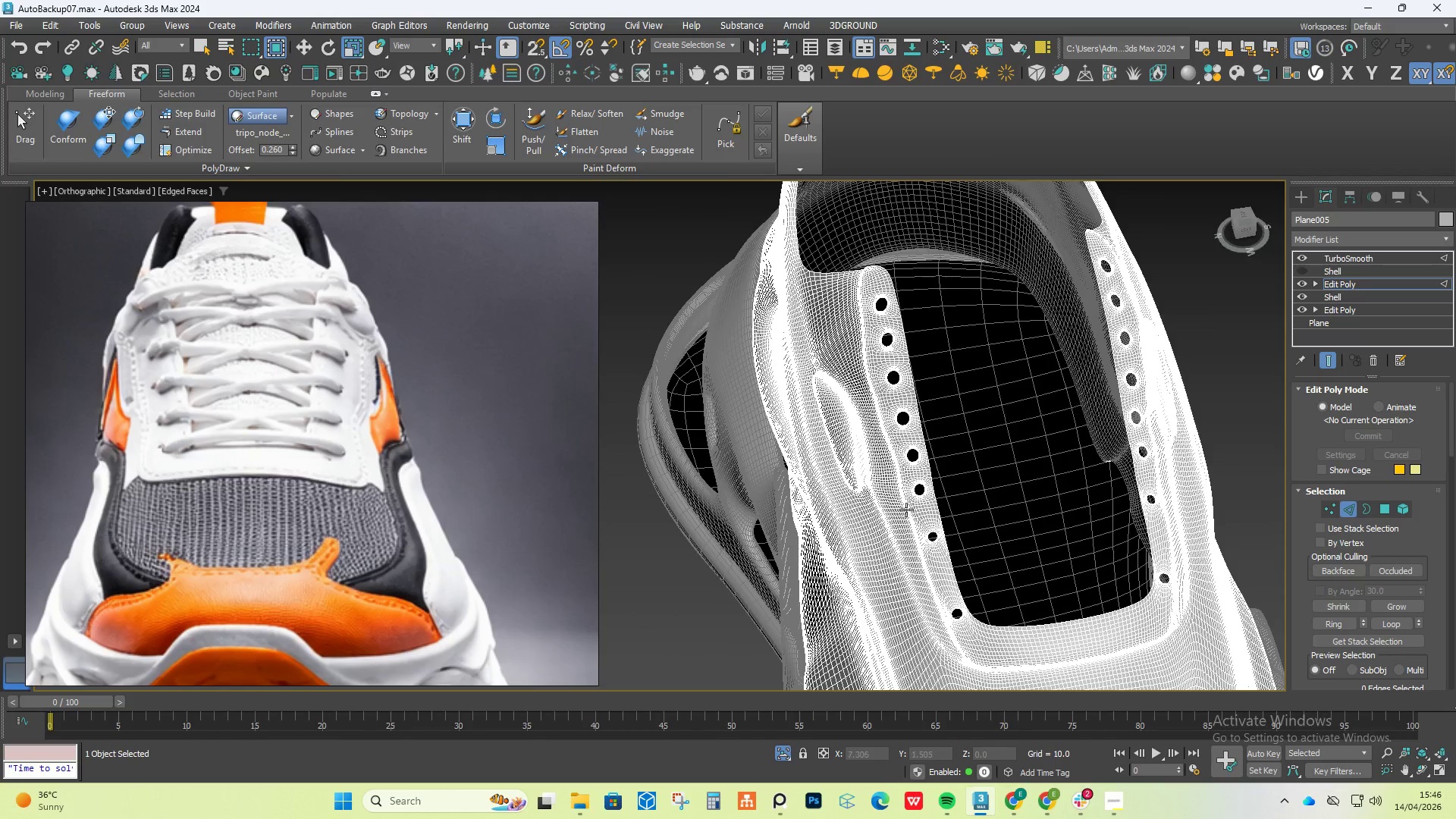 
scroll: coordinate [907, 510], scroll_direction: up, amount: 2.0
 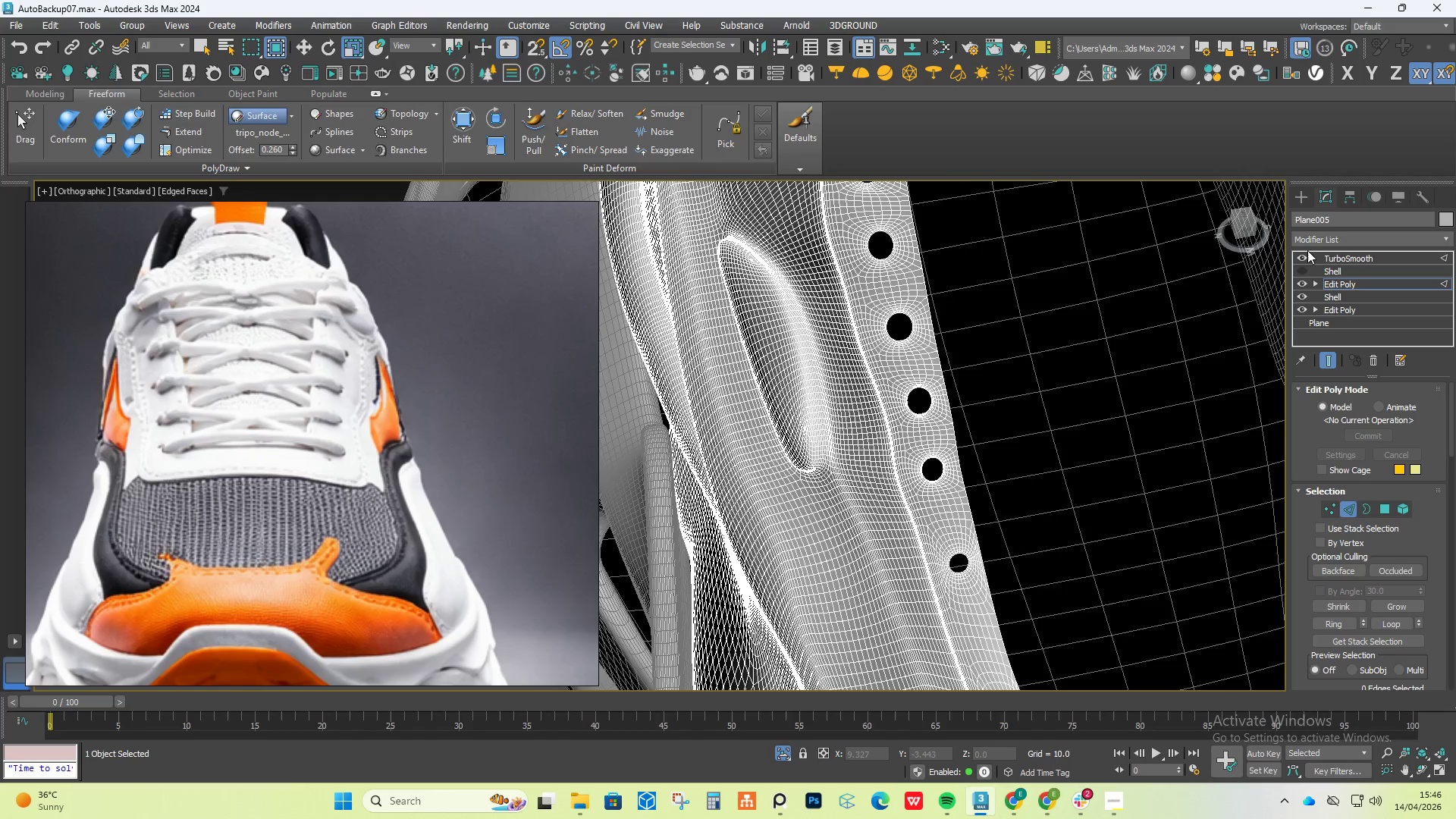 
left_click([1301, 254])
 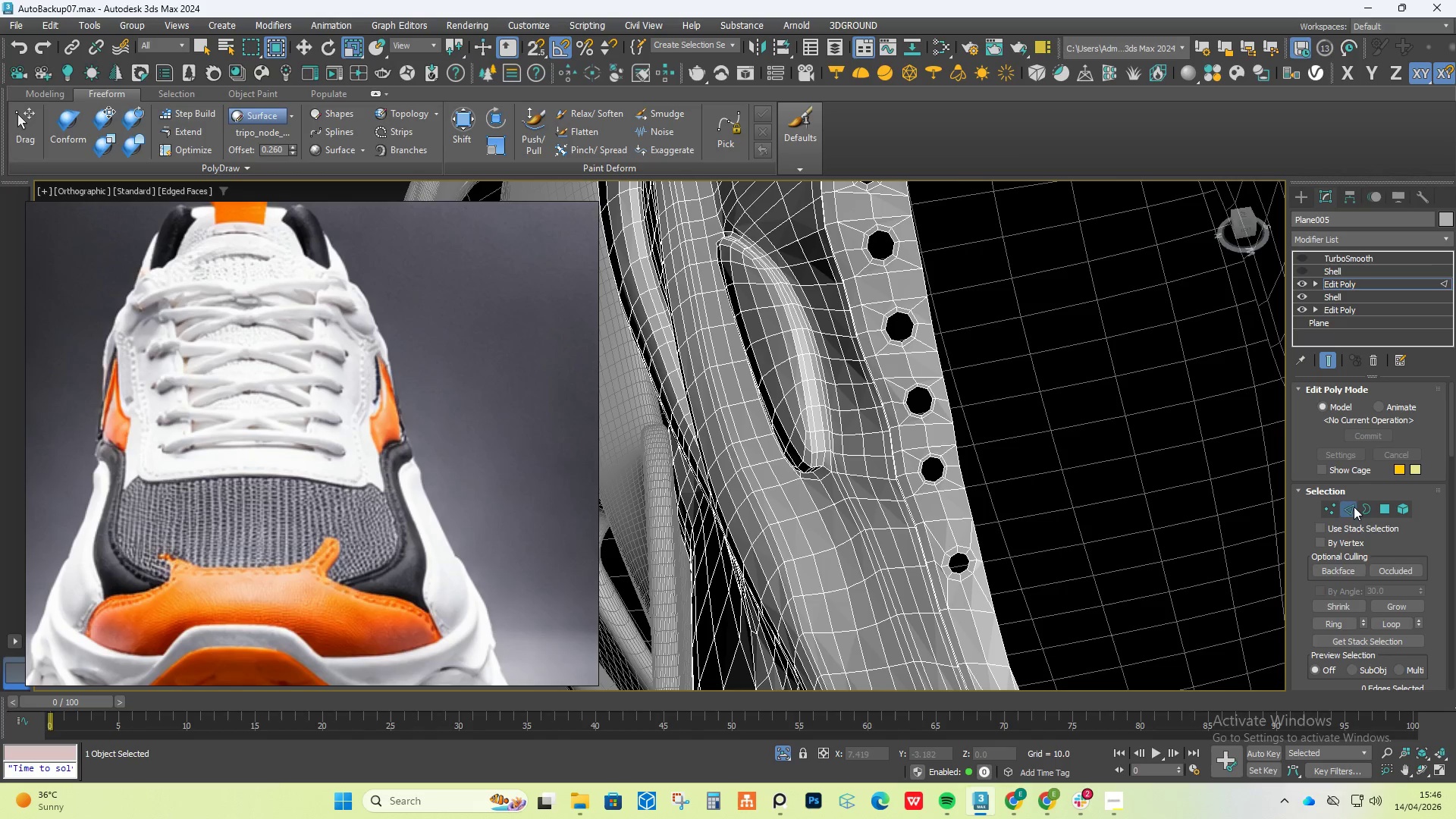 
scroll: coordinate [938, 567], scroll_direction: up, amount: 4.0
 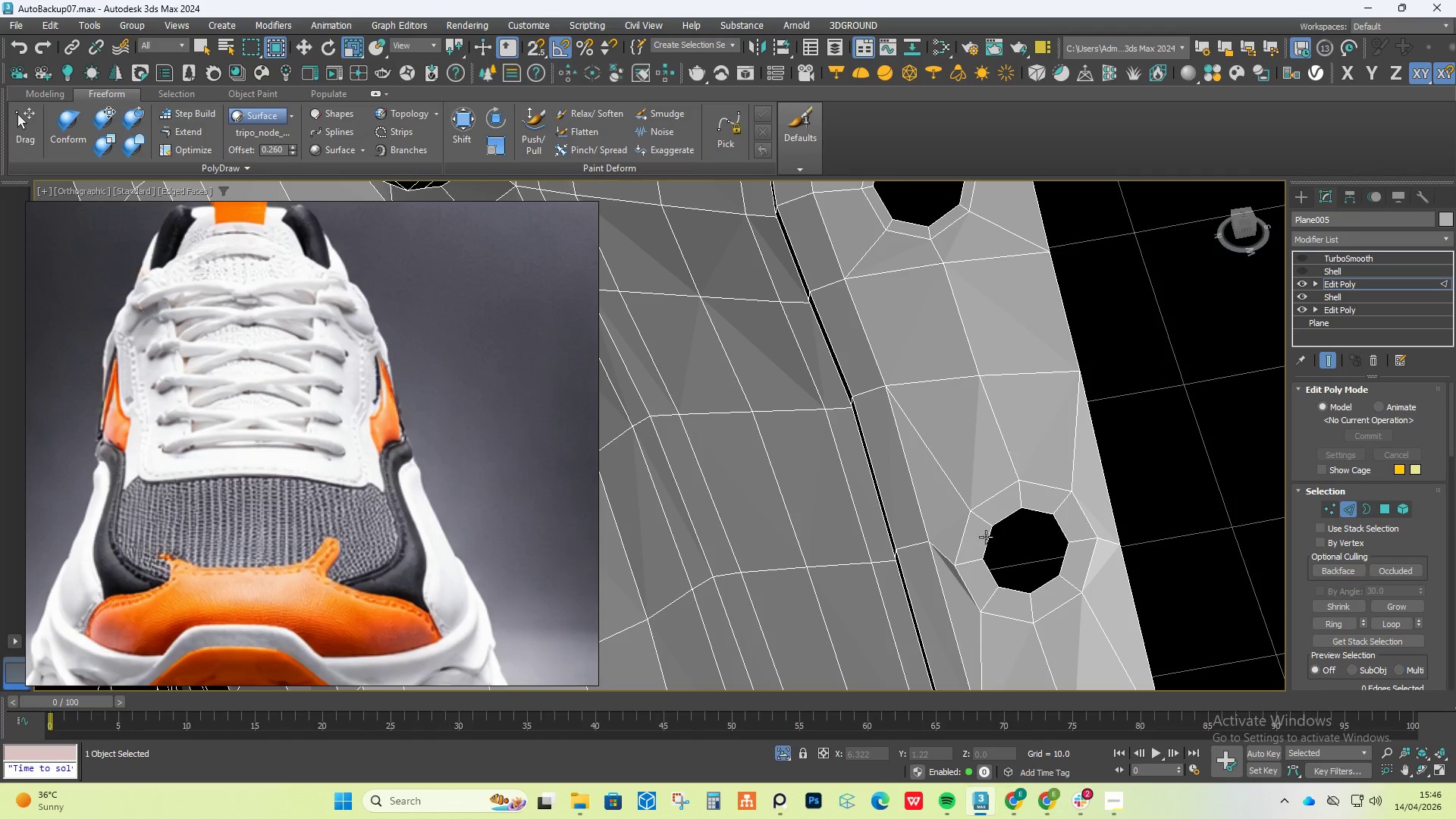 
double_click([986, 537])
 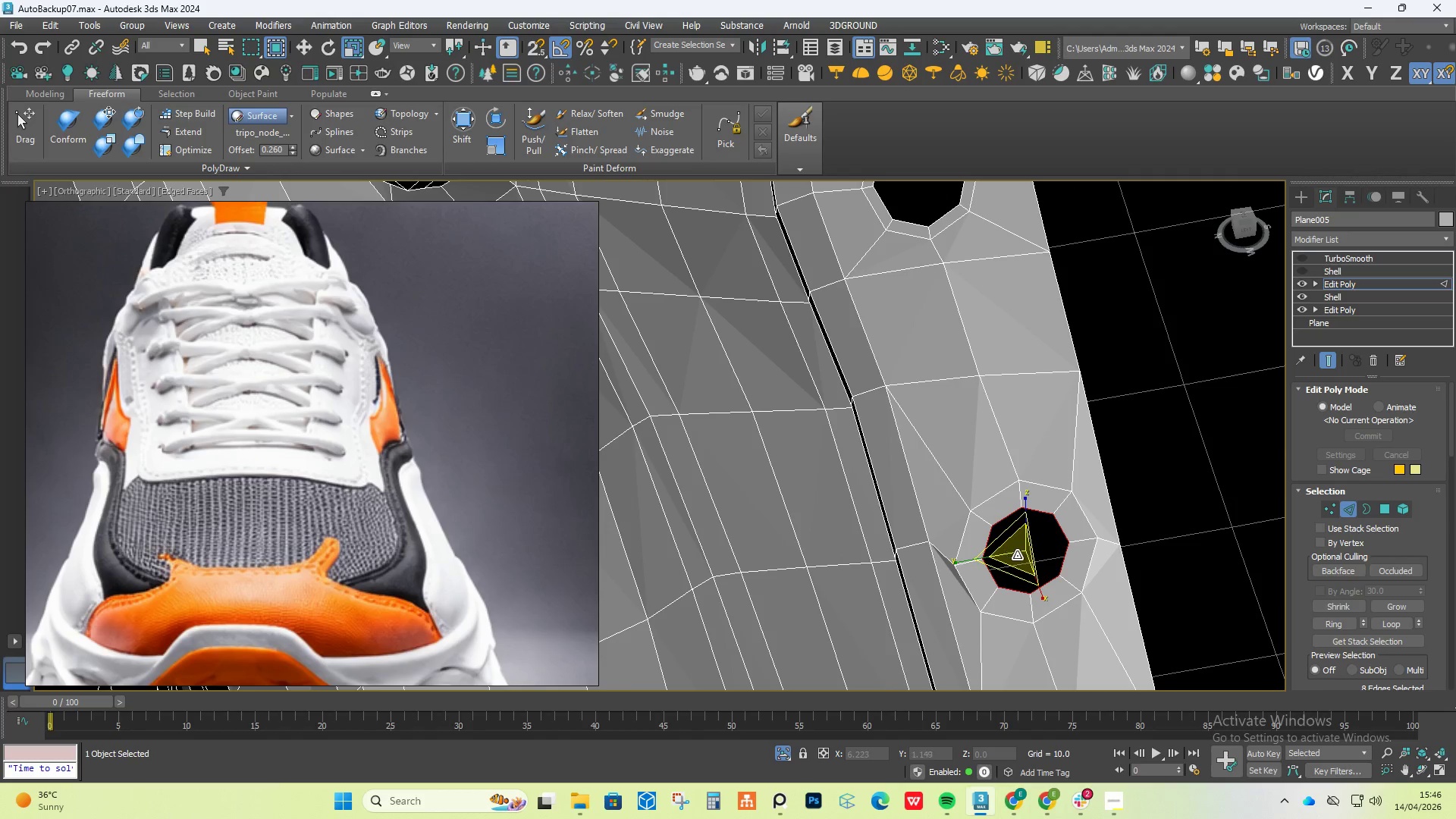 
left_click_drag(start_coordinate=[1017, 555], to_coordinate=[1018, 529])
 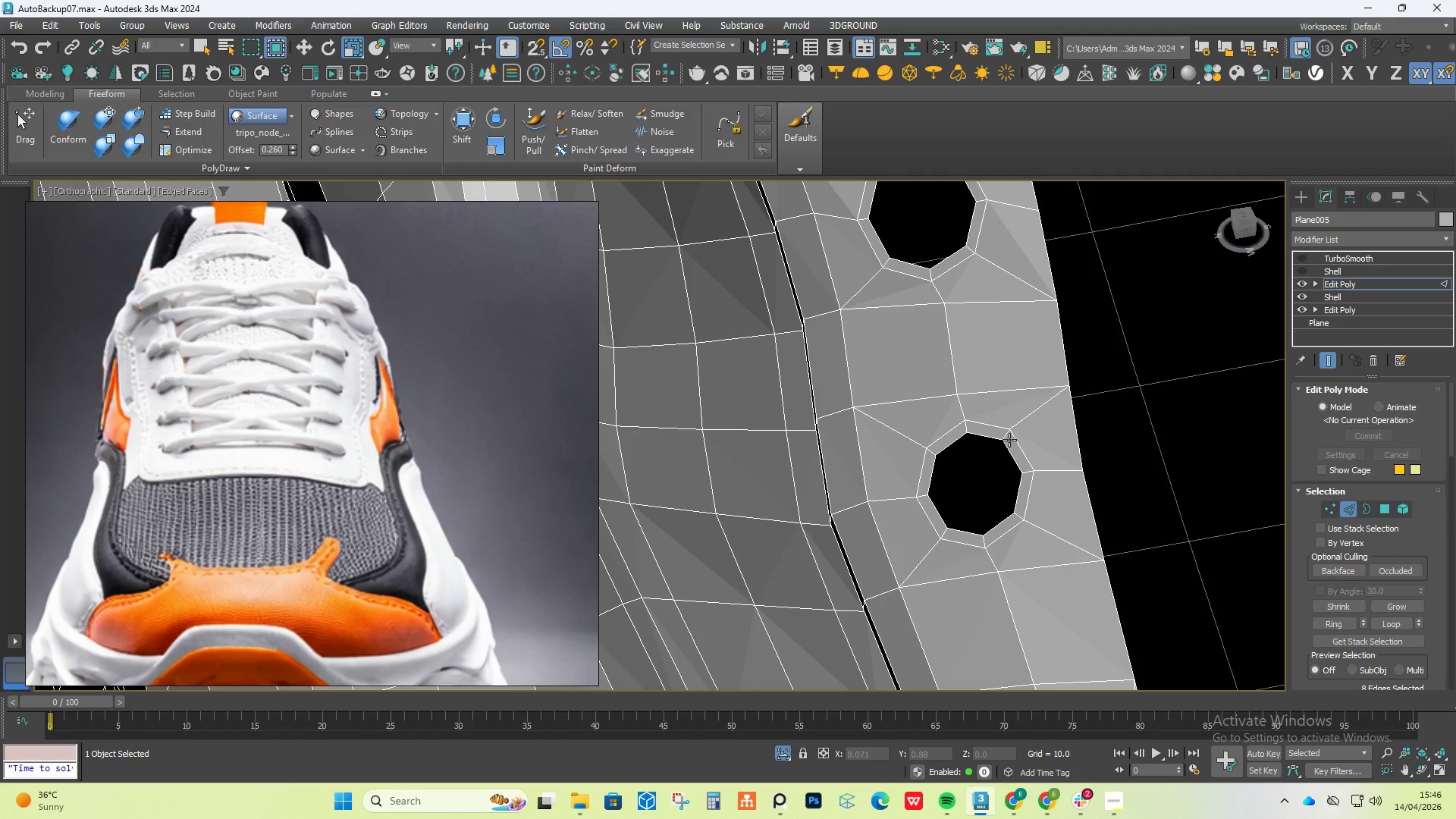 
double_click([1013, 437])
 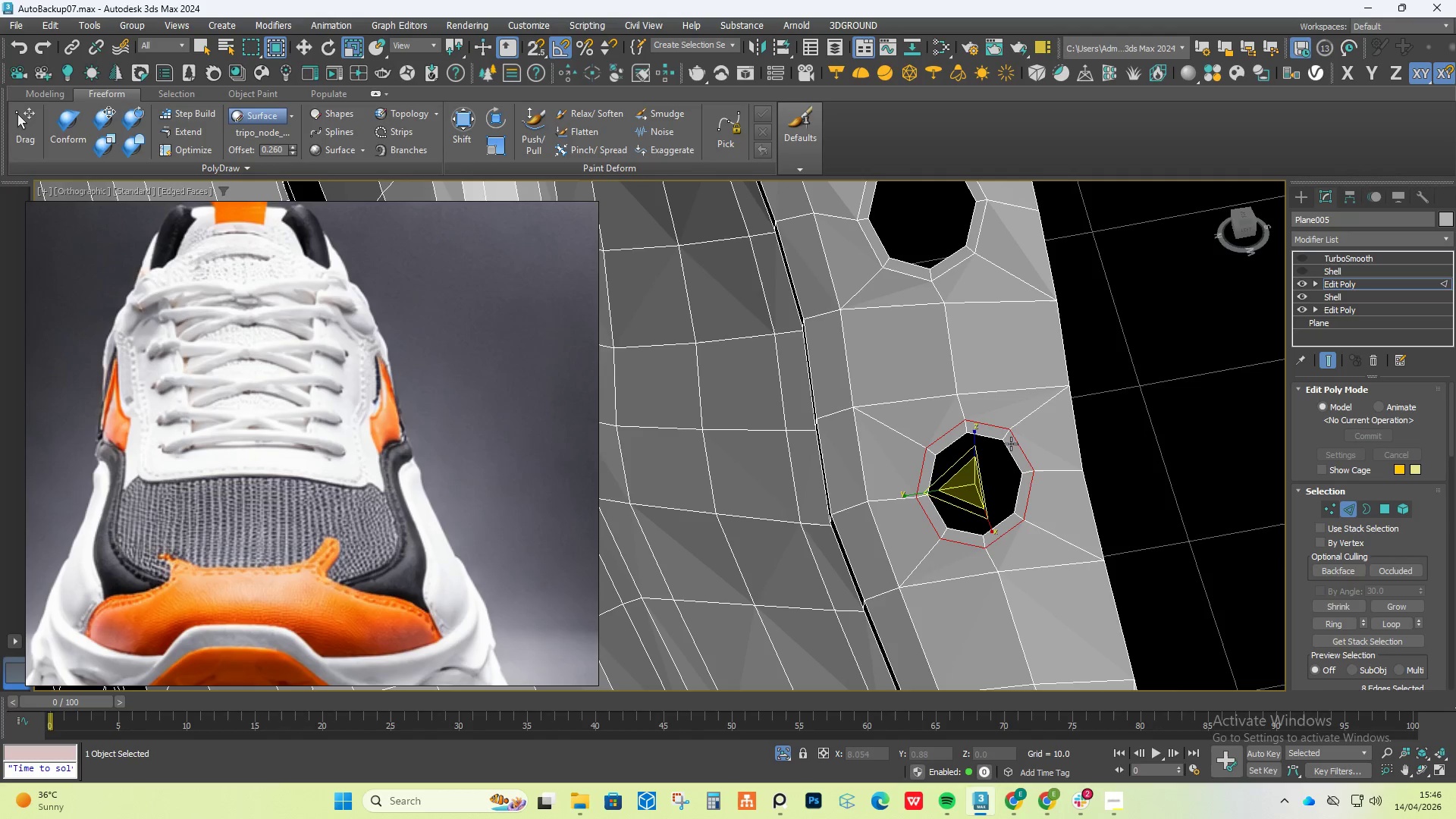 
hold_key(key=ControlLeft, duration=0.56)
double_click([1010, 448])
 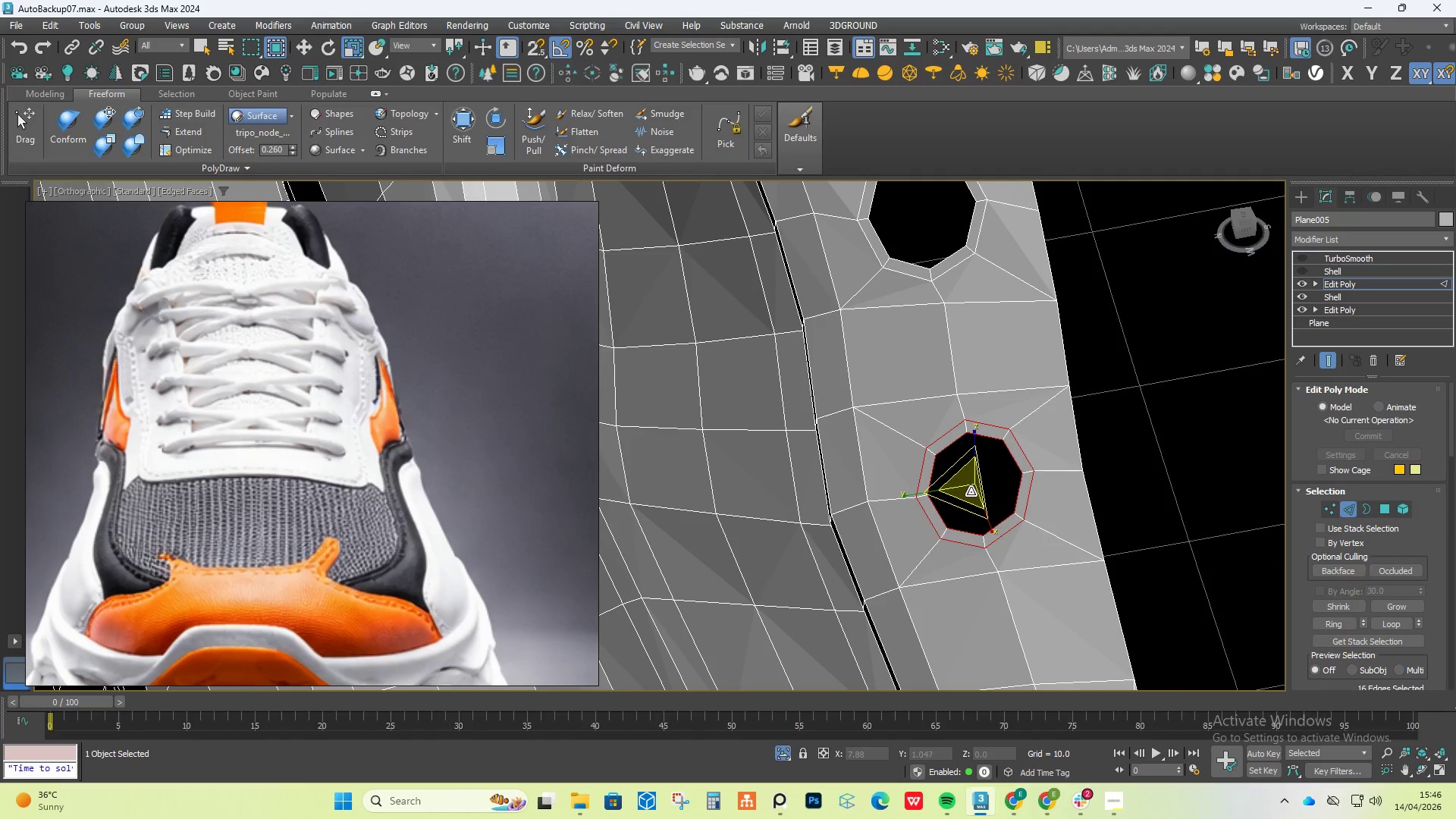 
left_click_drag(start_coordinate=[971, 491], to_coordinate=[972, 479])
 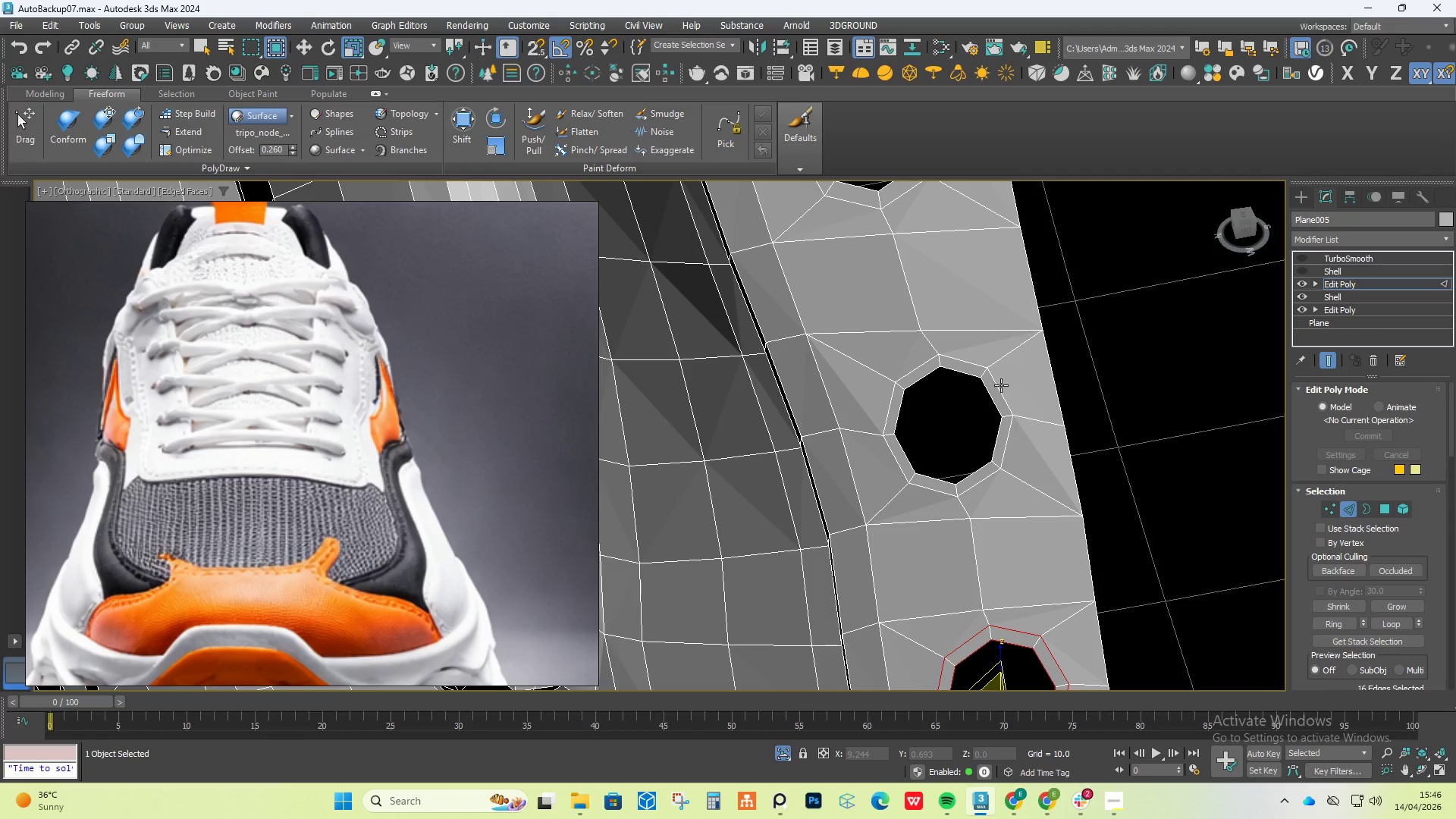 
scroll: coordinate [1000, 389], scroll_direction: down, amount: 3.0
 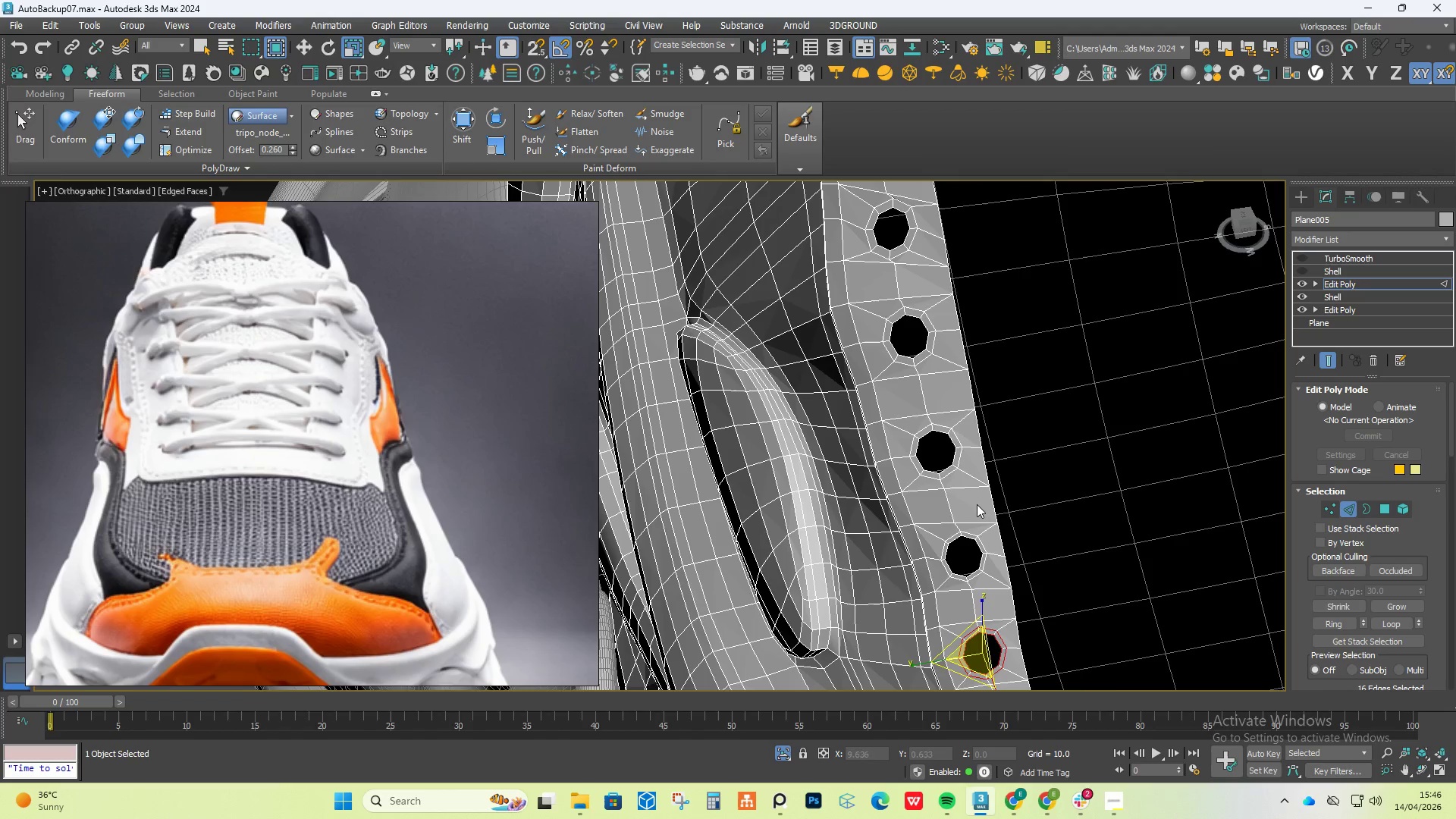 
scroll: coordinate [971, 443], scroll_direction: up, amount: 4.0
 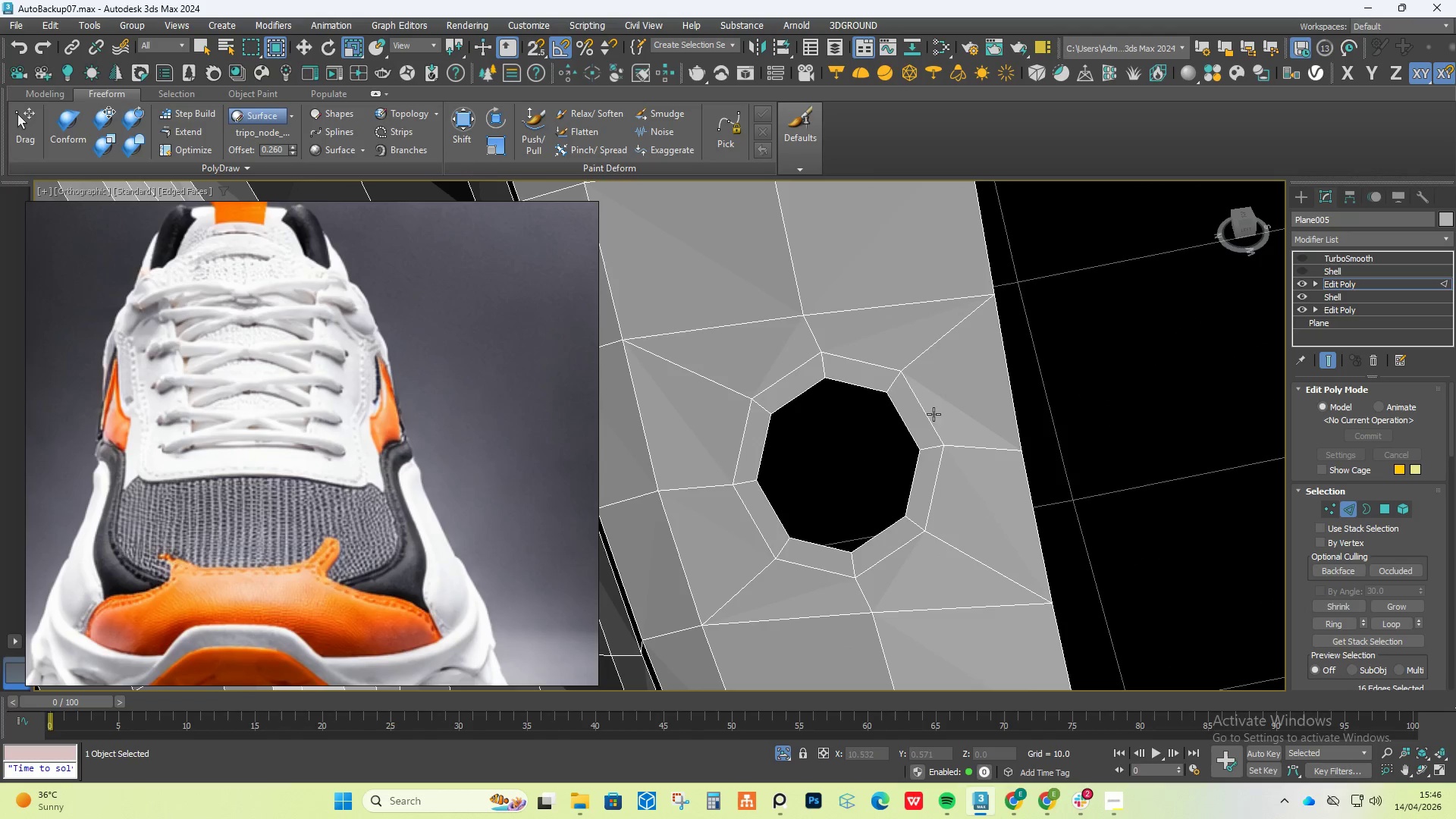 
double_click([932, 414])
 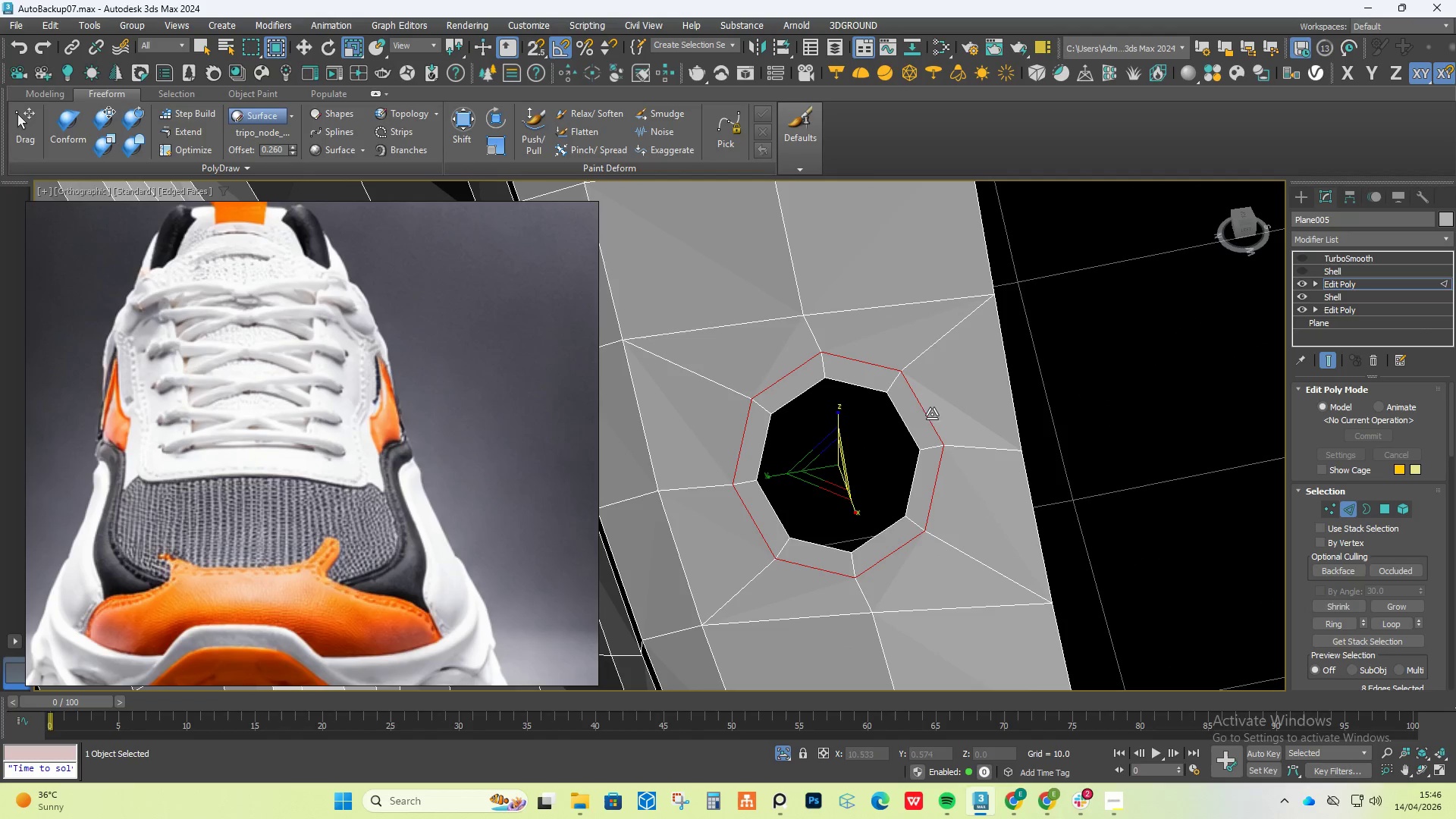 
hold_key(key=ControlLeft, duration=0.88)
double_click([900, 419])
 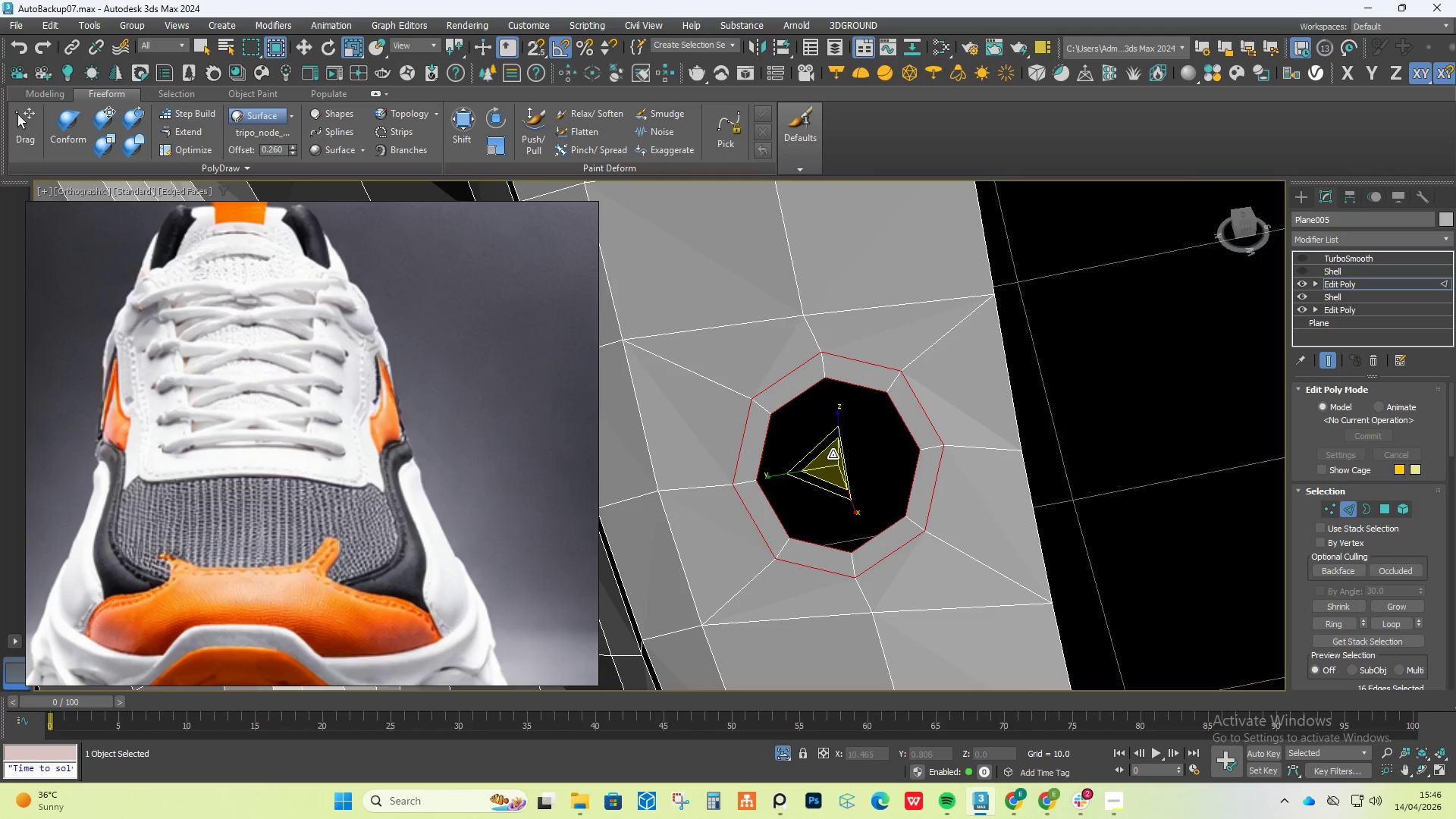 
left_click_drag(start_coordinate=[833, 456], to_coordinate=[833, 470])
 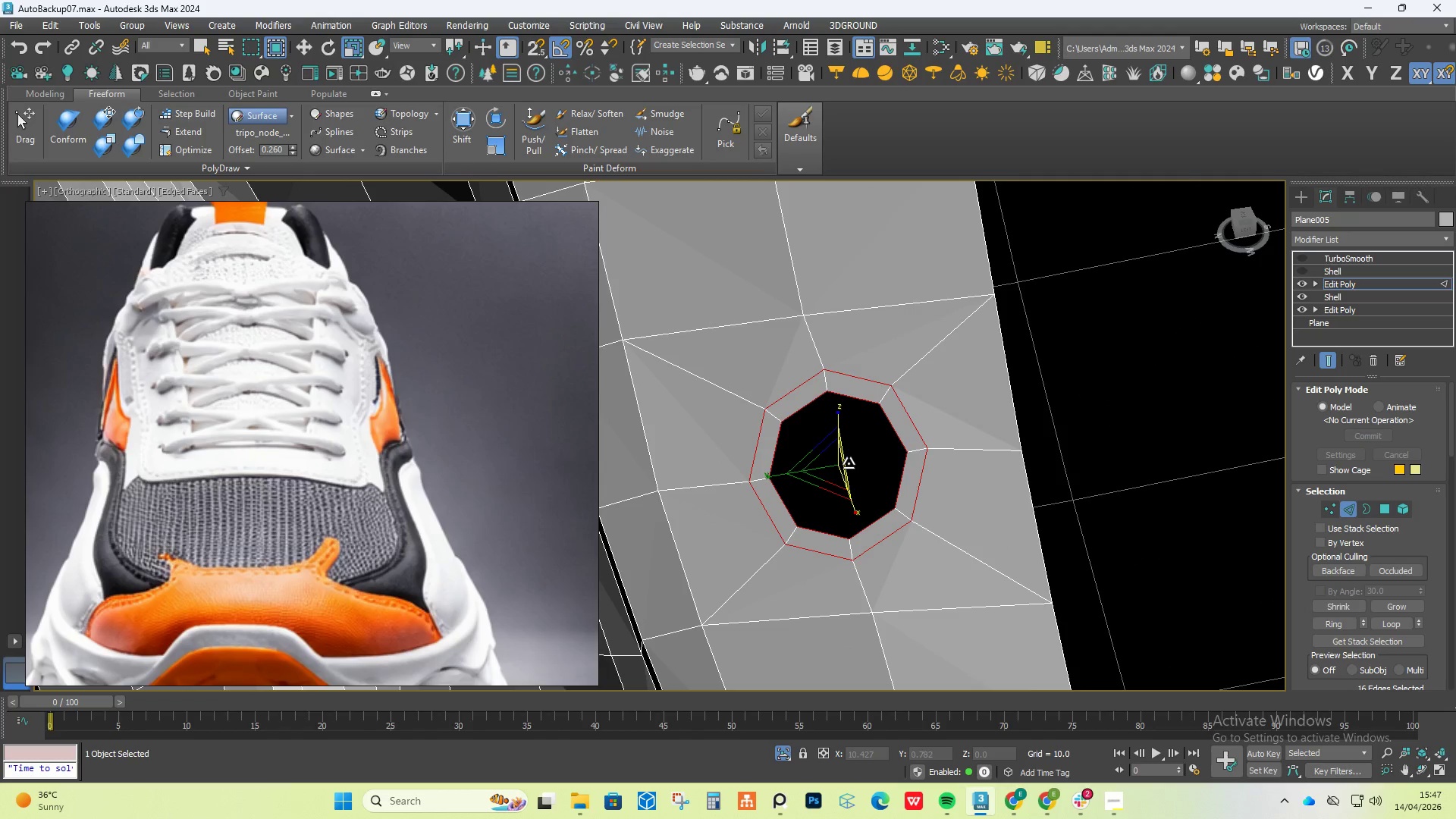 
key(W)
 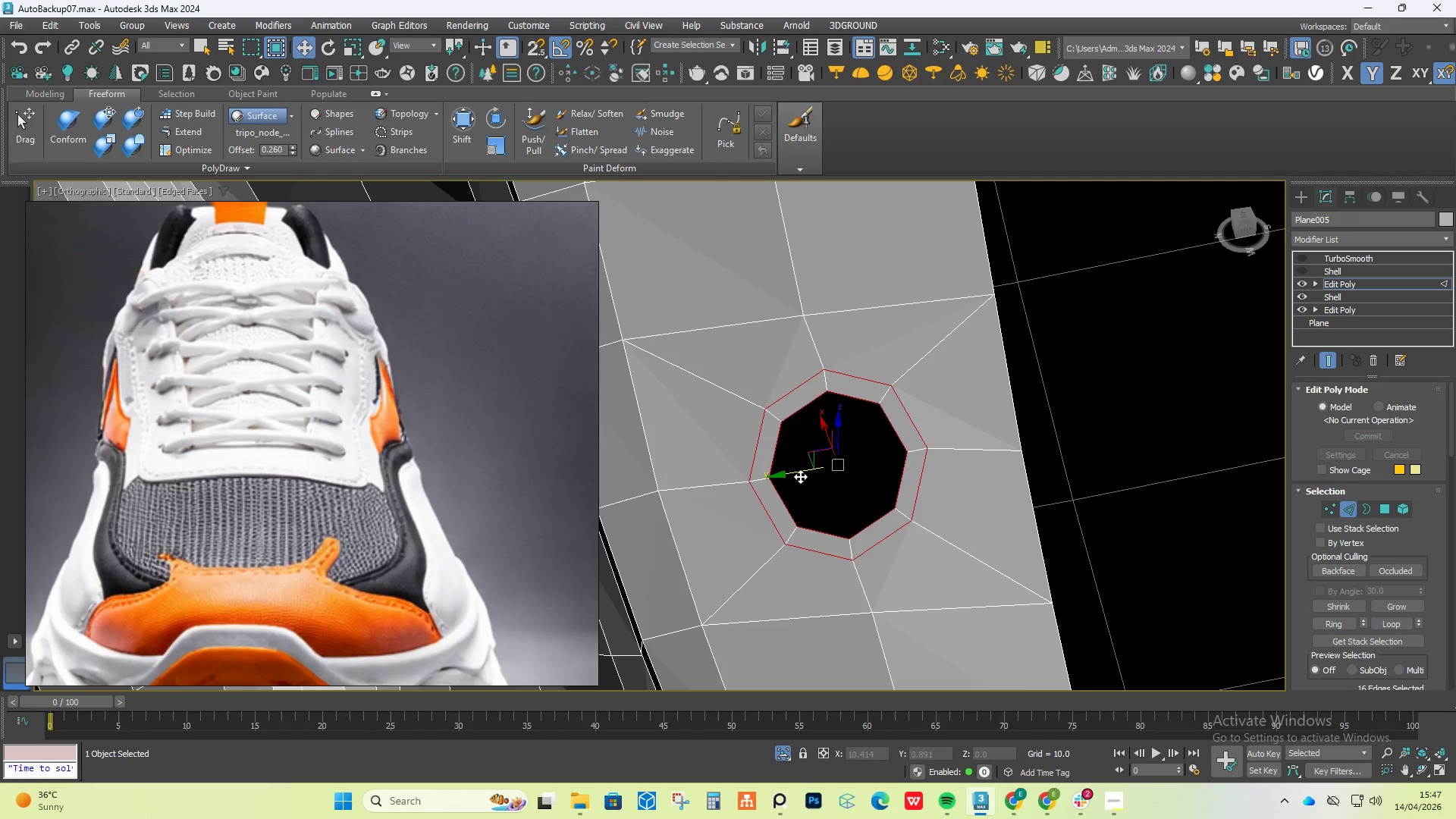 
left_click_drag(start_coordinate=[799, 472], to_coordinate=[792, 472])
 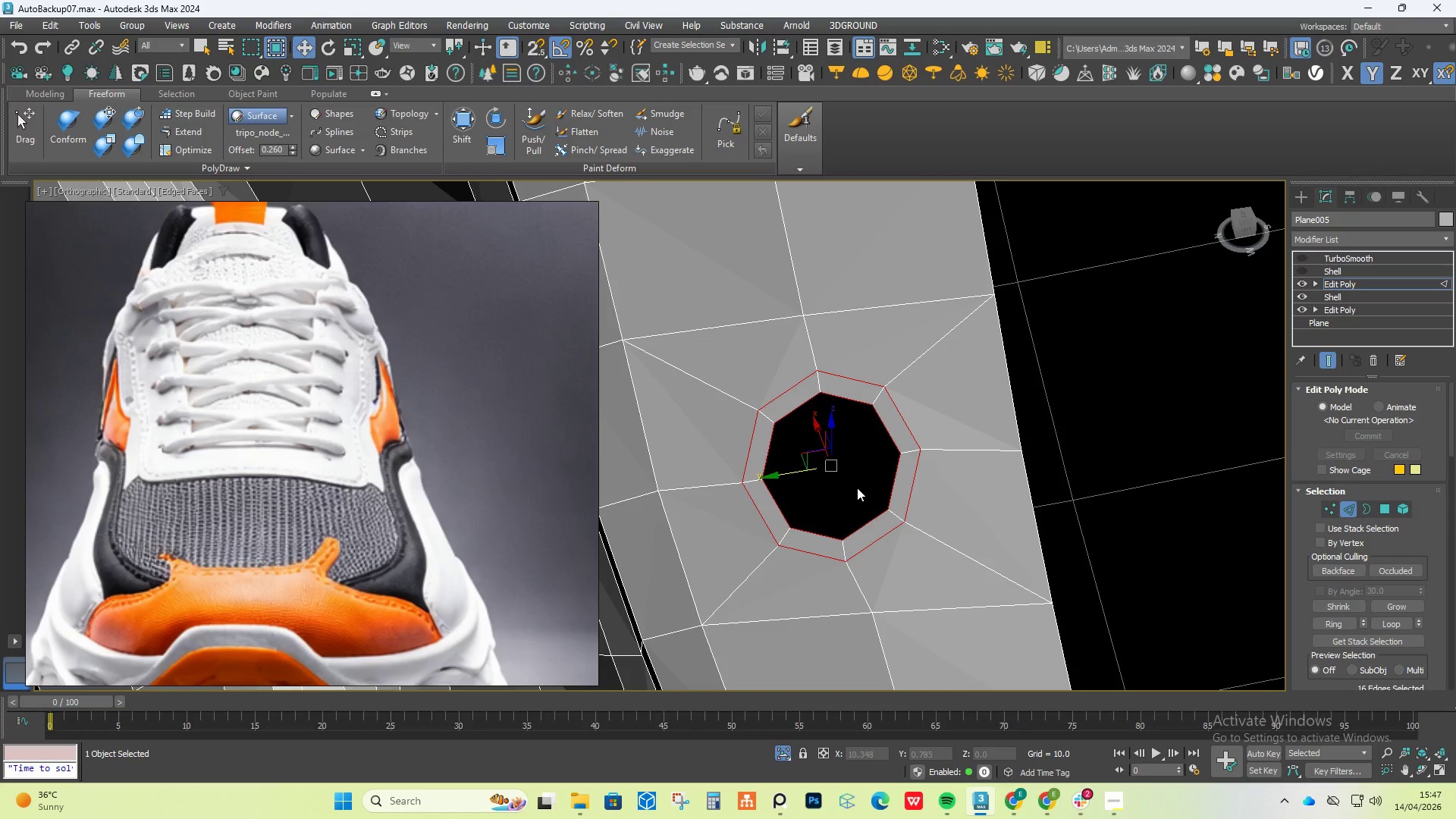 
scroll: coordinate [877, 474], scroll_direction: down, amount: 2.0
 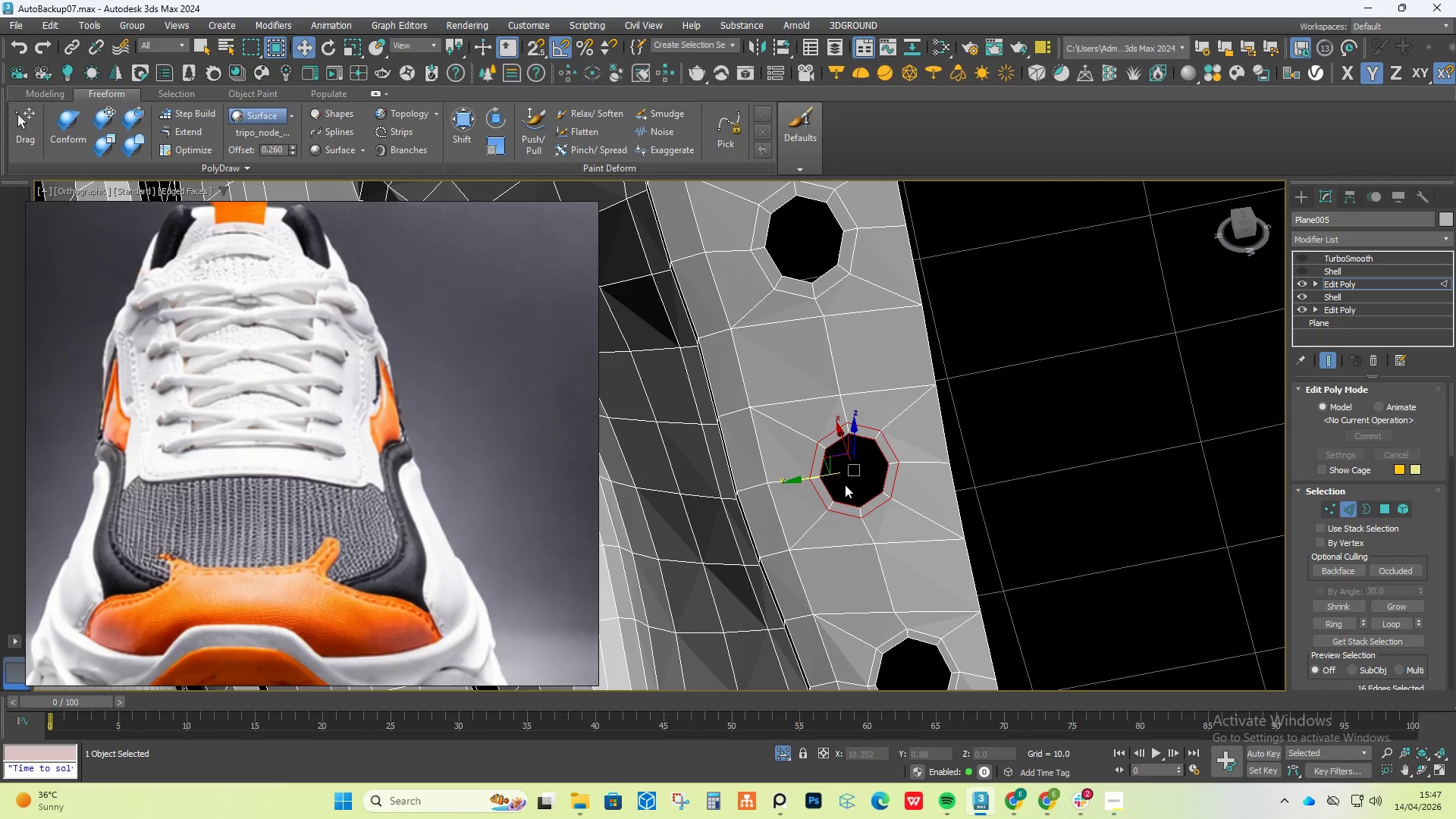 
key(R)
 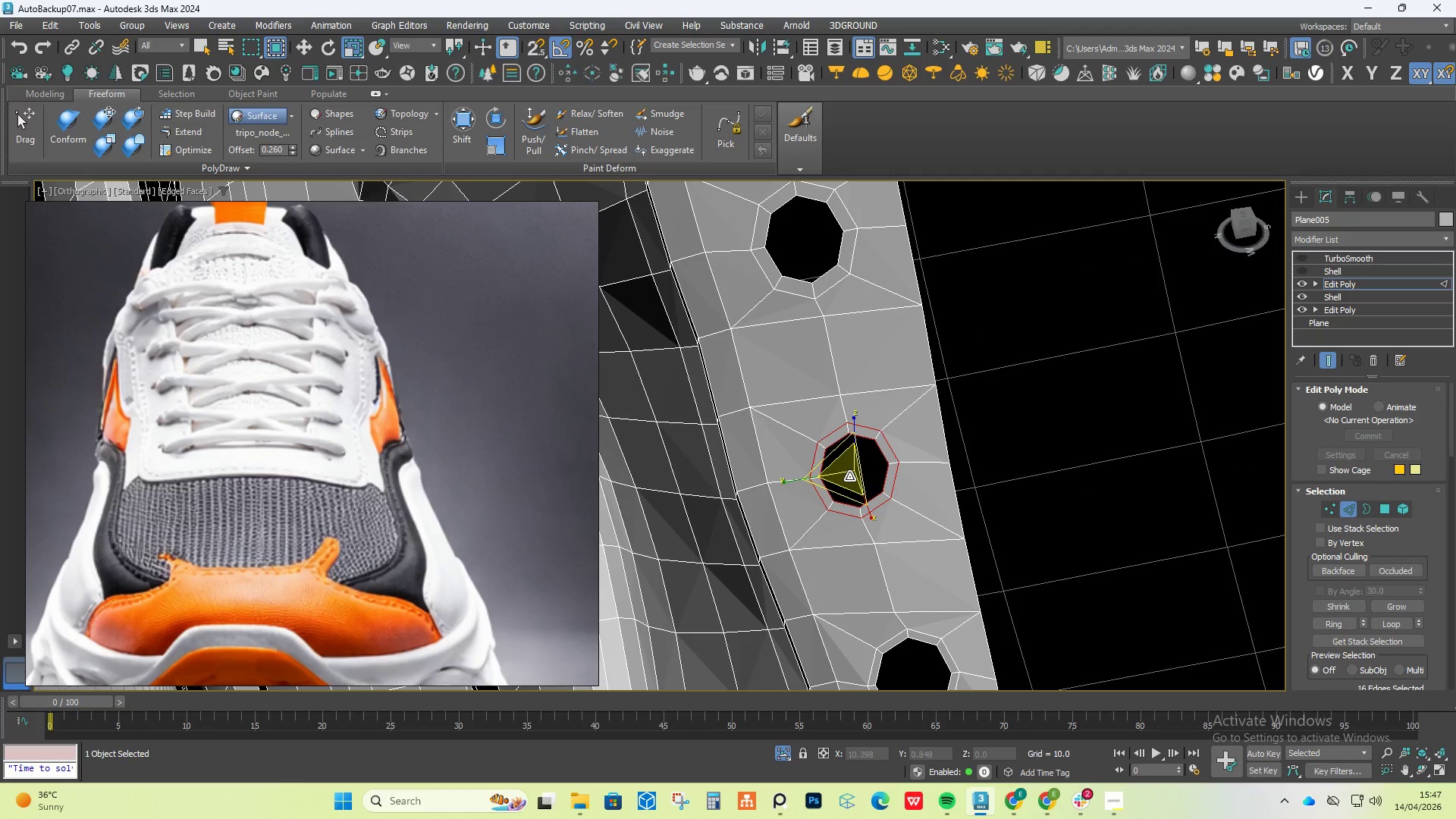 
left_click_drag(start_coordinate=[849, 476], to_coordinate=[855, 466])
 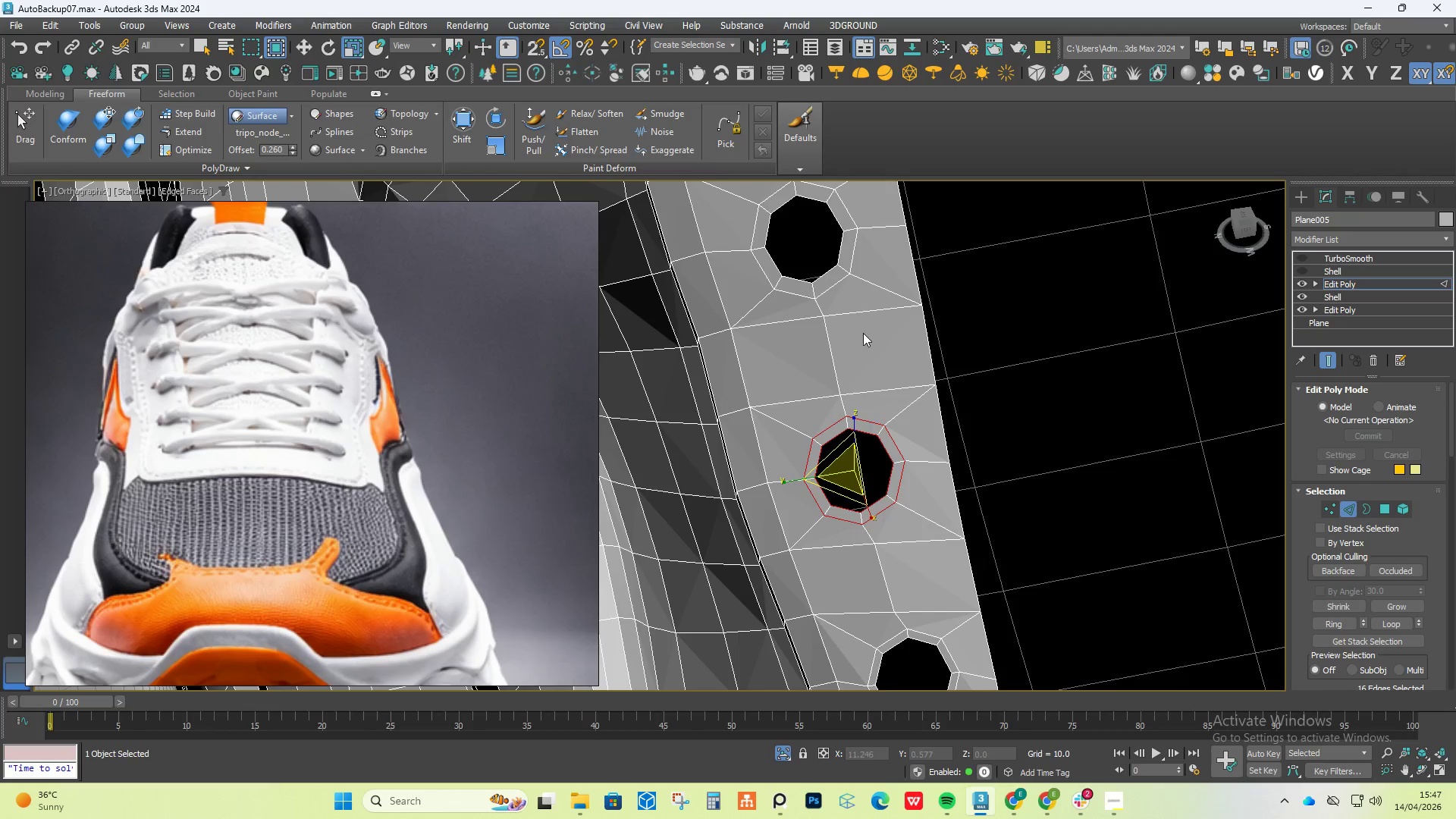 
scroll: coordinate [860, 334], scroll_direction: down, amount: 1.0
 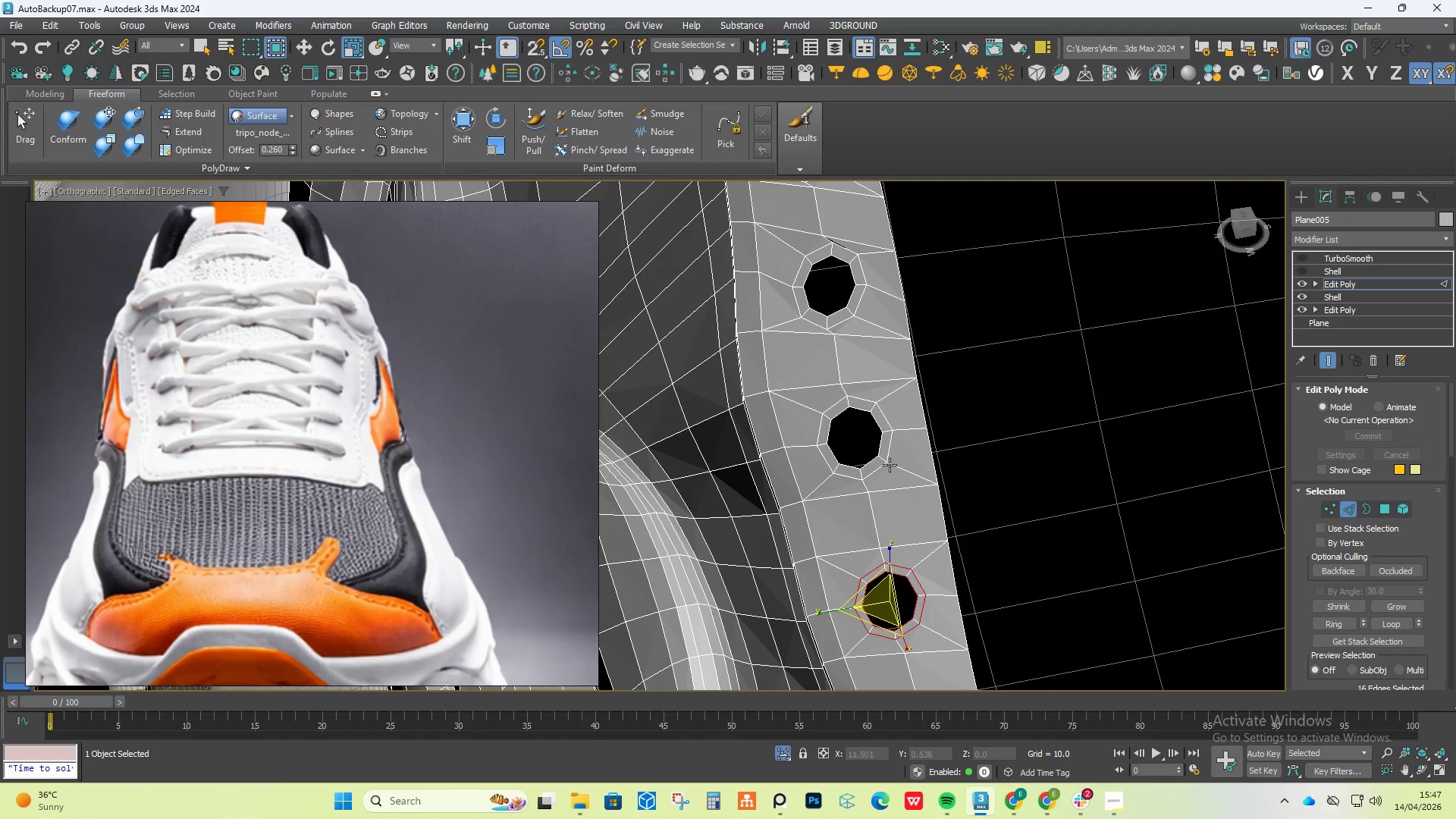 
left_click([886, 428])
 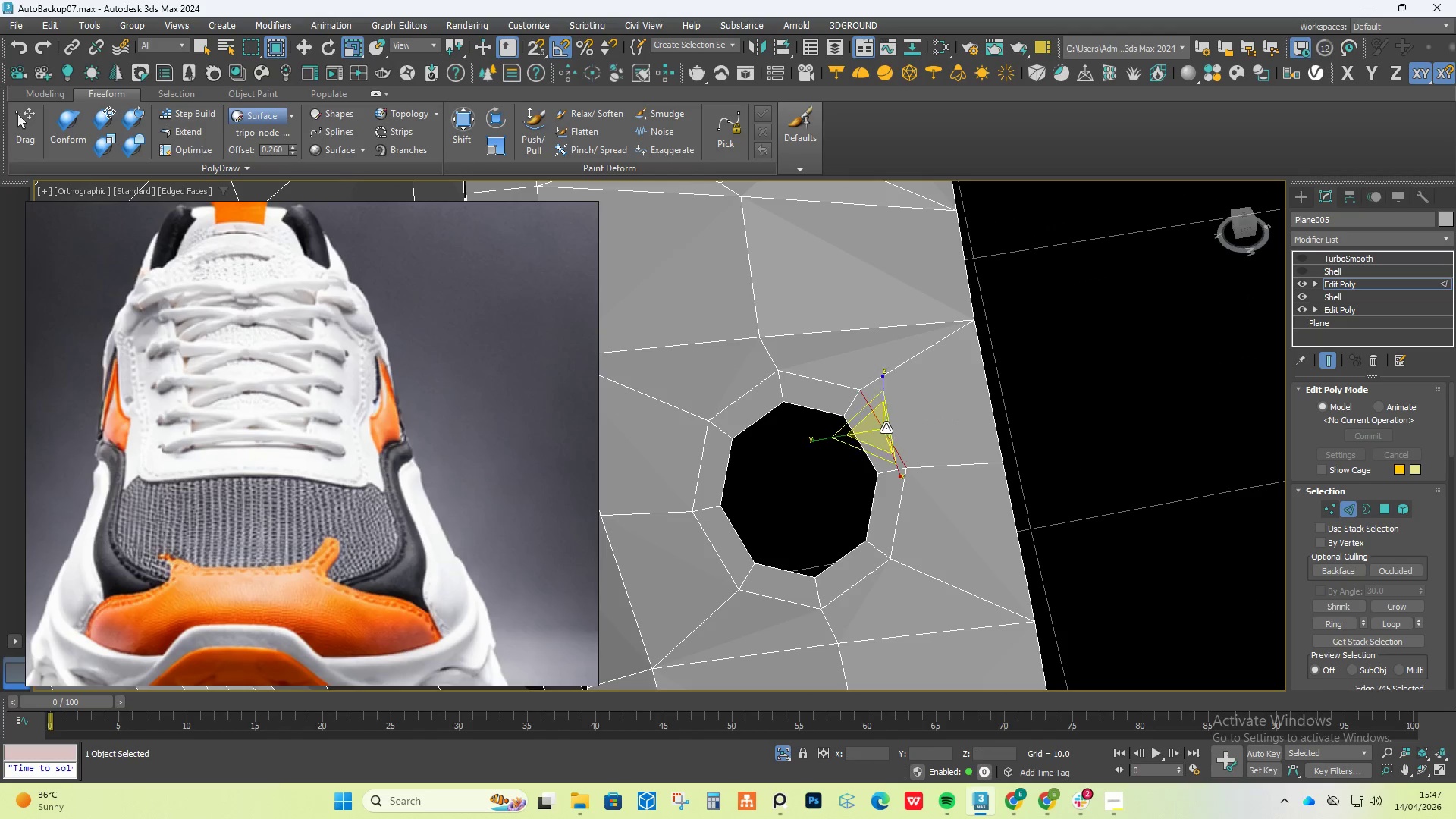 
scroll: coordinate [885, 409], scroll_direction: up, amount: 3.0
 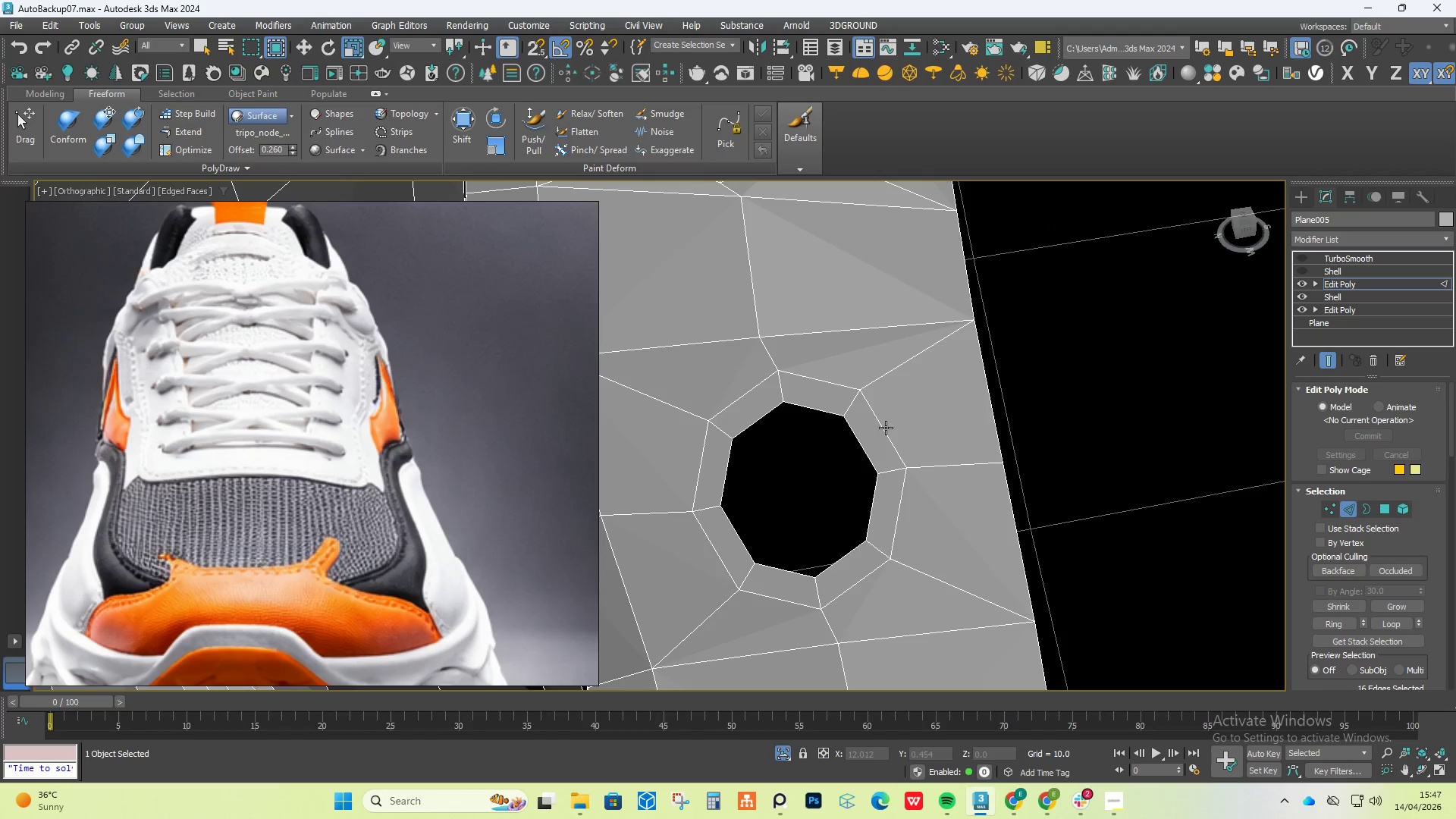 
double_click([886, 428])
 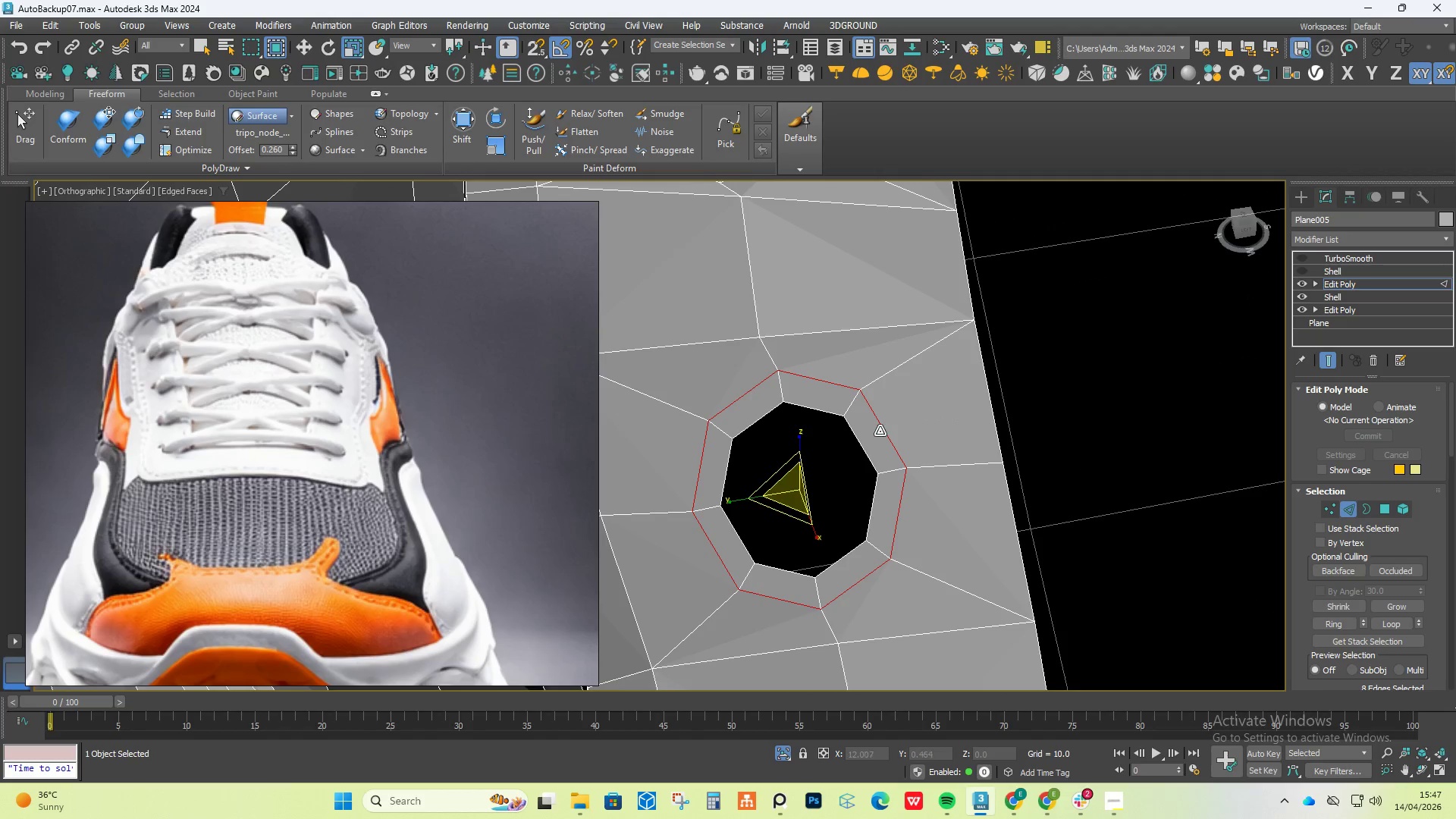 
hold_key(key=ControlLeft, duration=1.0)
left_click([861, 439])
 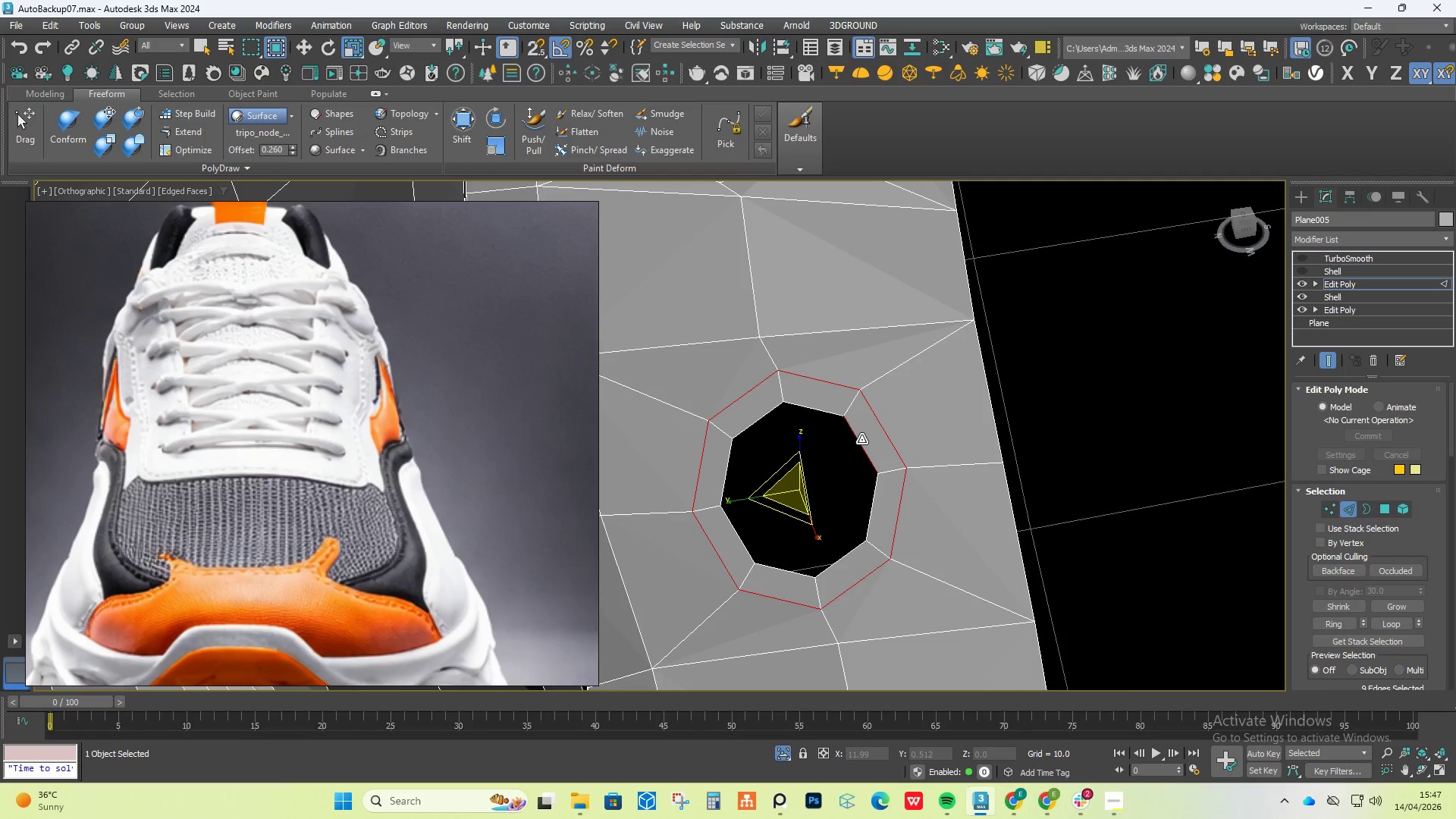 
double_click([861, 439])
 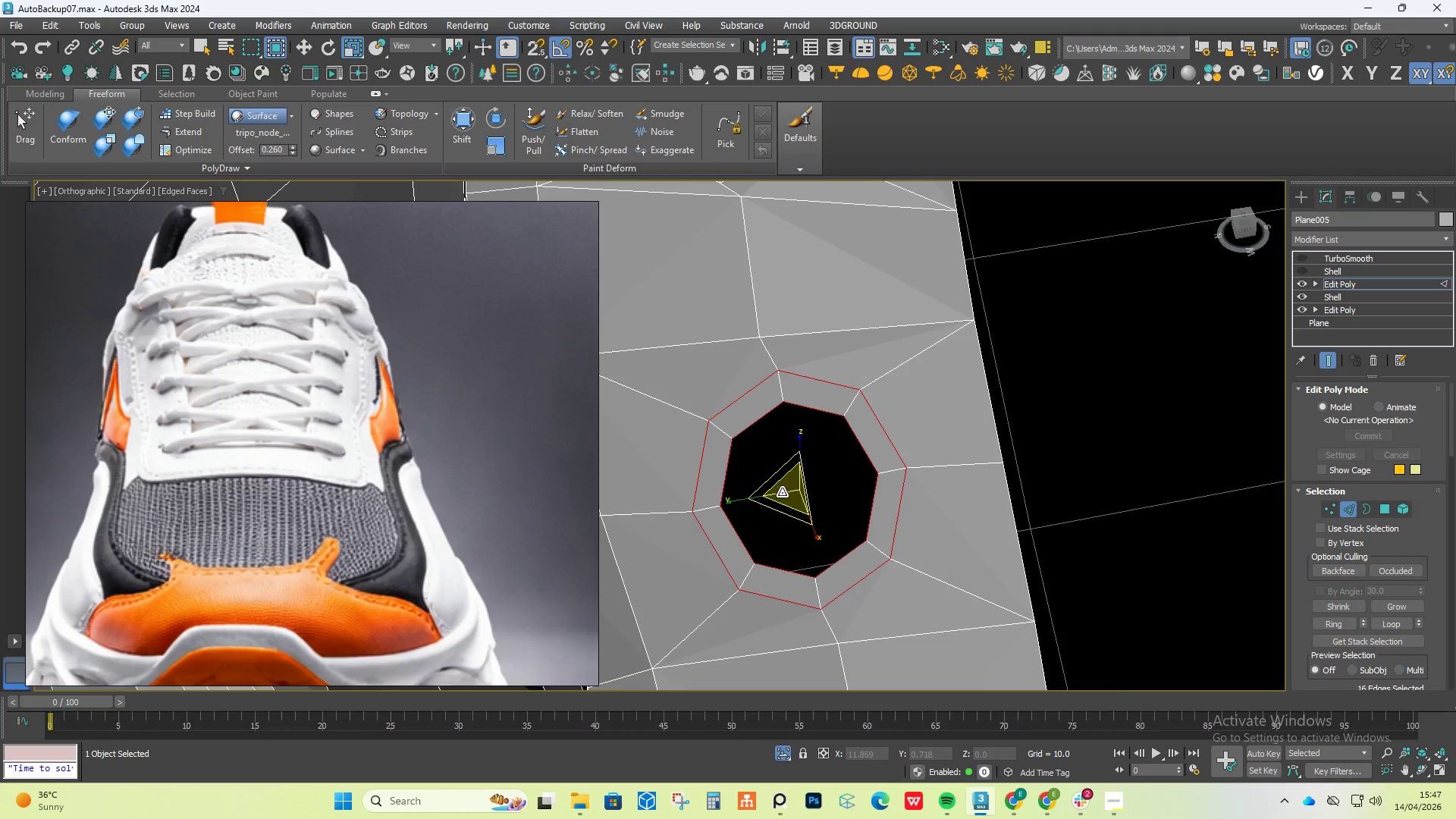 
left_click_drag(start_coordinate=[787, 488], to_coordinate=[787, 499])
 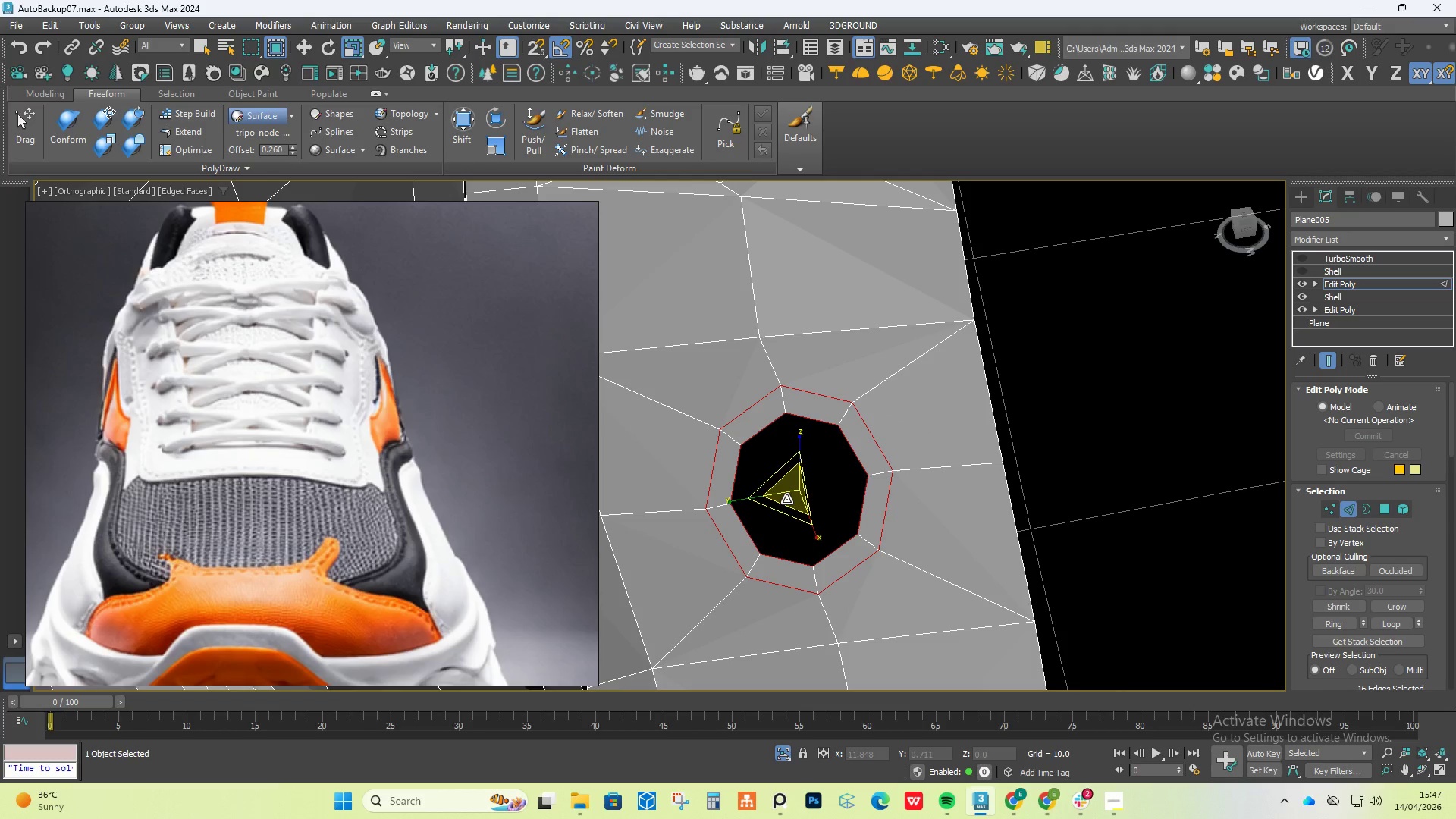 
key(W)
 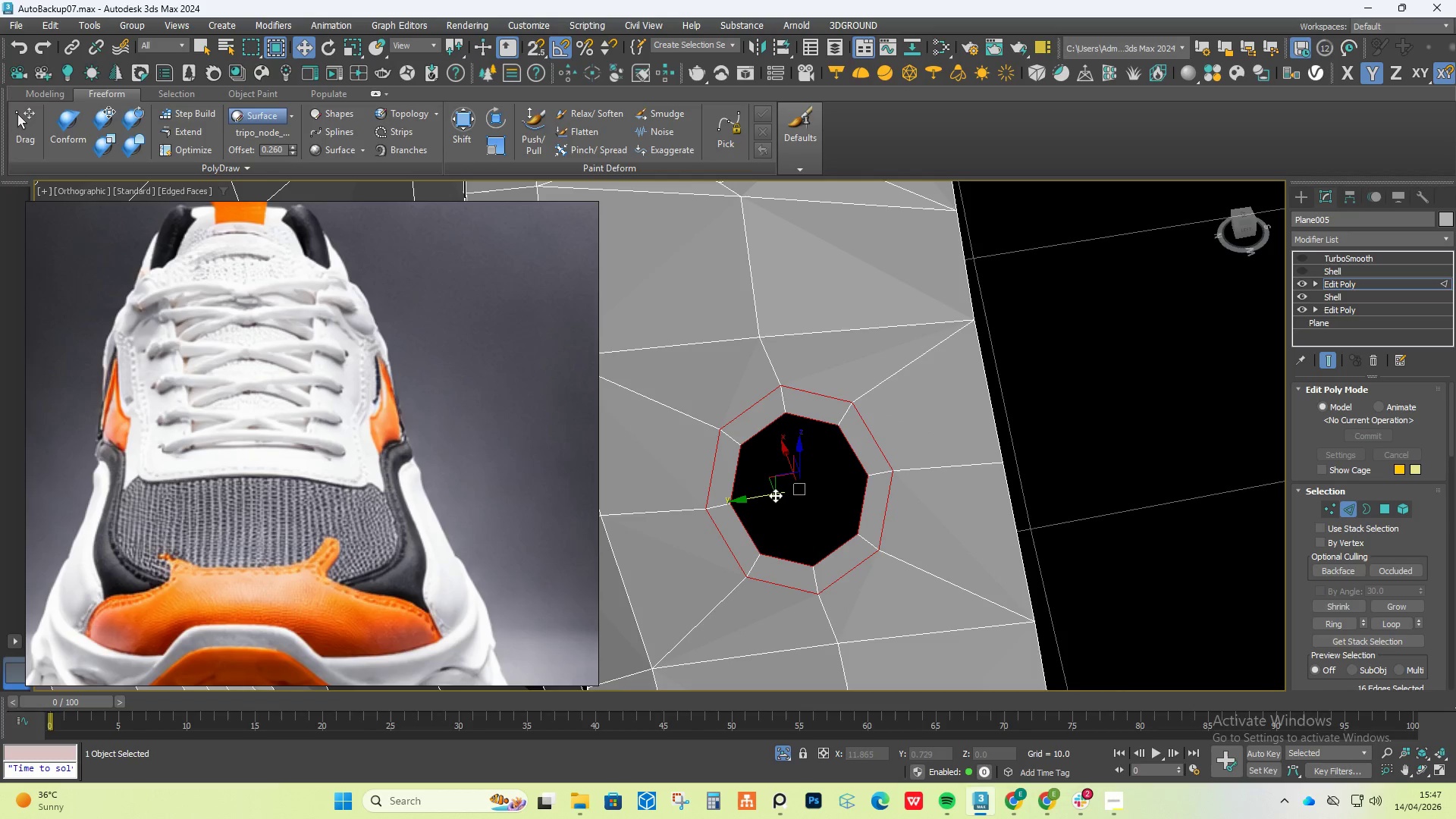 
left_click_drag(start_coordinate=[774, 495], to_coordinate=[764, 500])
 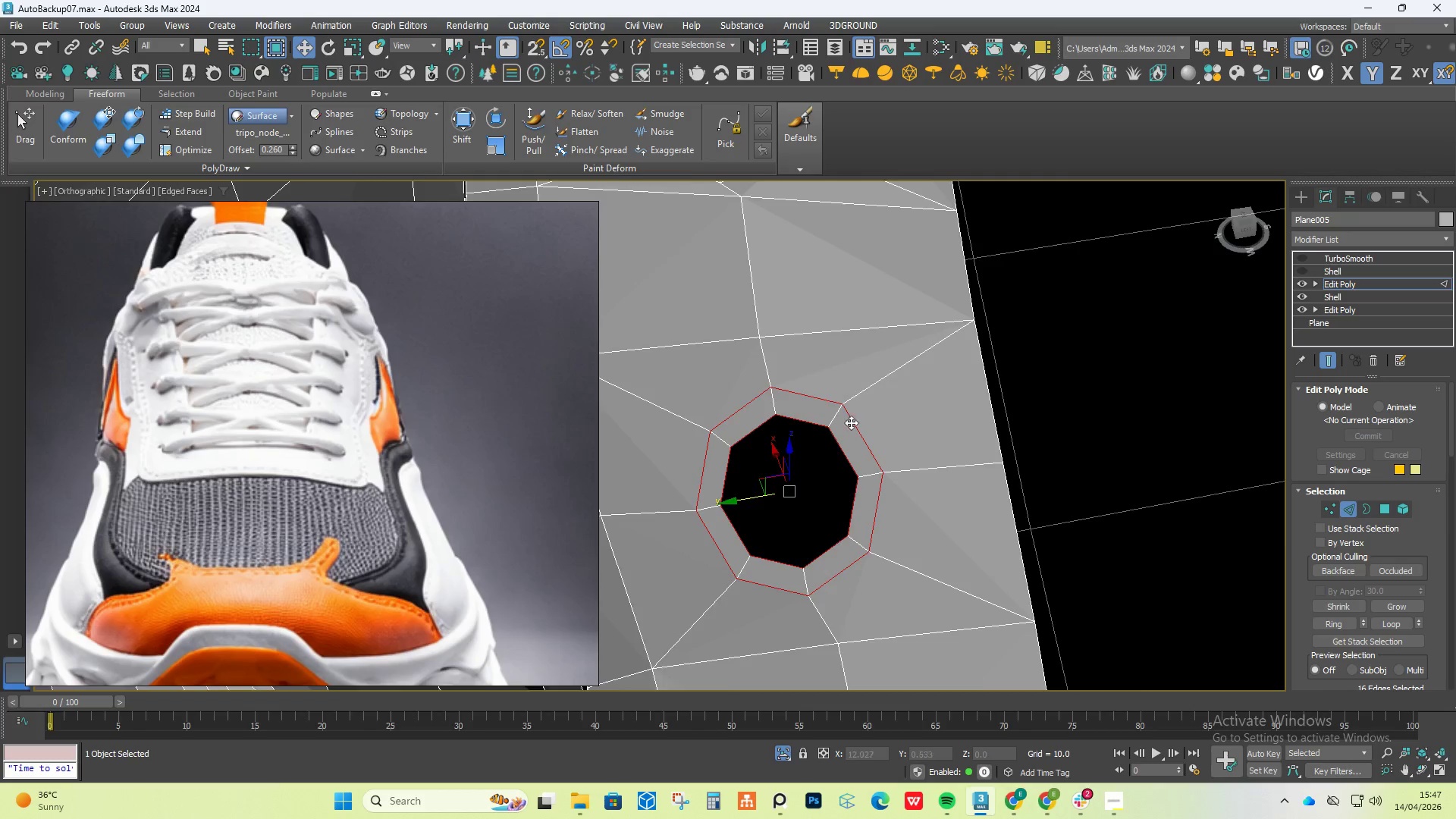 
scroll: coordinate [854, 411], scroll_direction: down, amount: 3.0
 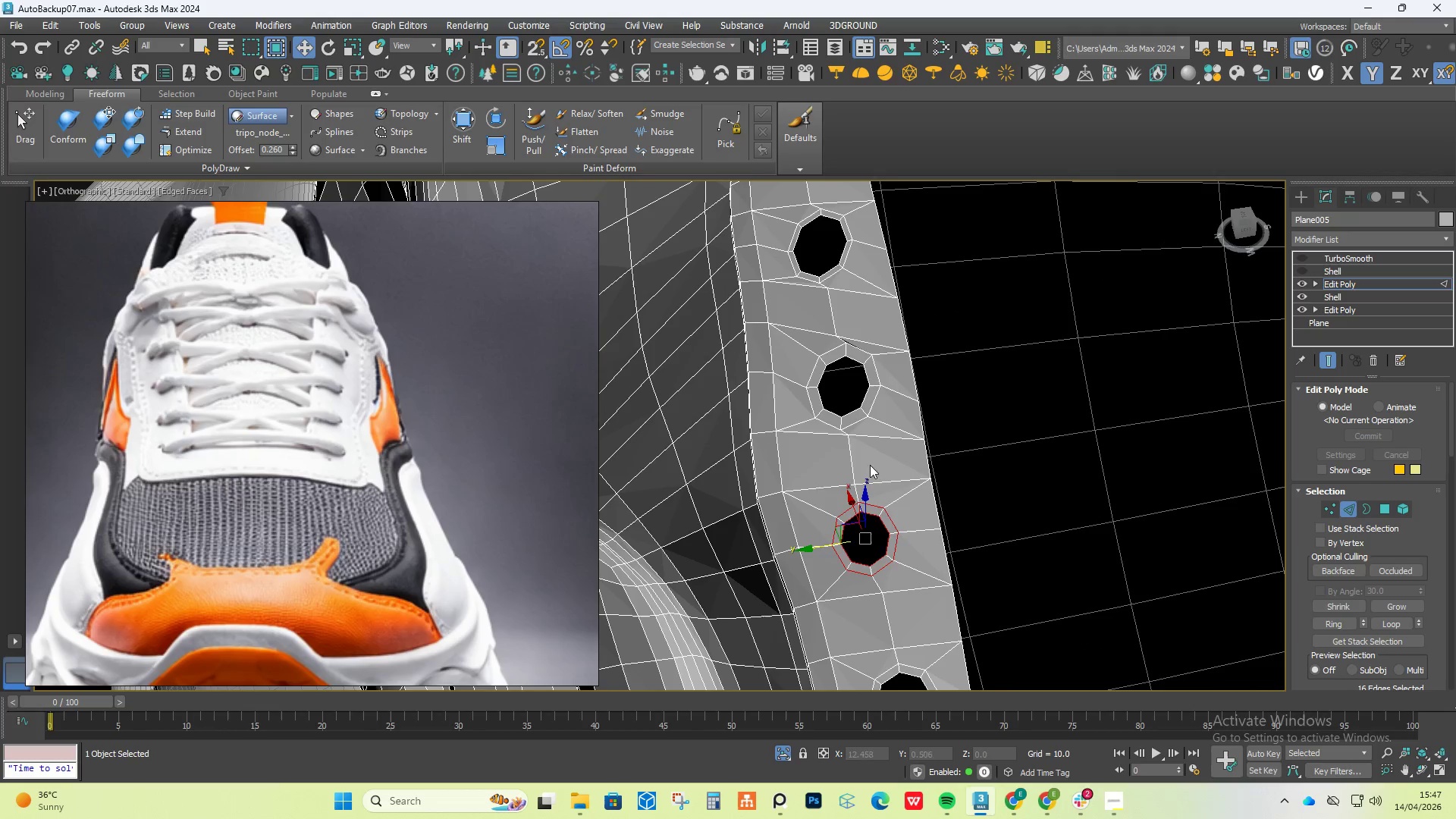 
scroll: coordinate [865, 391], scroll_direction: up, amount: 3.0
 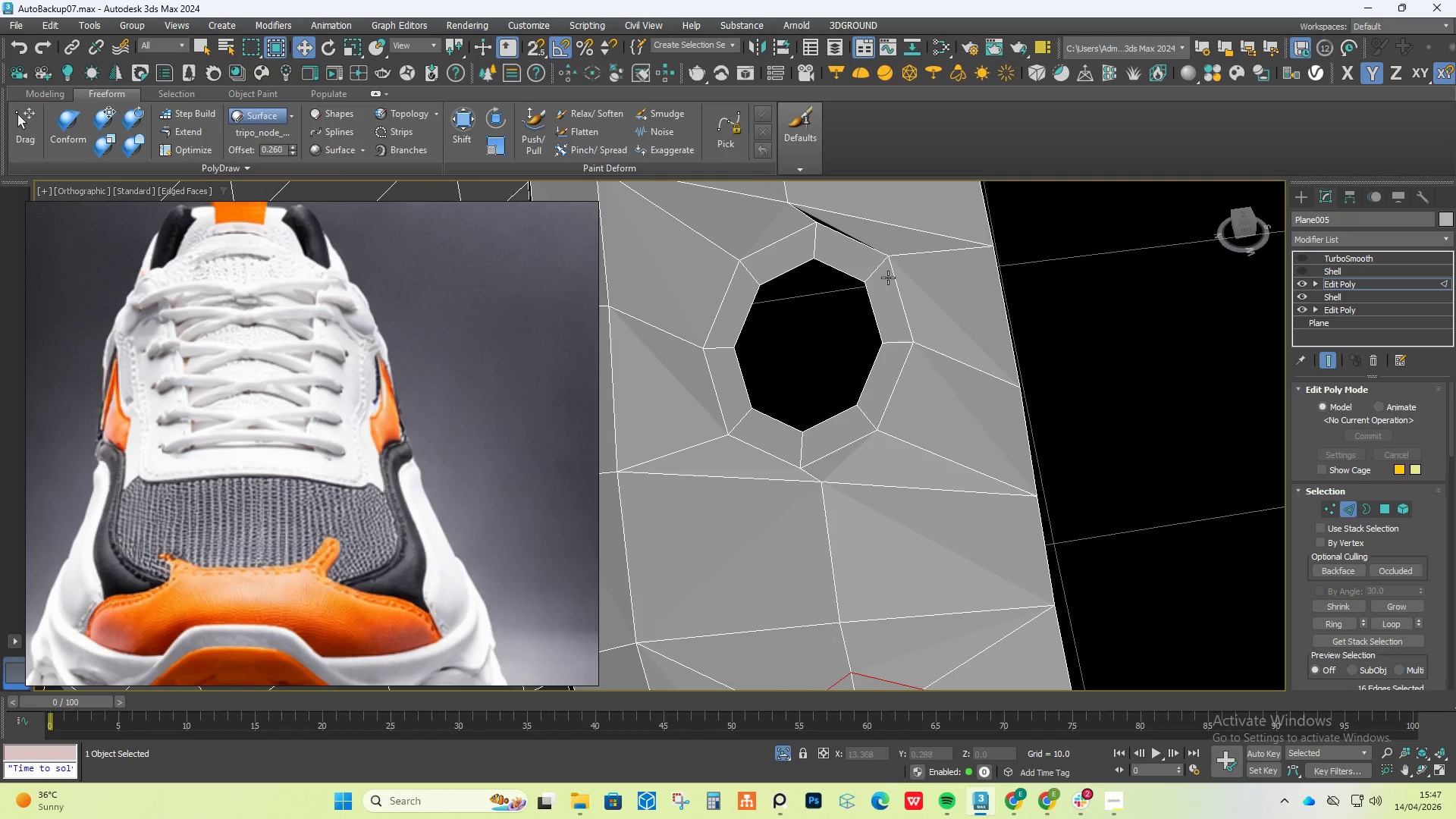 
left_click([888, 278])
 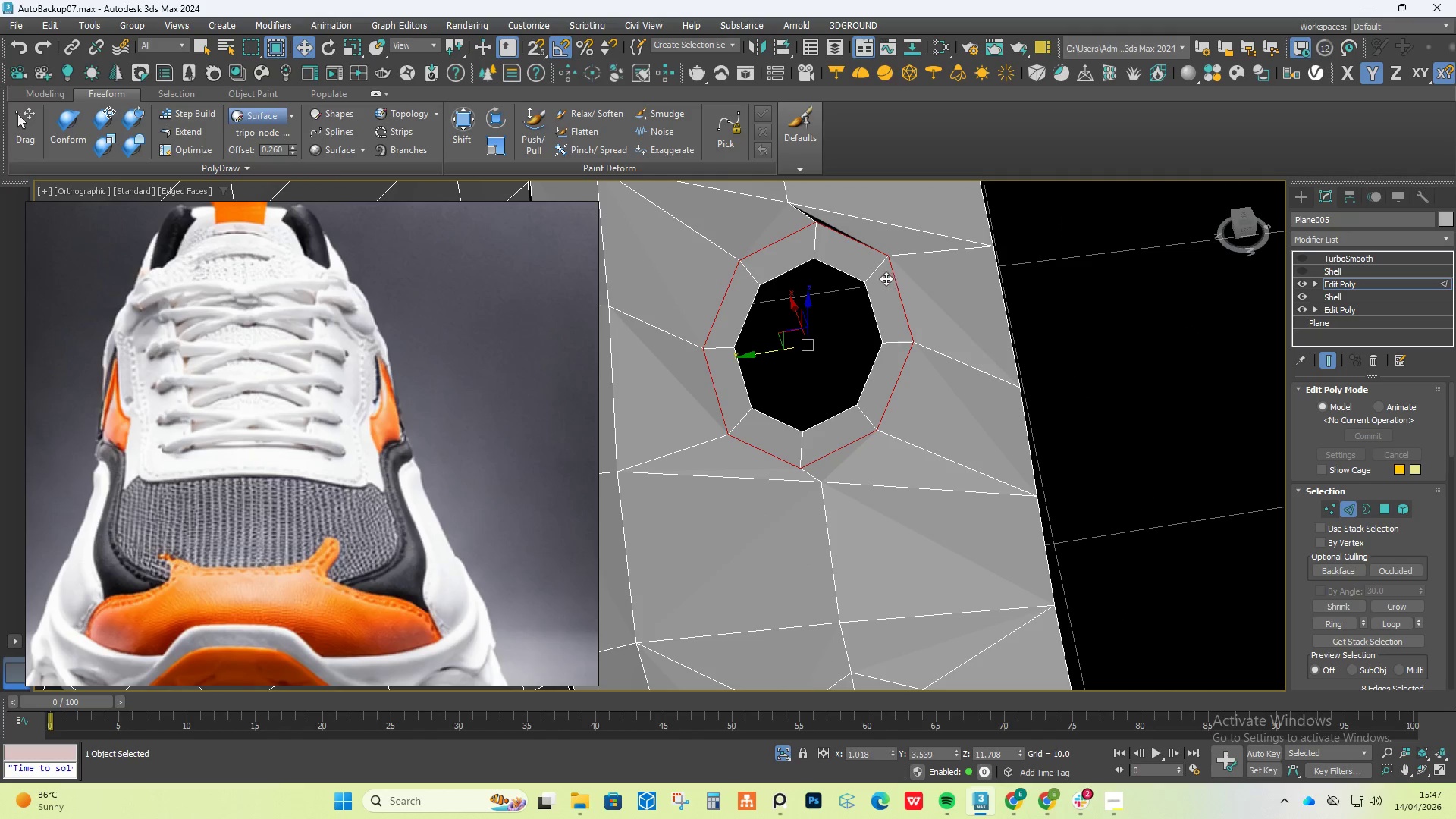 
hold_key(key=ControlLeft, duration=1.12)
left_click([861, 291])
 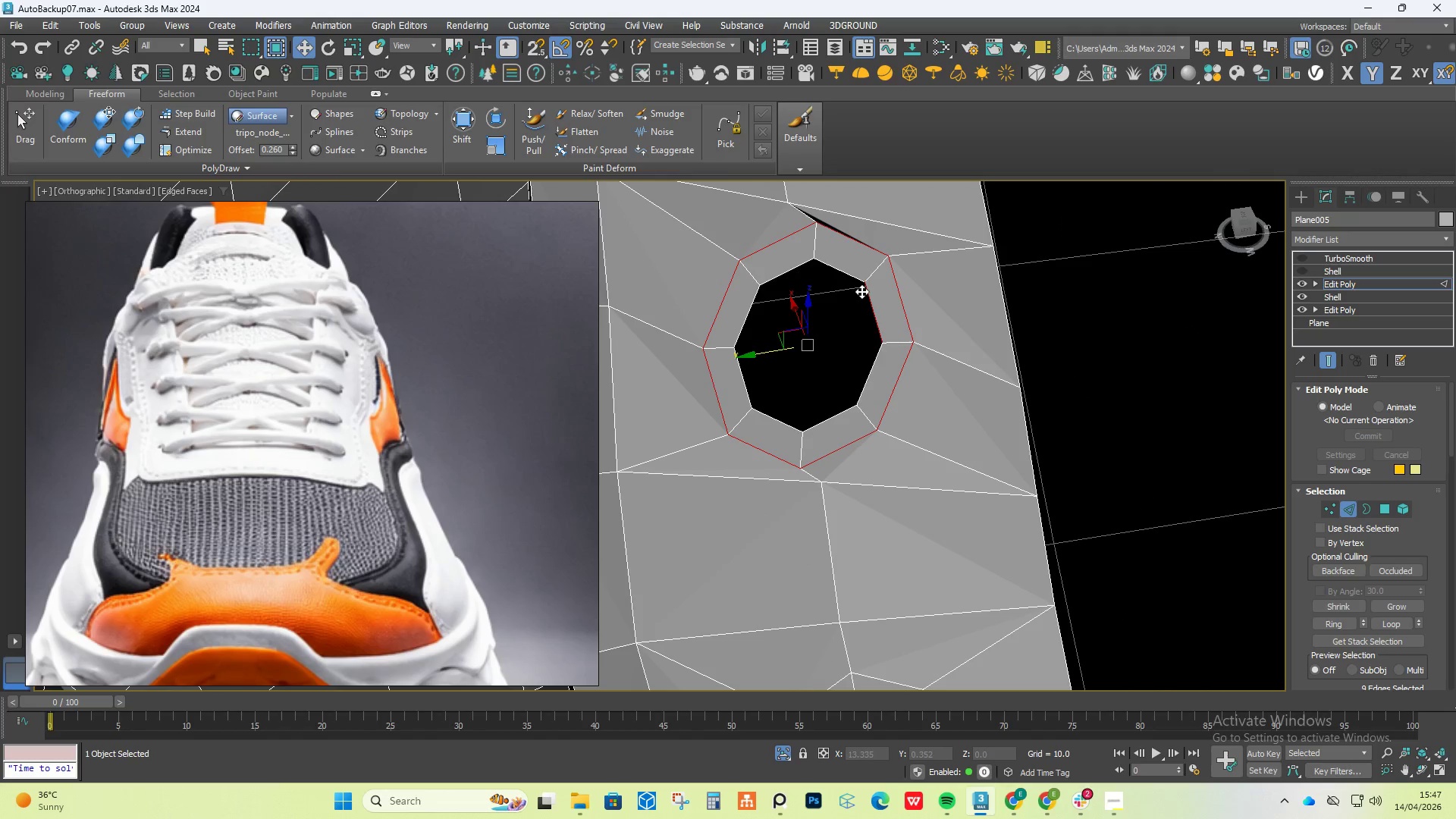 
double_click([861, 291])
 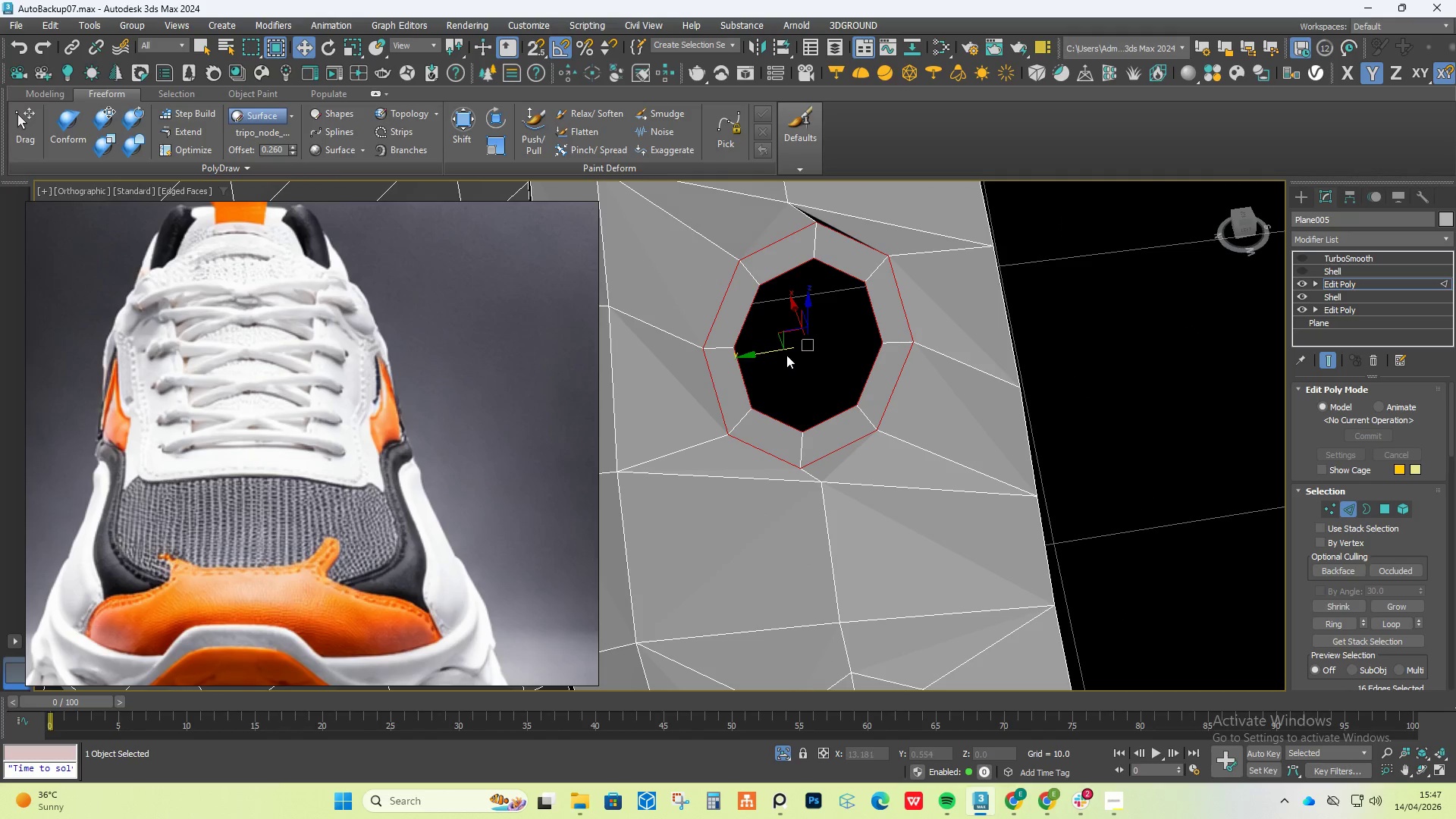 
left_click_drag(start_coordinate=[783, 348], to_coordinate=[764, 353])
 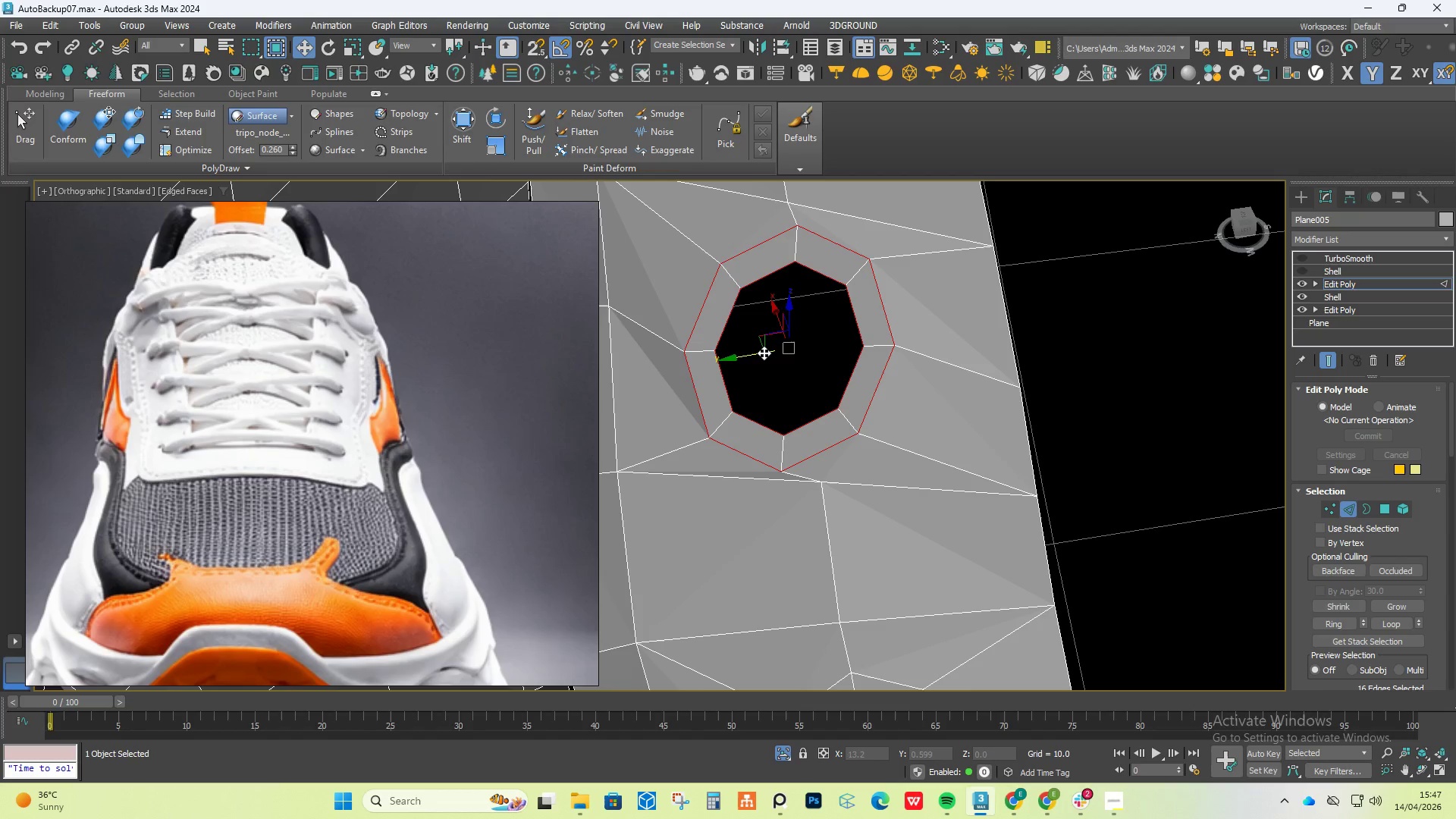 
key(R)
 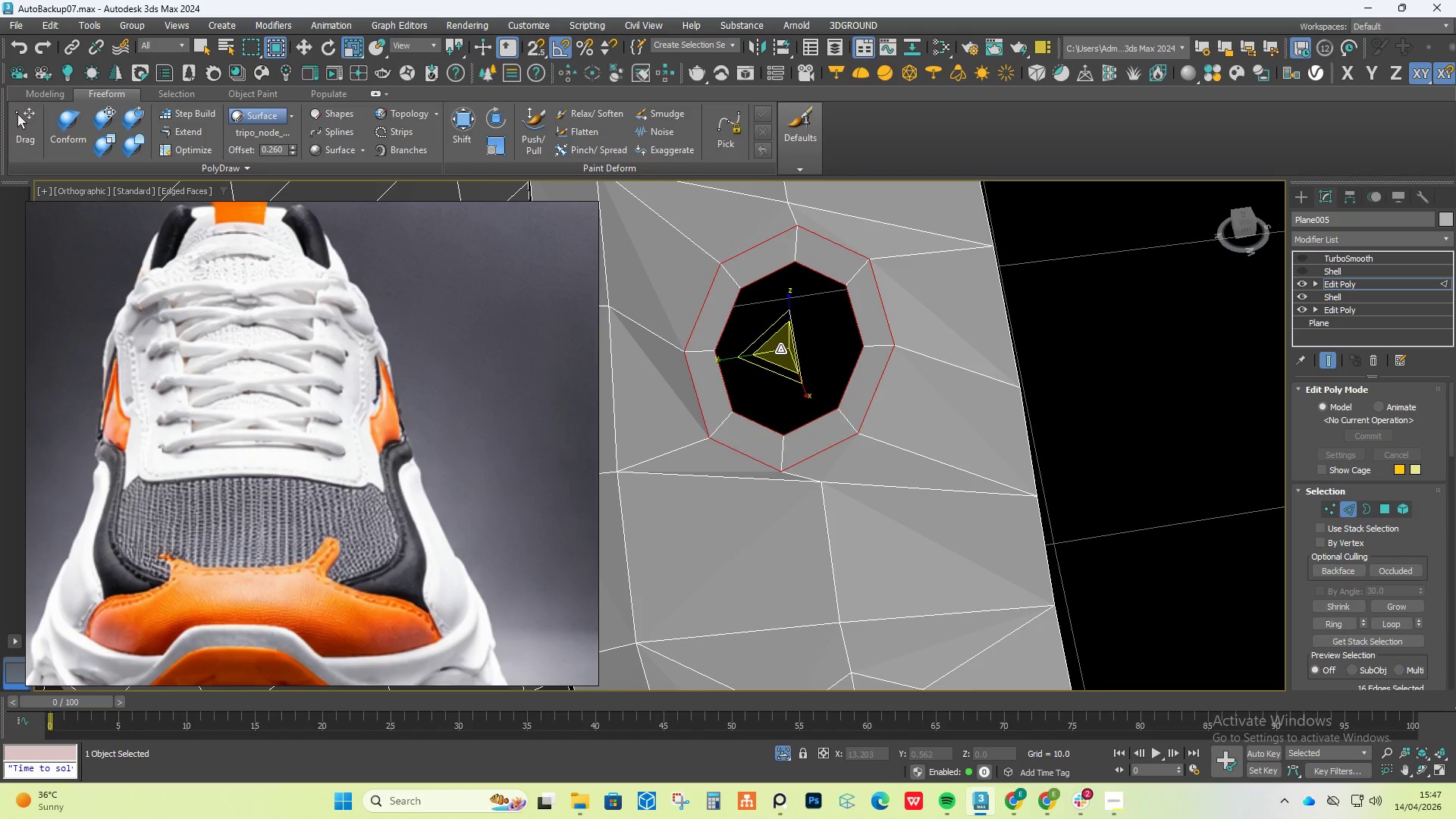 
left_click_drag(start_coordinate=[780, 349], to_coordinate=[778, 368])
 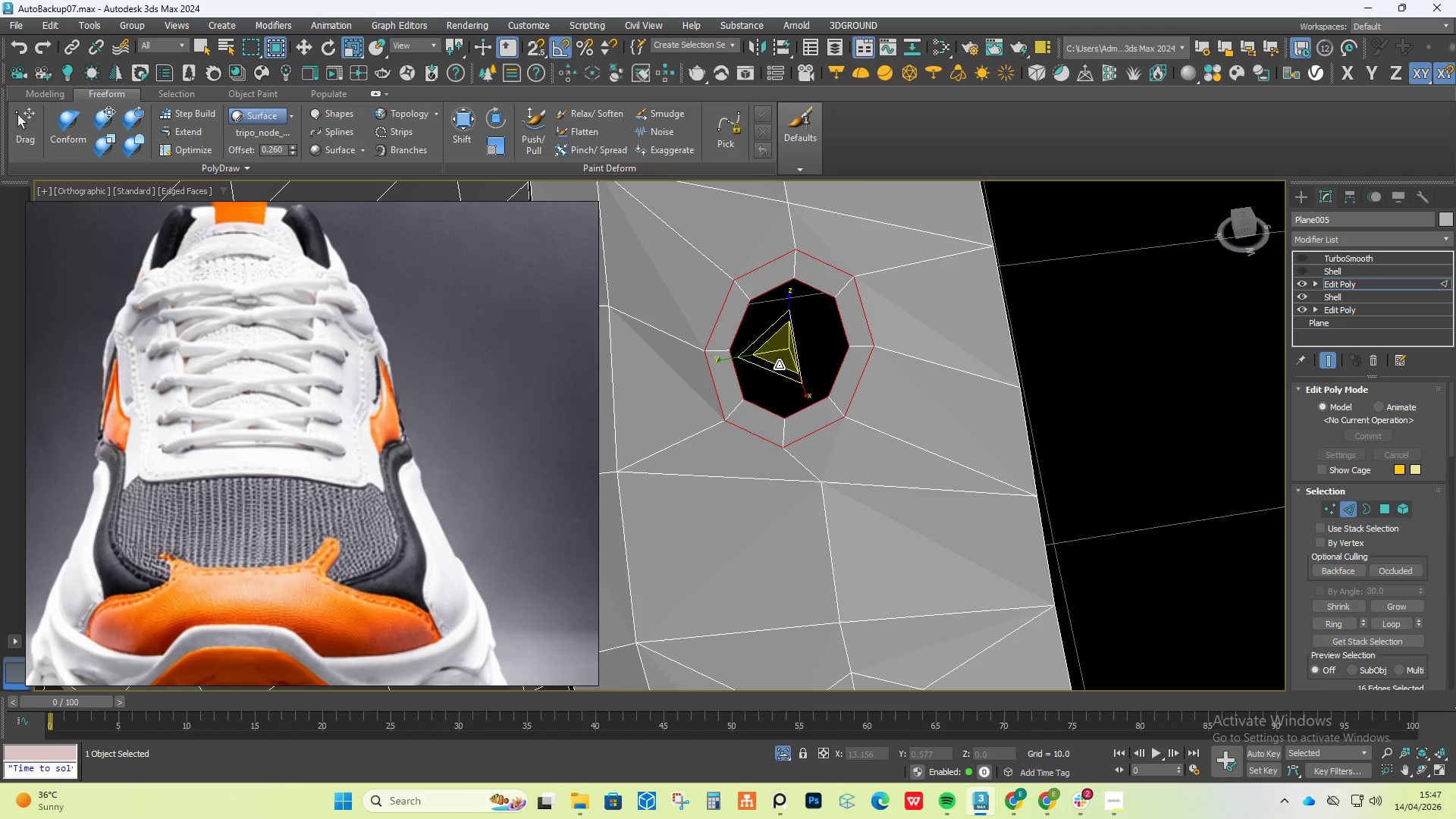 
key(W)
 